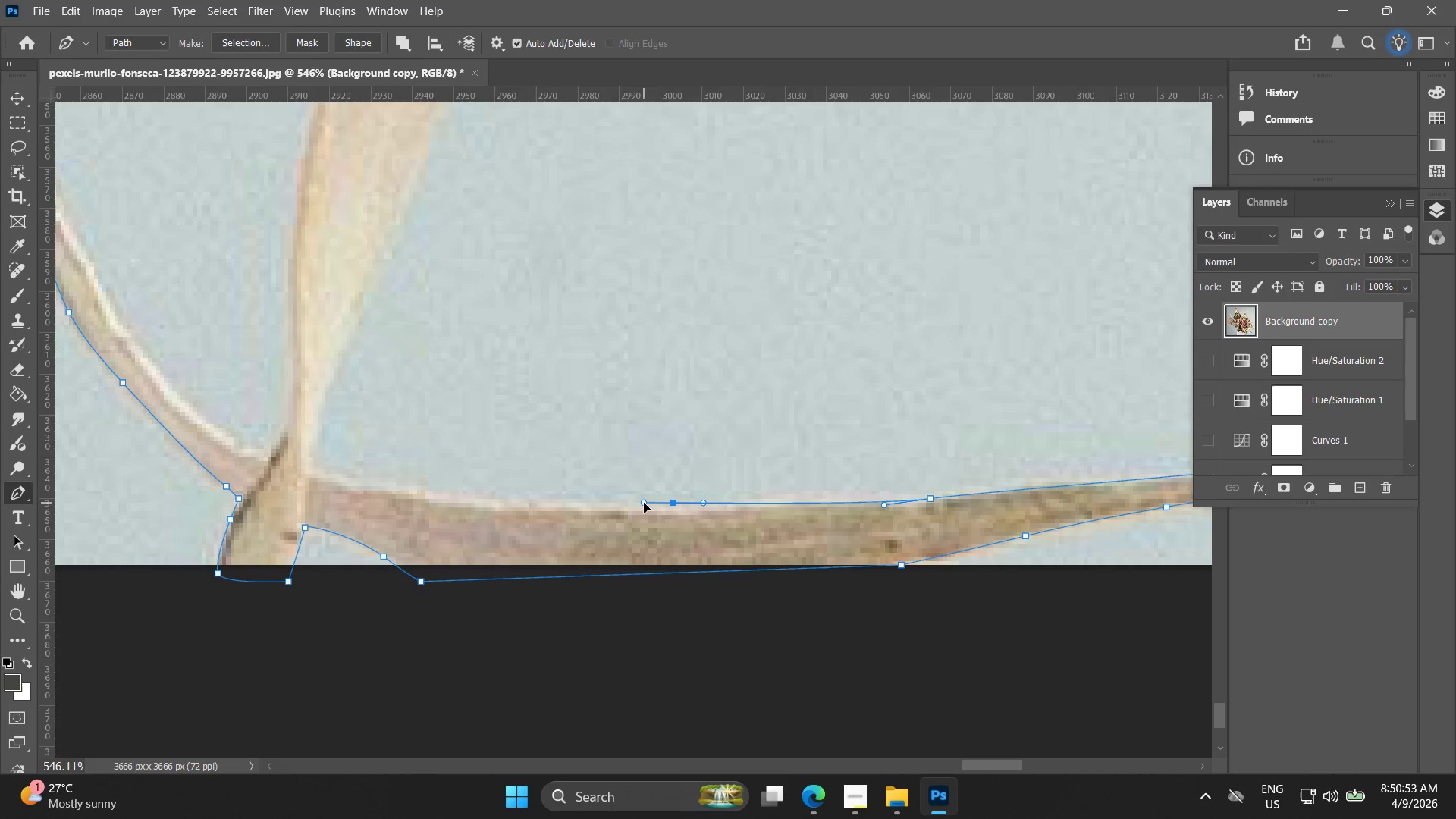 
key(Control+ControlLeft)
 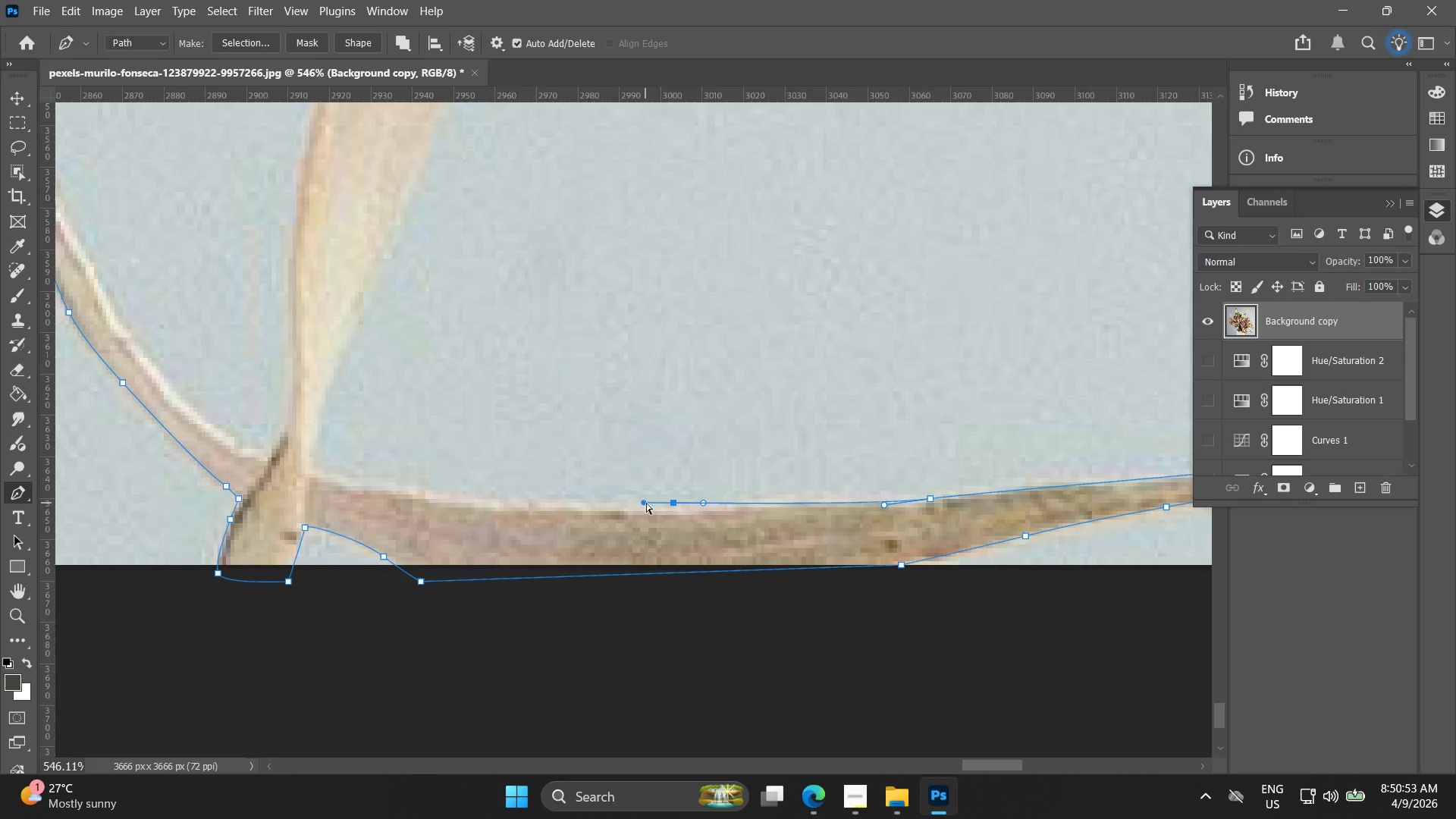 
key(Control+Z)
 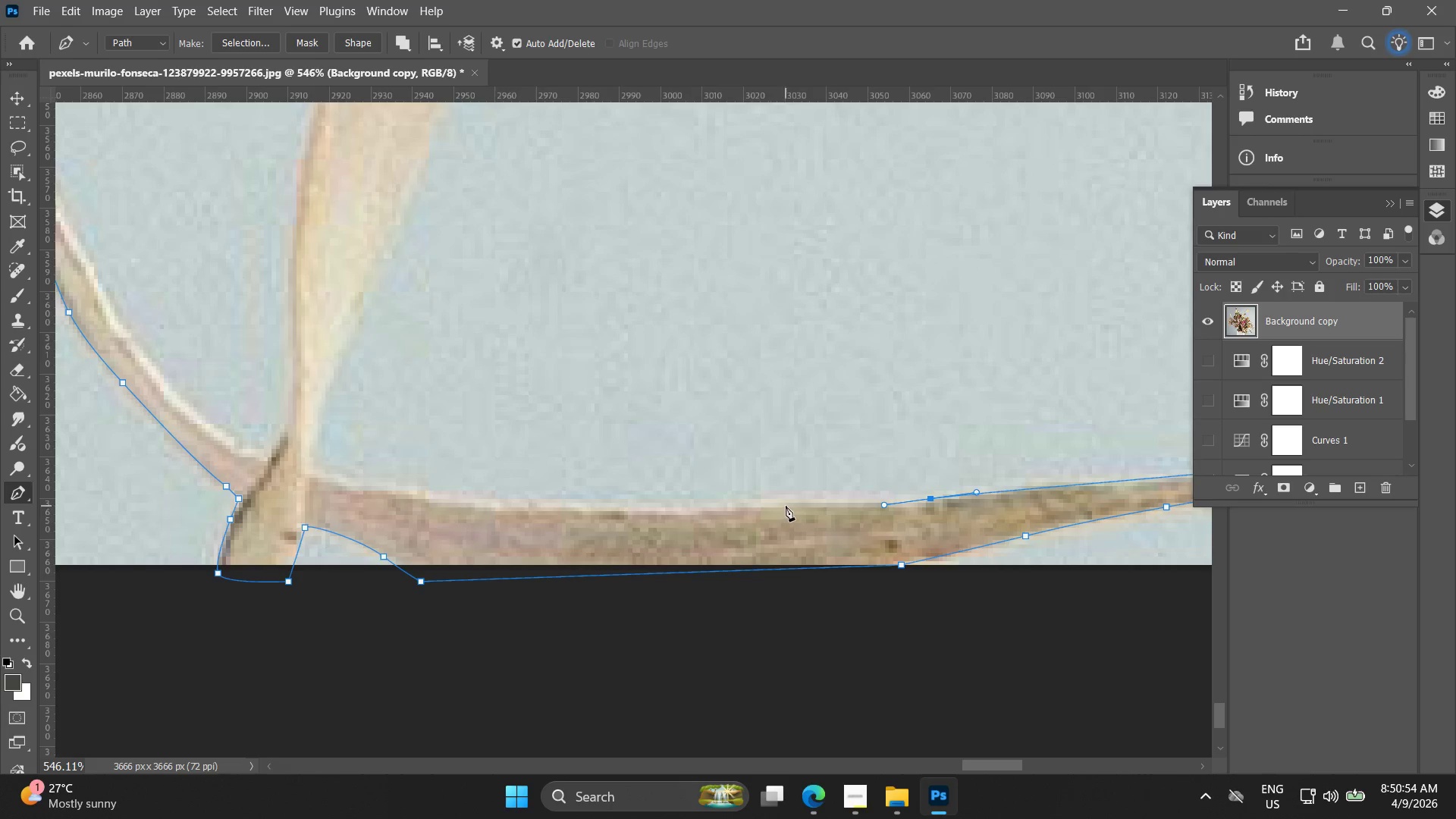 
left_click_drag(start_coordinate=[755, 505], to_coordinate=[678, 514])
 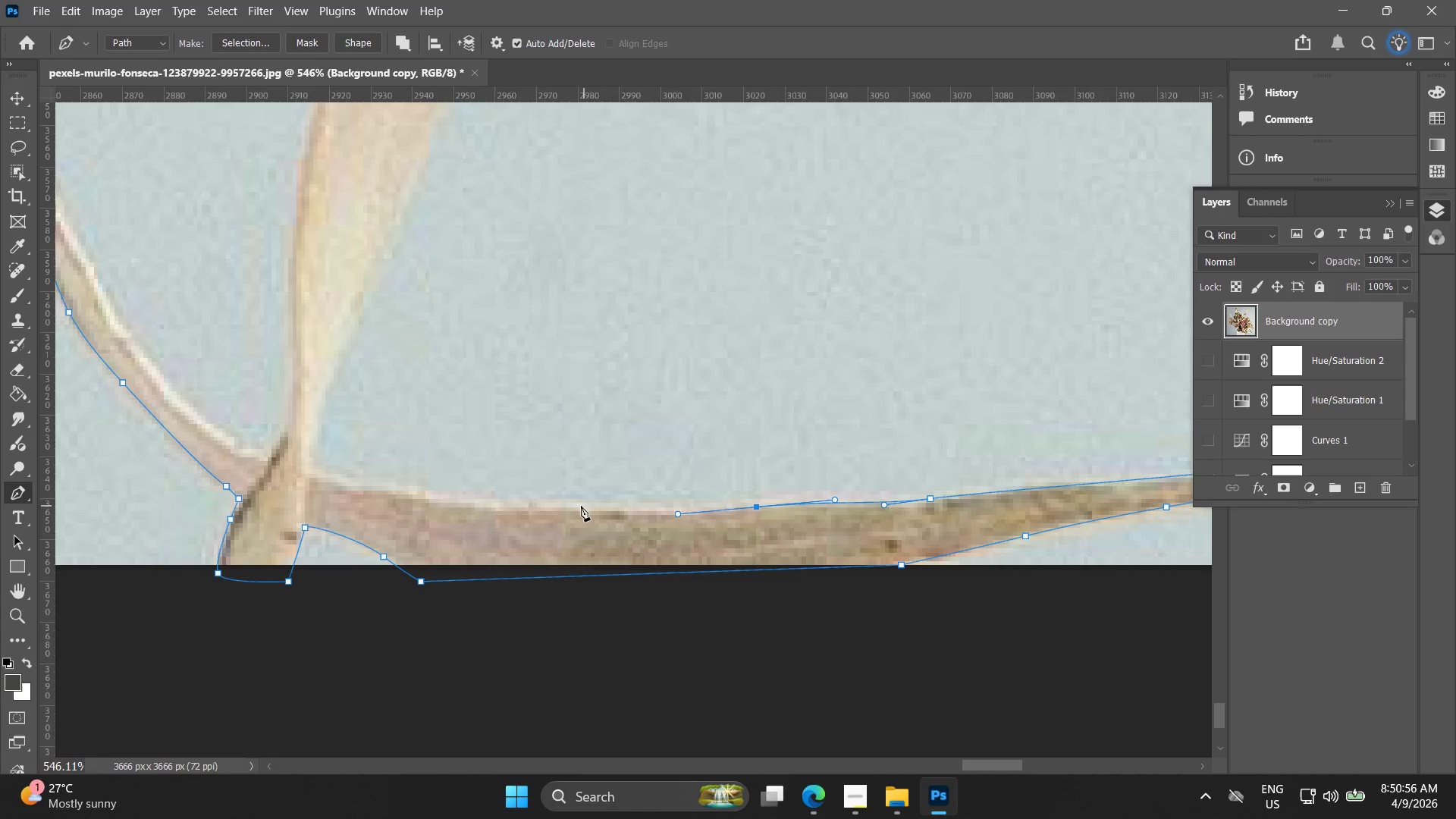 
left_click_drag(start_coordinate=[568, 507], to_coordinate=[511, 504])
 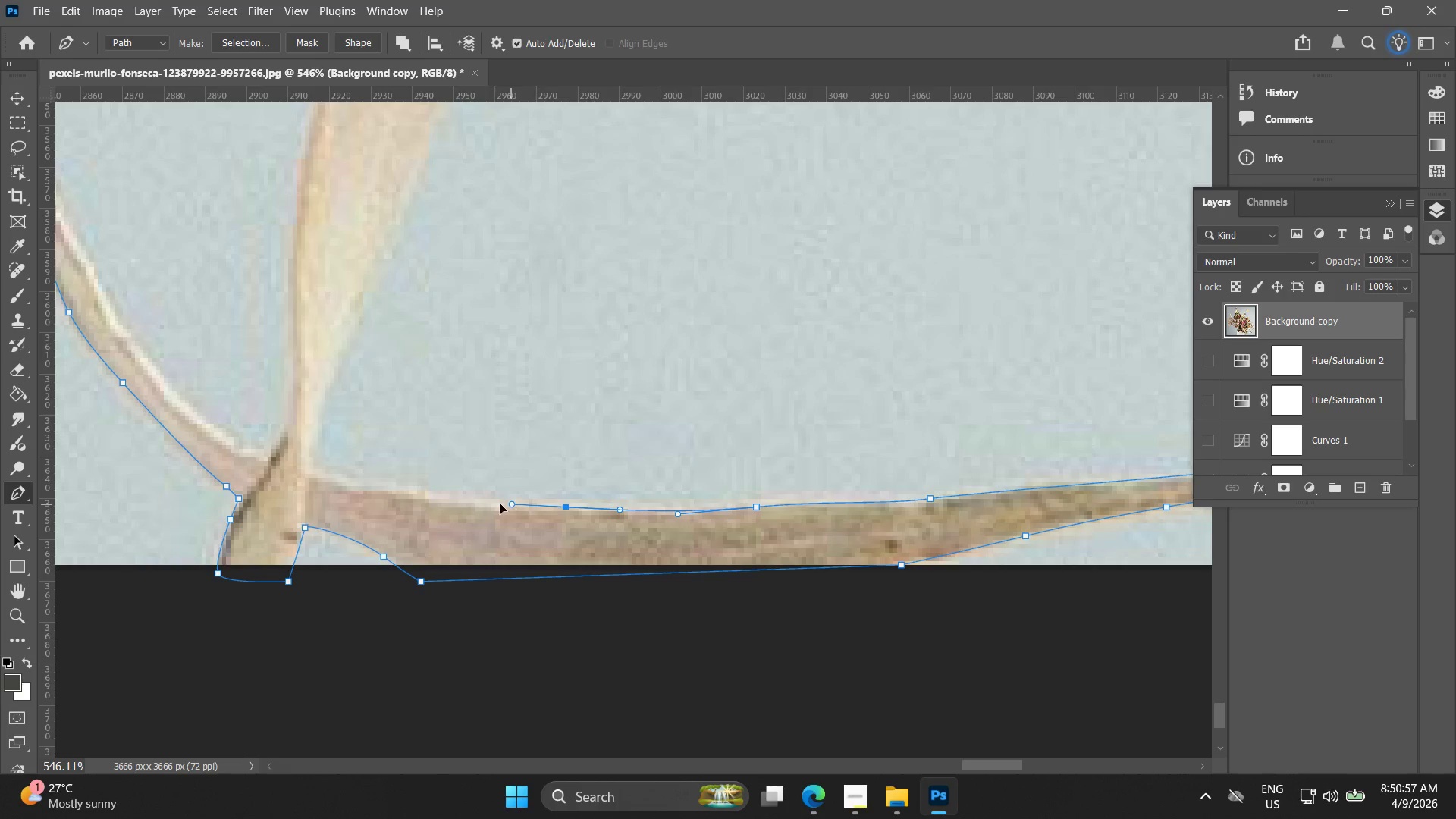 
hold_key(key=Space, duration=0.45)
 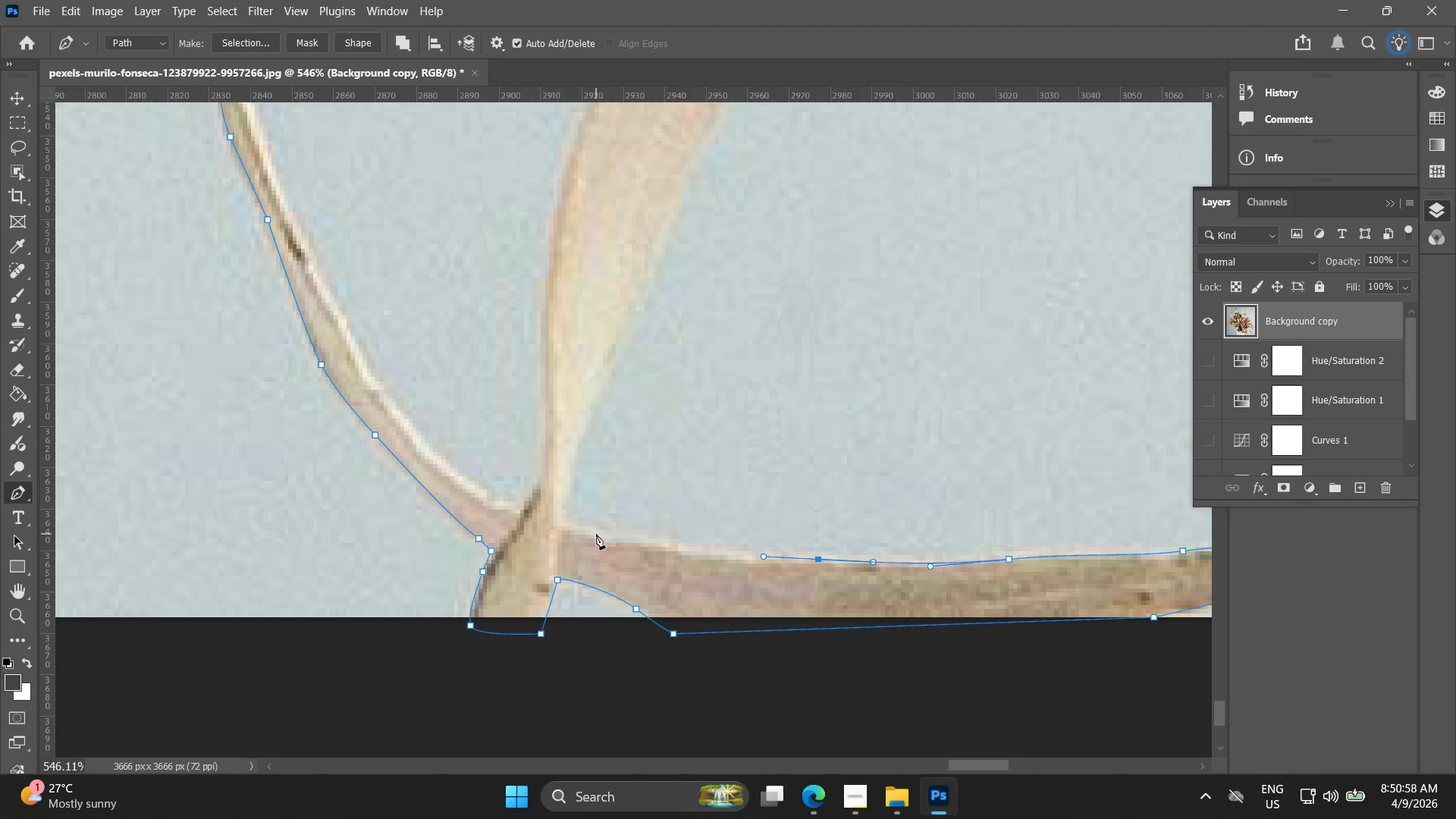 
left_click_drag(start_coordinate=[499, 503], to_coordinate=[752, 555])
 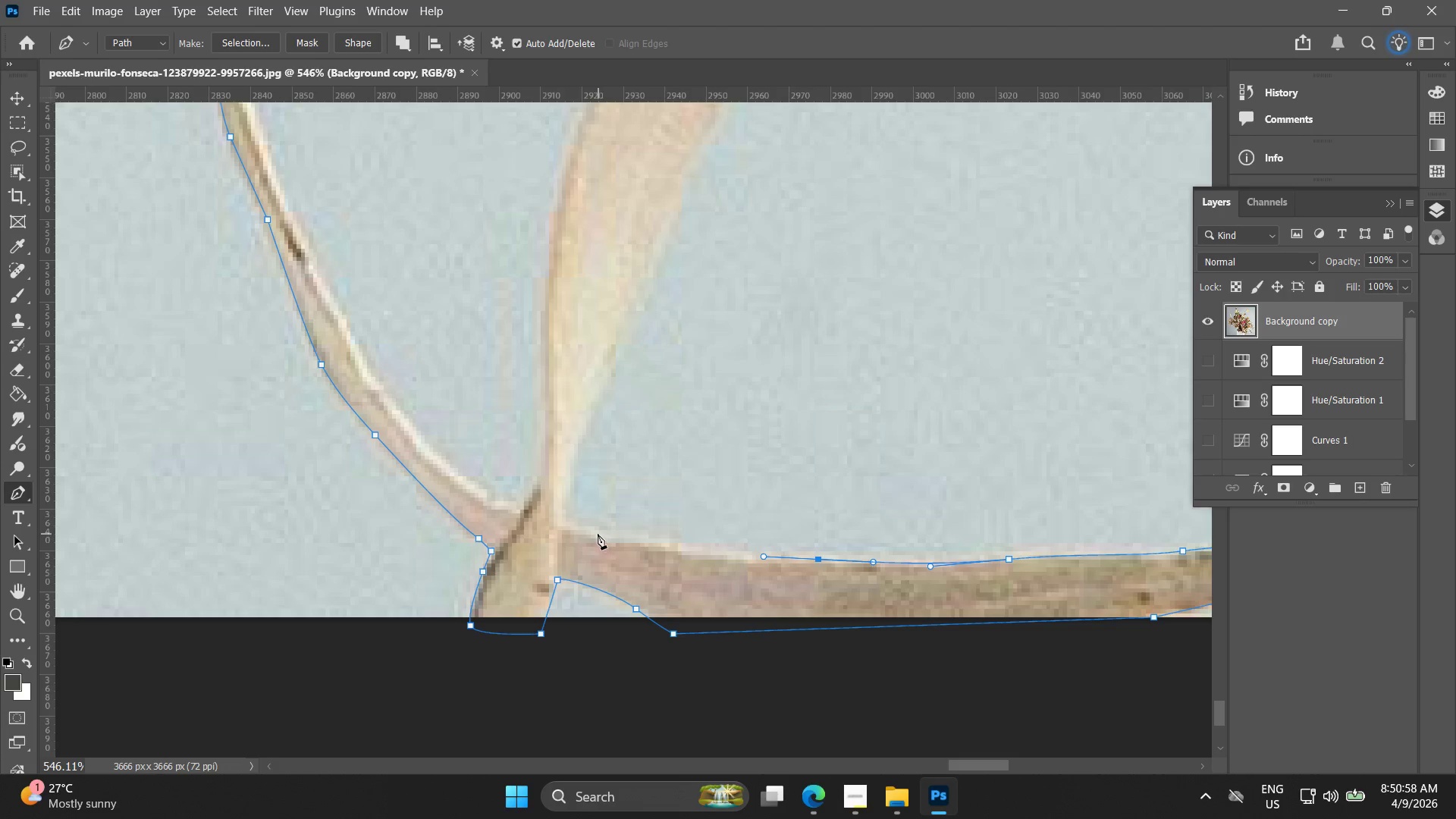 
left_click_drag(start_coordinate=[595, 532], to_coordinate=[566, 526])
 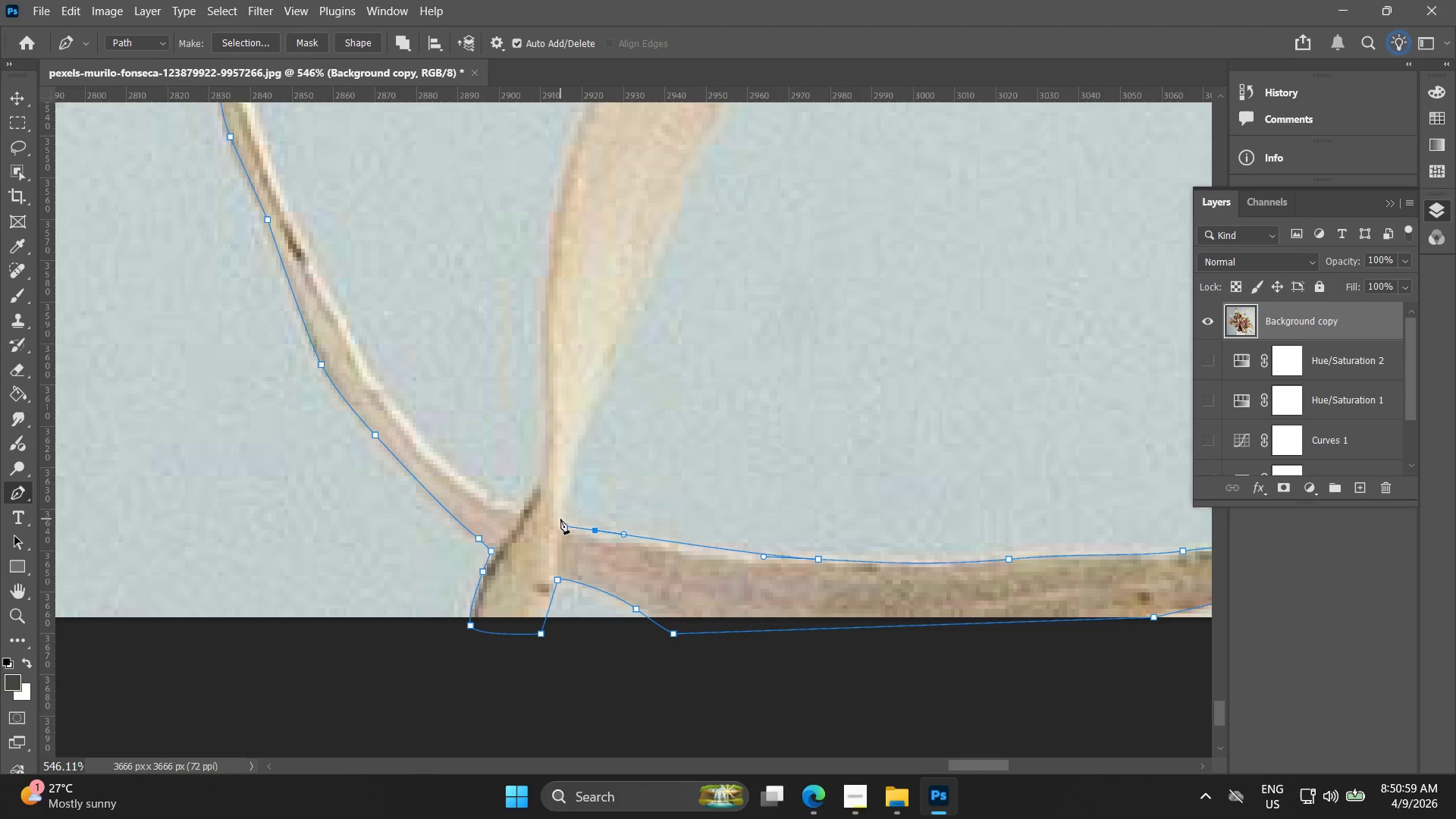 
left_click([560, 519])
 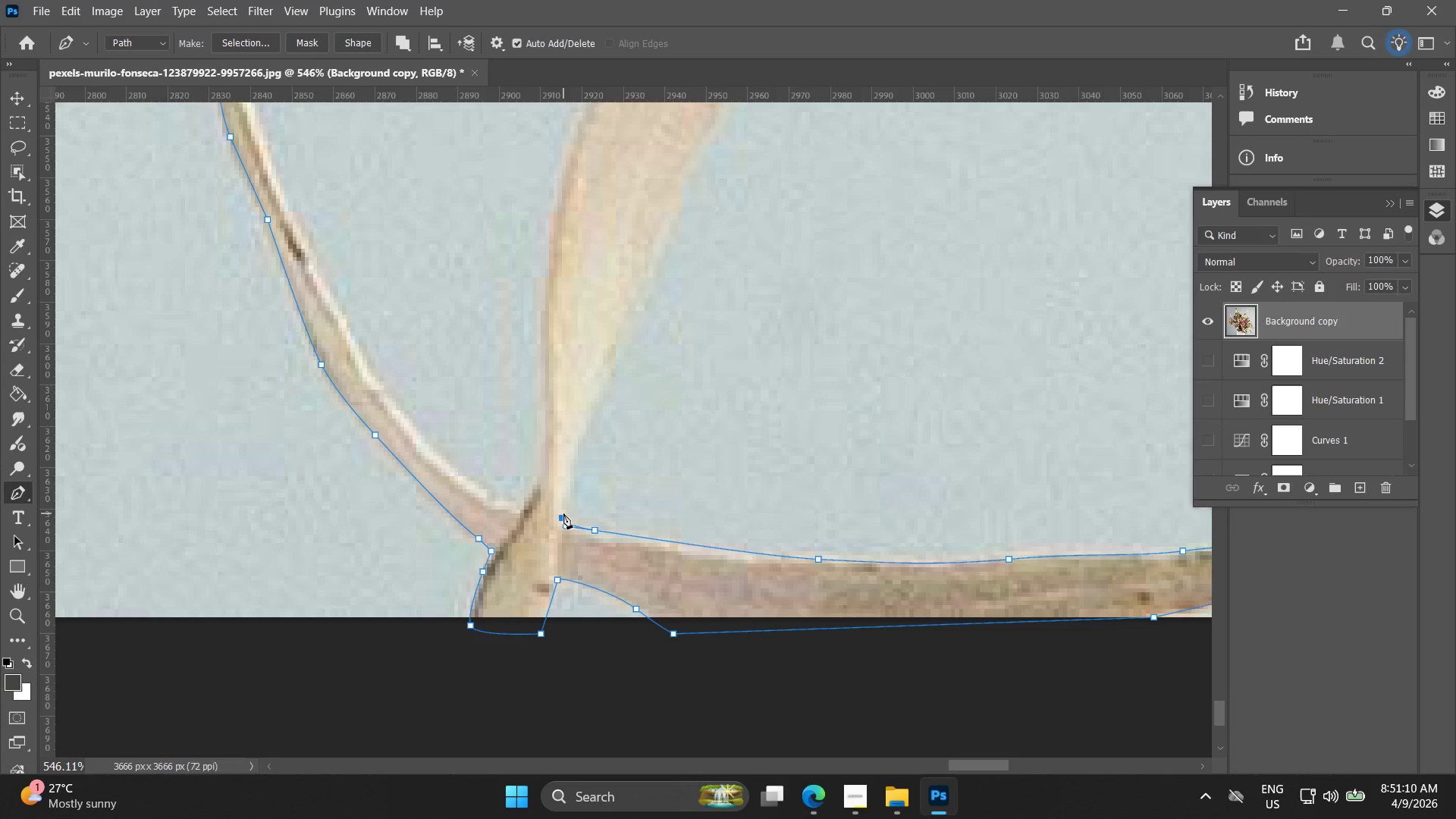 
wait(15.5)
 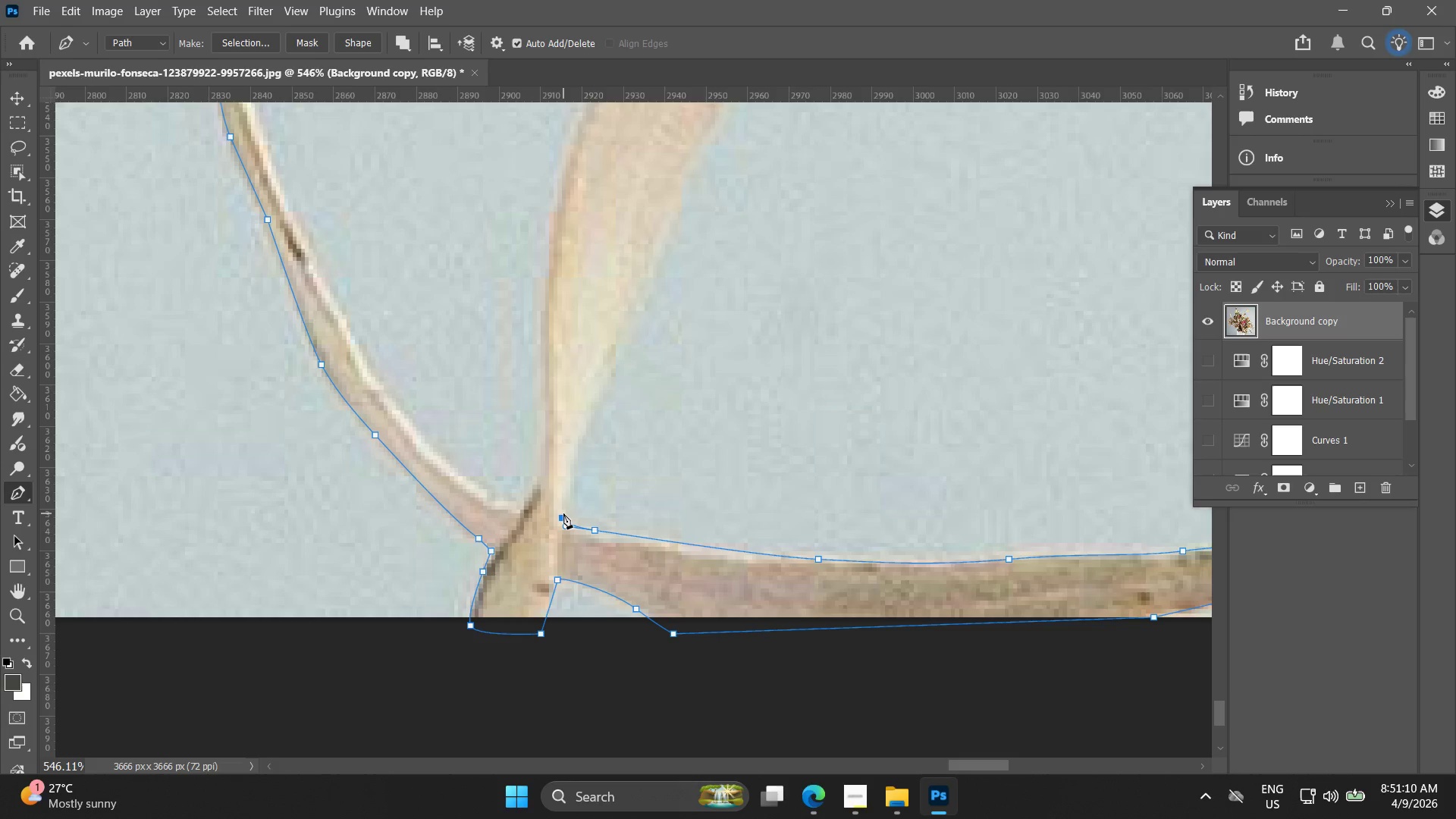 
left_click([574, 456])
 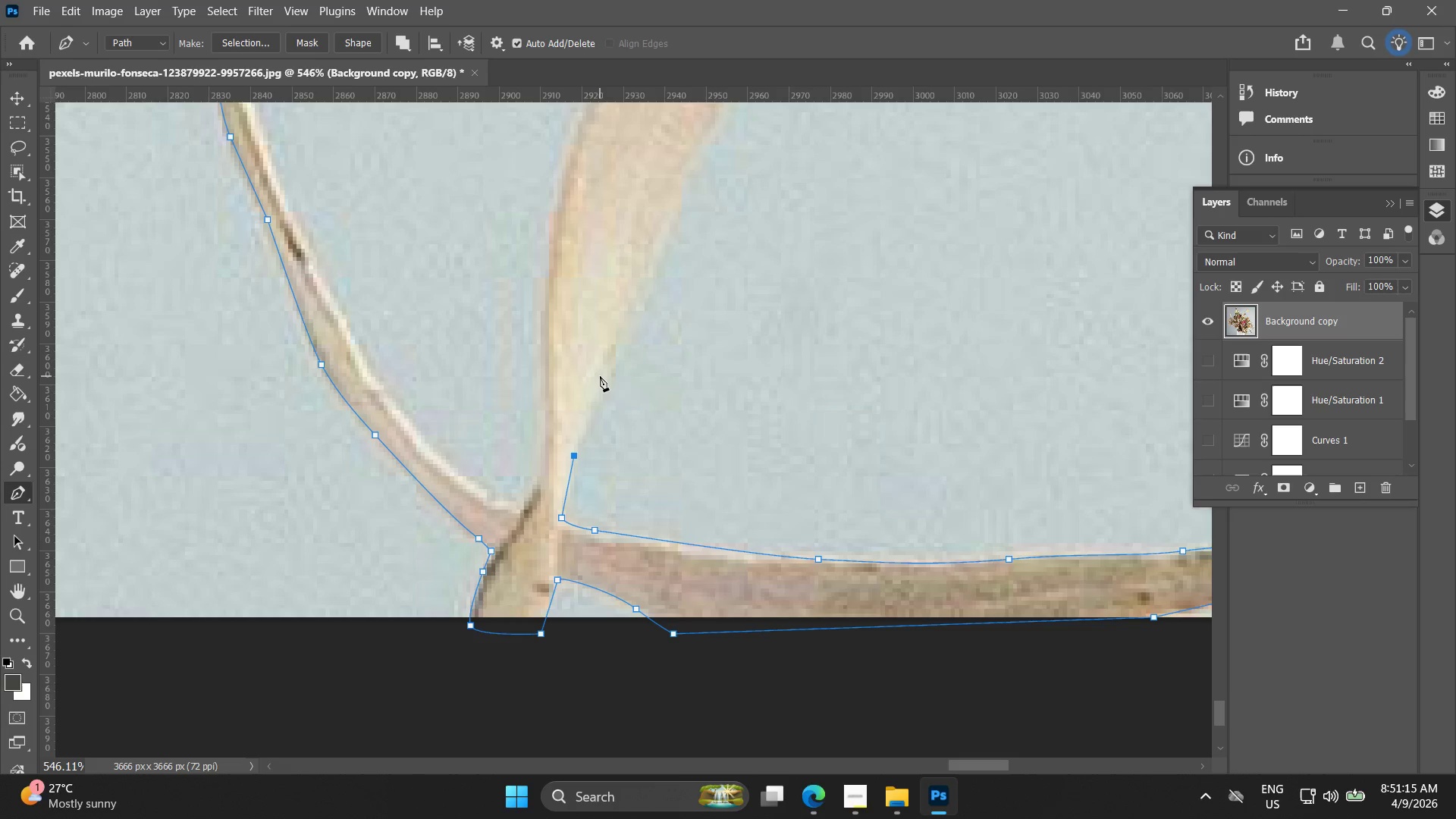 
key(Control+Z)
 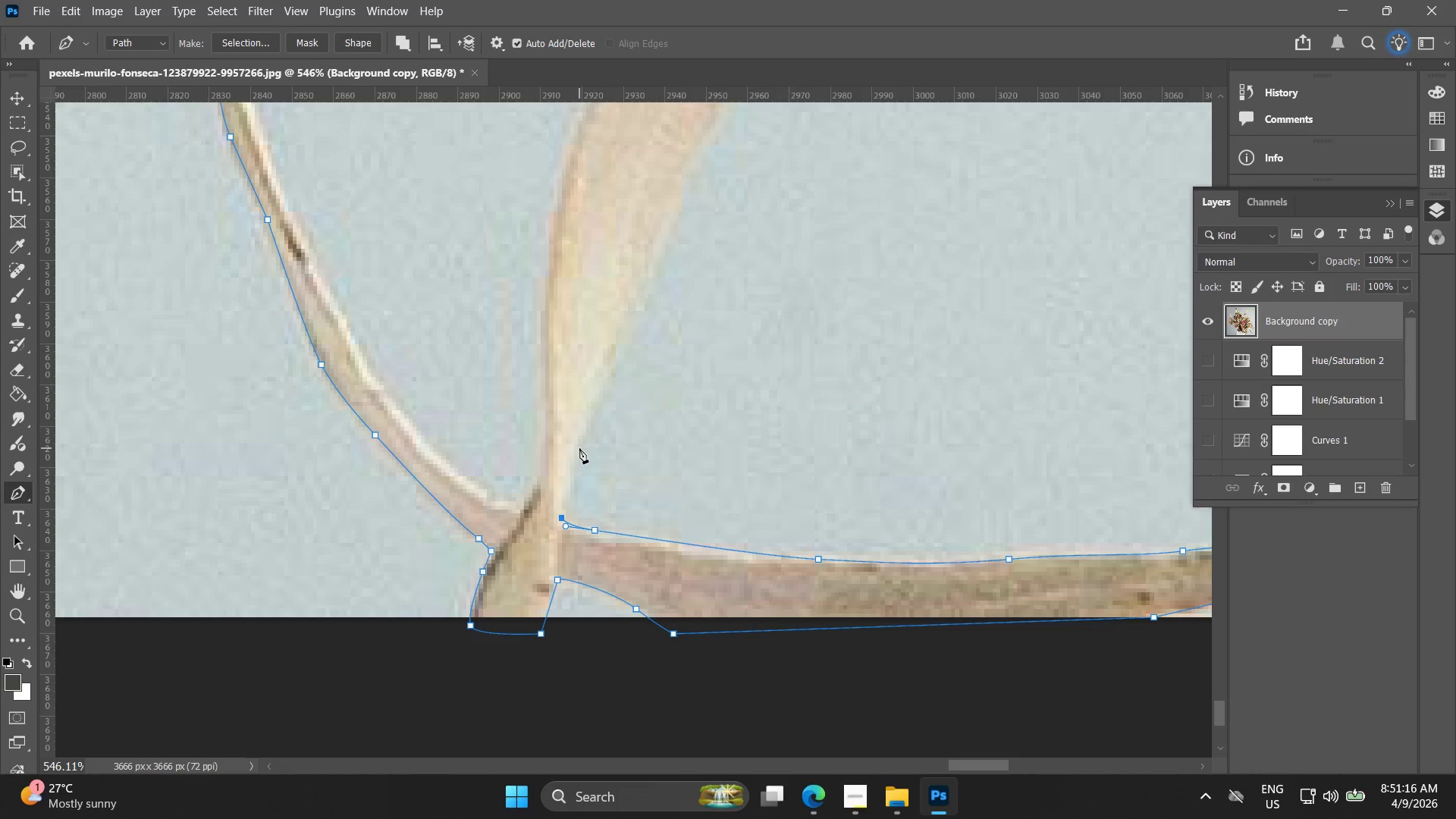 
left_click_drag(start_coordinate=[581, 444], to_coordinate=[601, 399])
 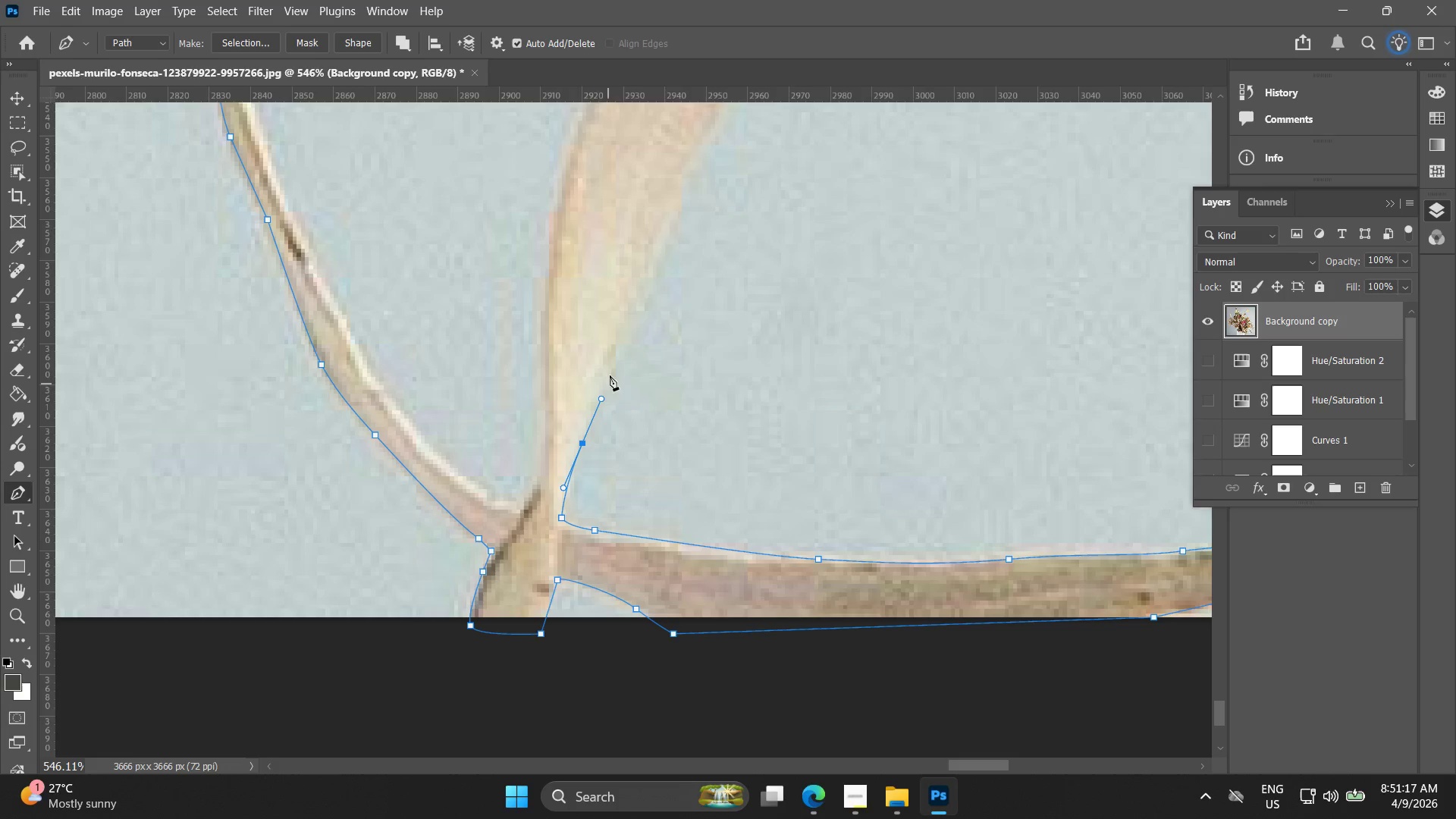 
hold_key(key=Space, duration=0.5)
 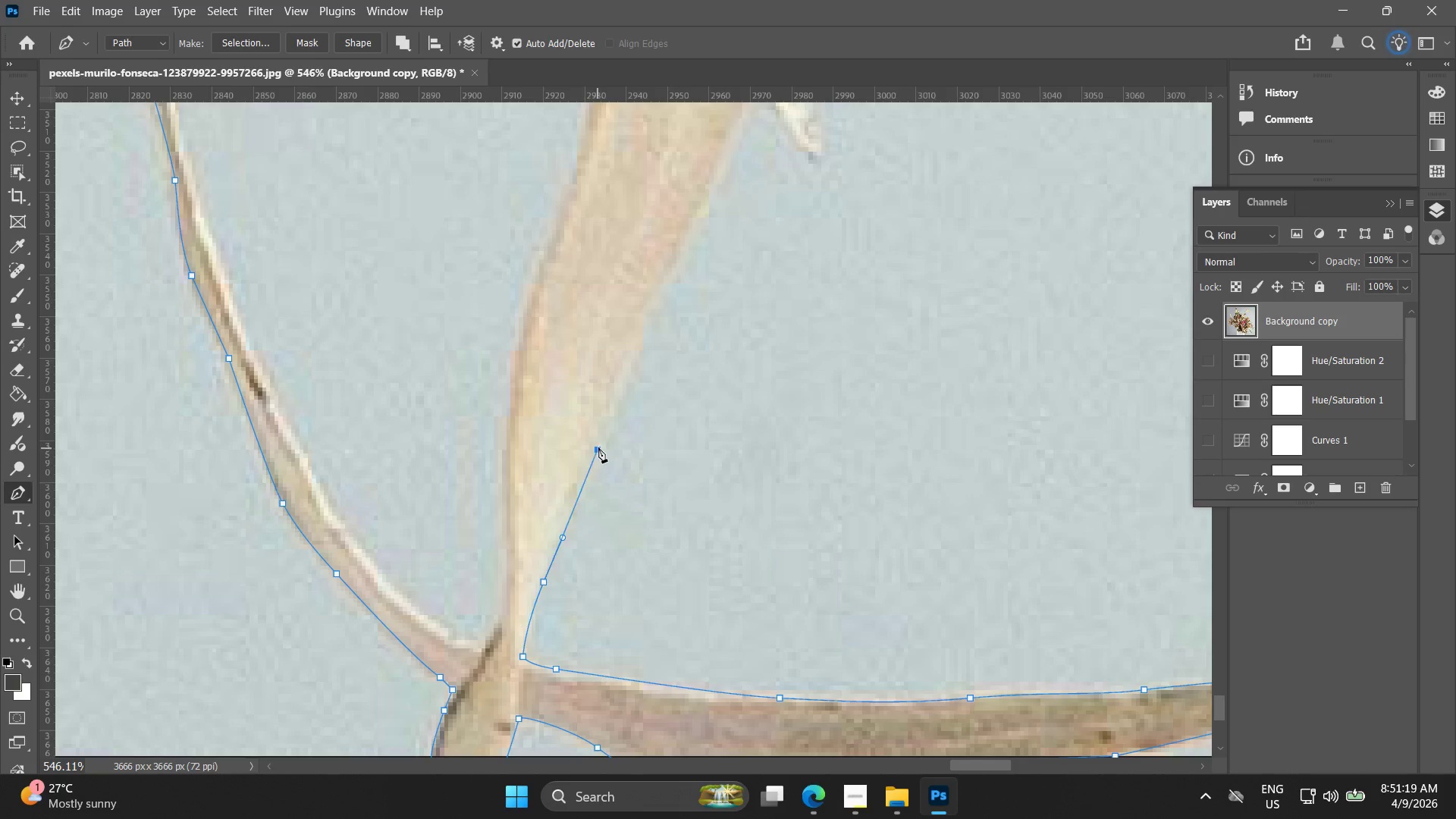 
left_click_drag(start_coordinate=[610, 343], to_coordinate=[572, 482])
 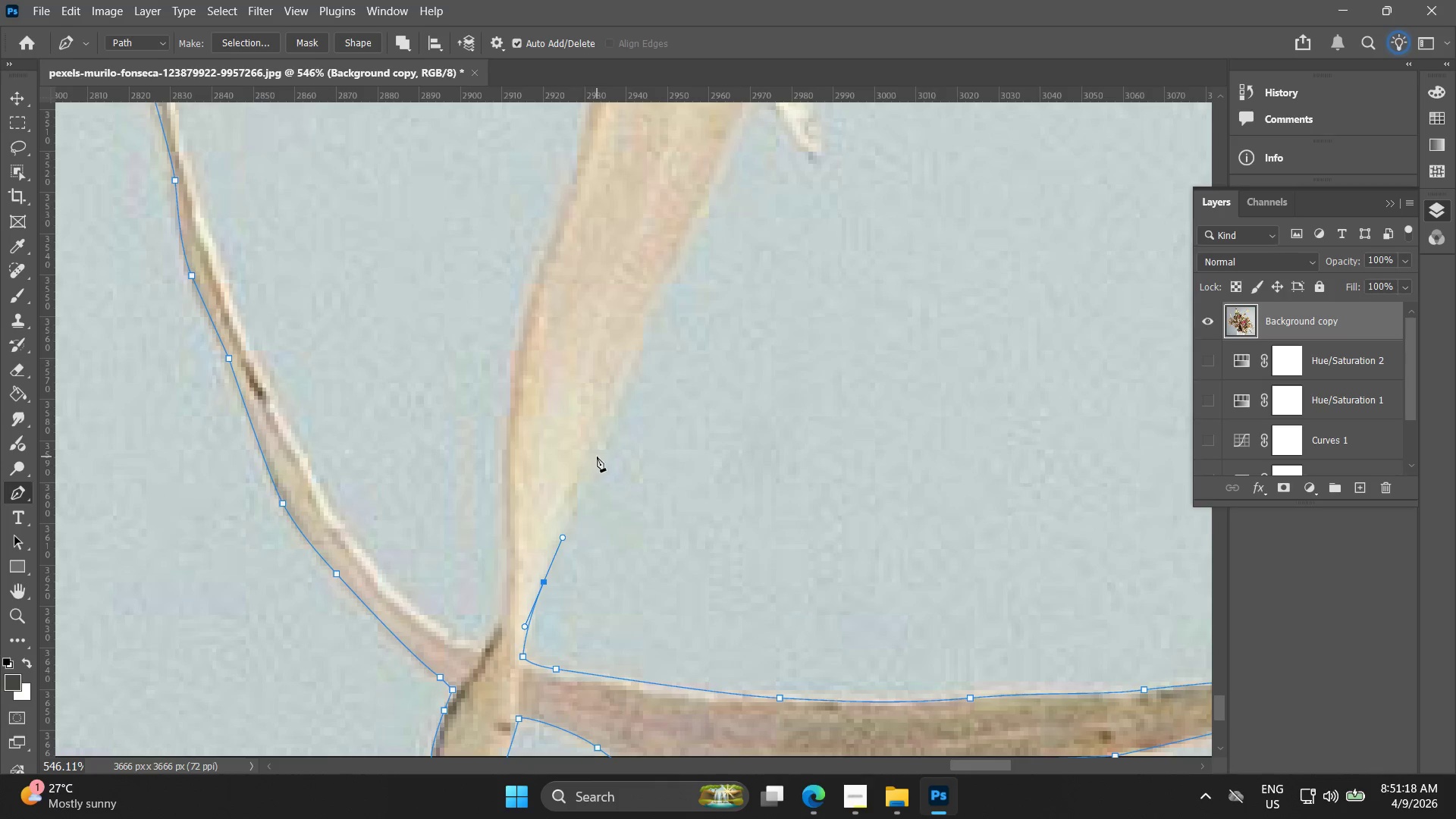 
left_click_drag(start_coordinate=[598, 448], to_coordinate=[621, 406])
 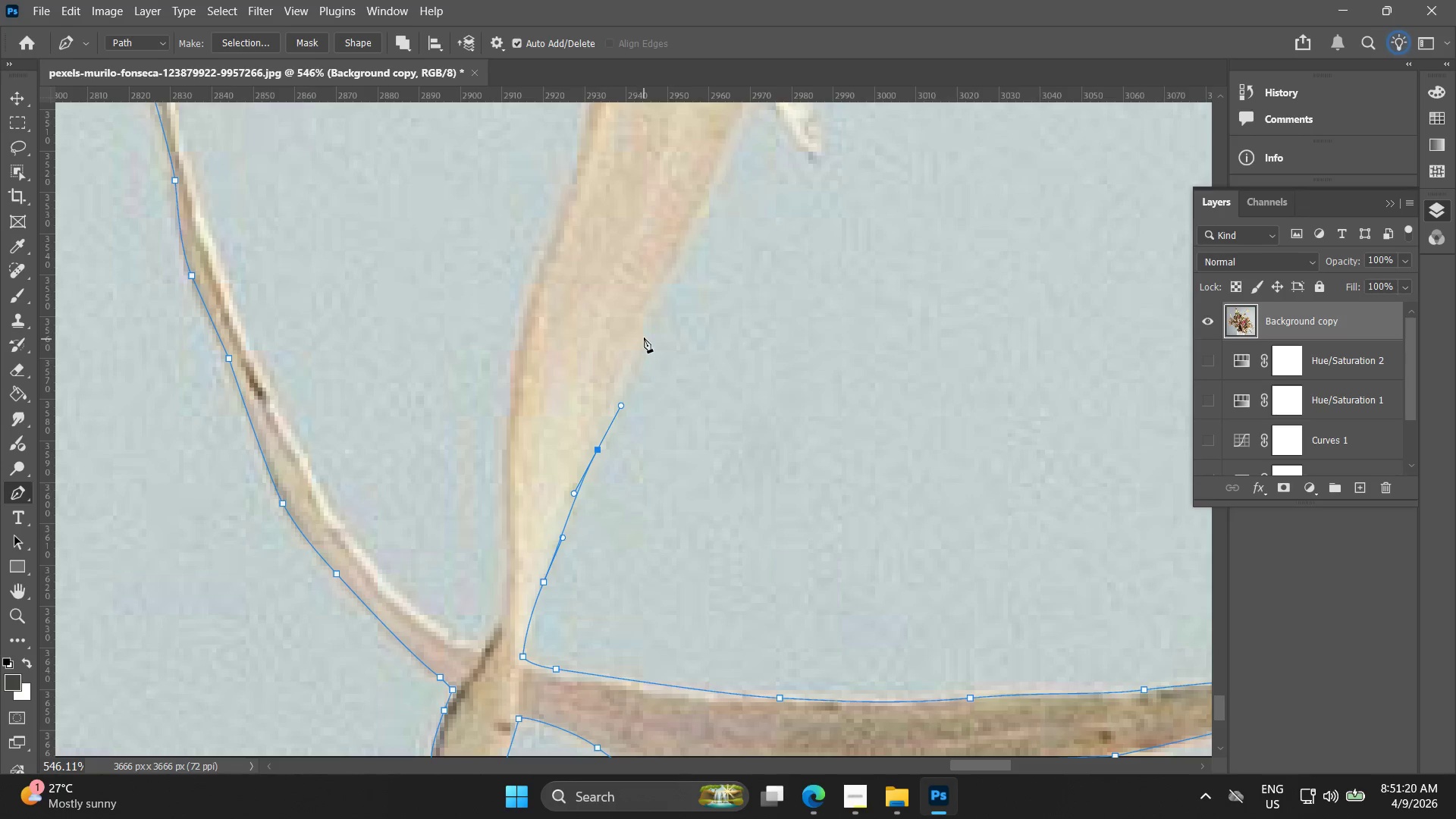 
left_click_drag(start_coordinate=[647, 330], to_coordinate=[651, 309])
 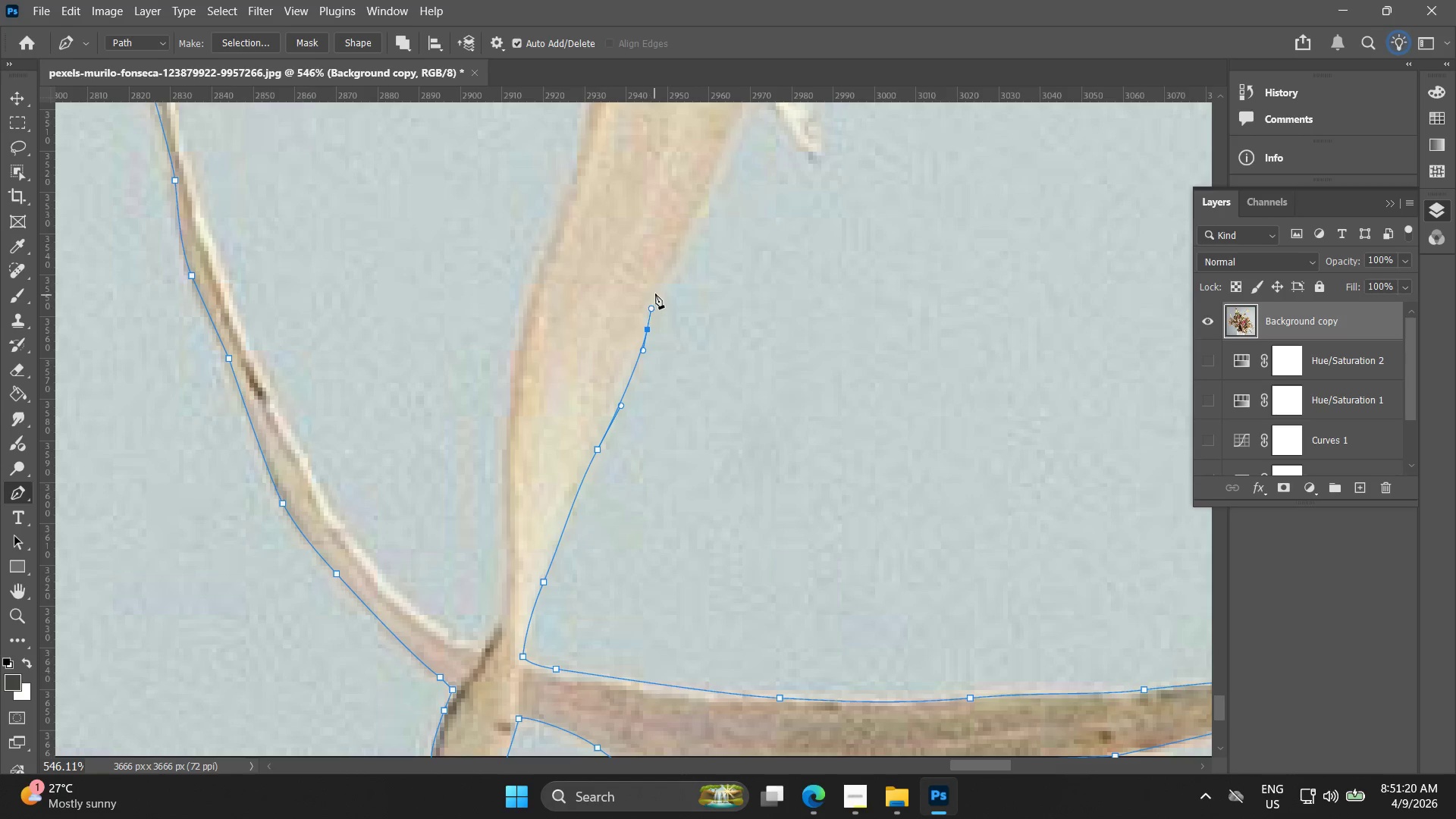 
hold_key(key=Space, duration=0.5)
 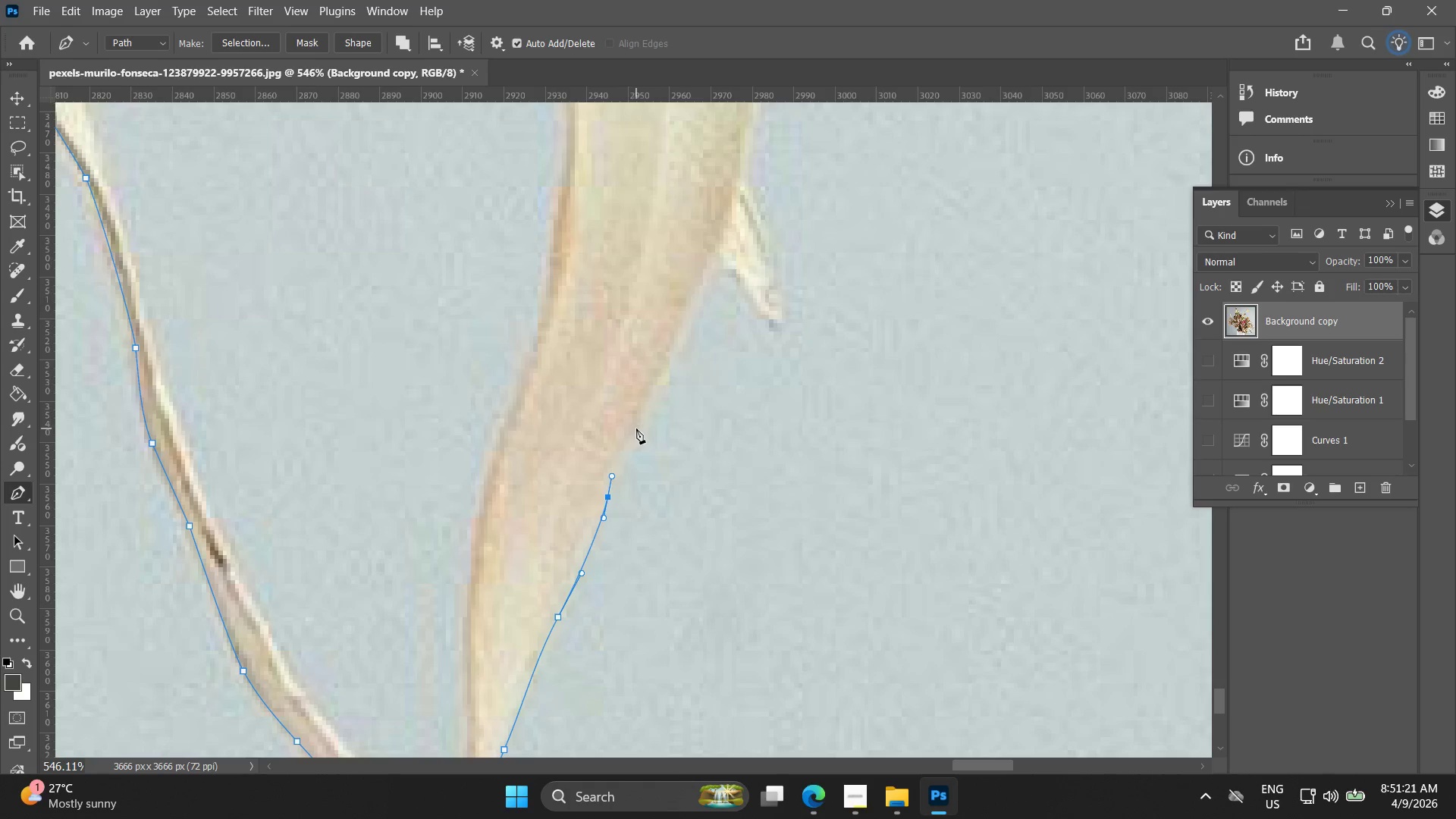 
left_click_drag(start_coordinate=[651, 302], to_coordinate=[612, 469])
 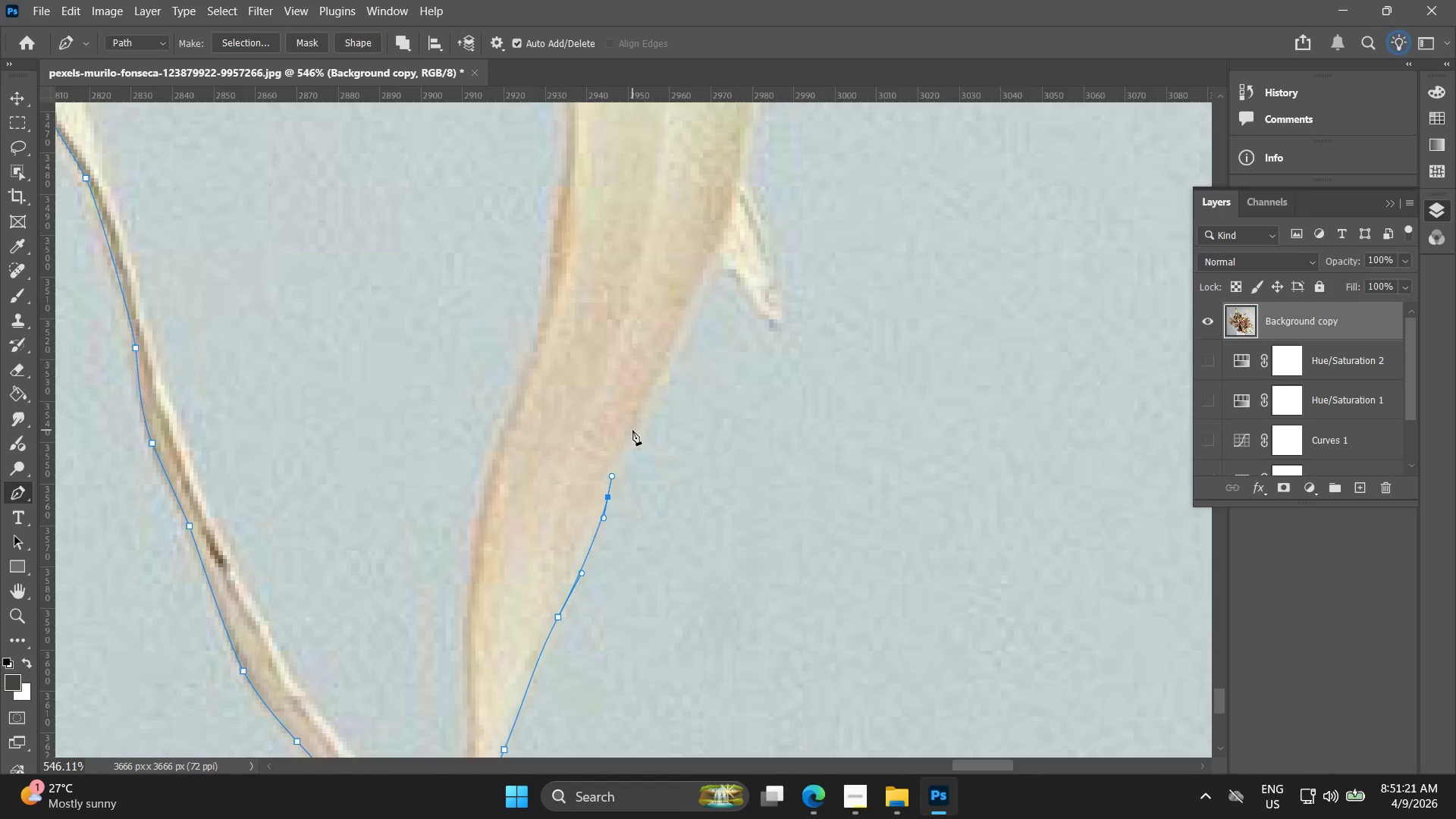 
left_click_drag(start_coordinate=[640, 428], to_coordinate=[654, 407])
 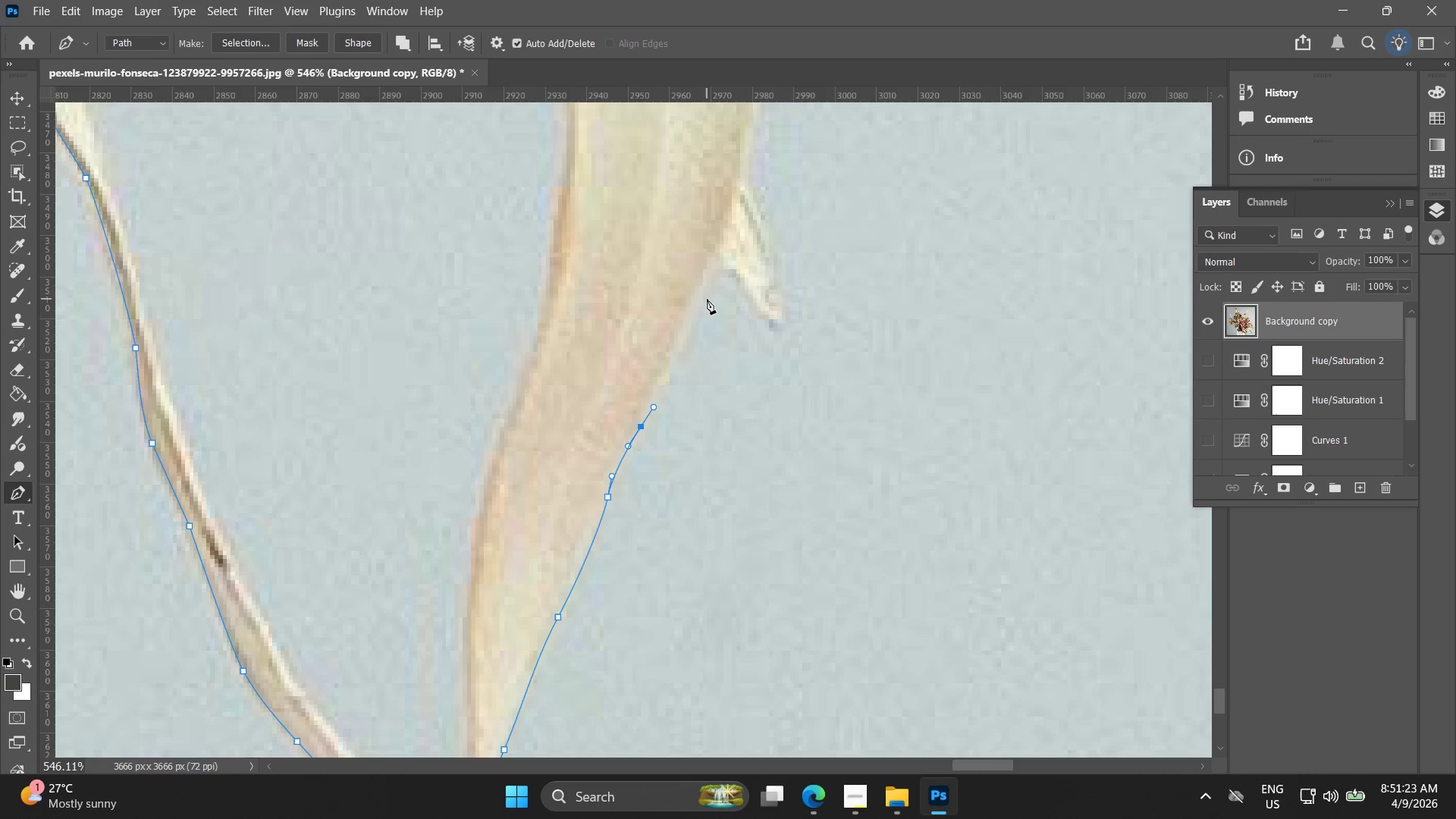 
left_click([708, 286])
 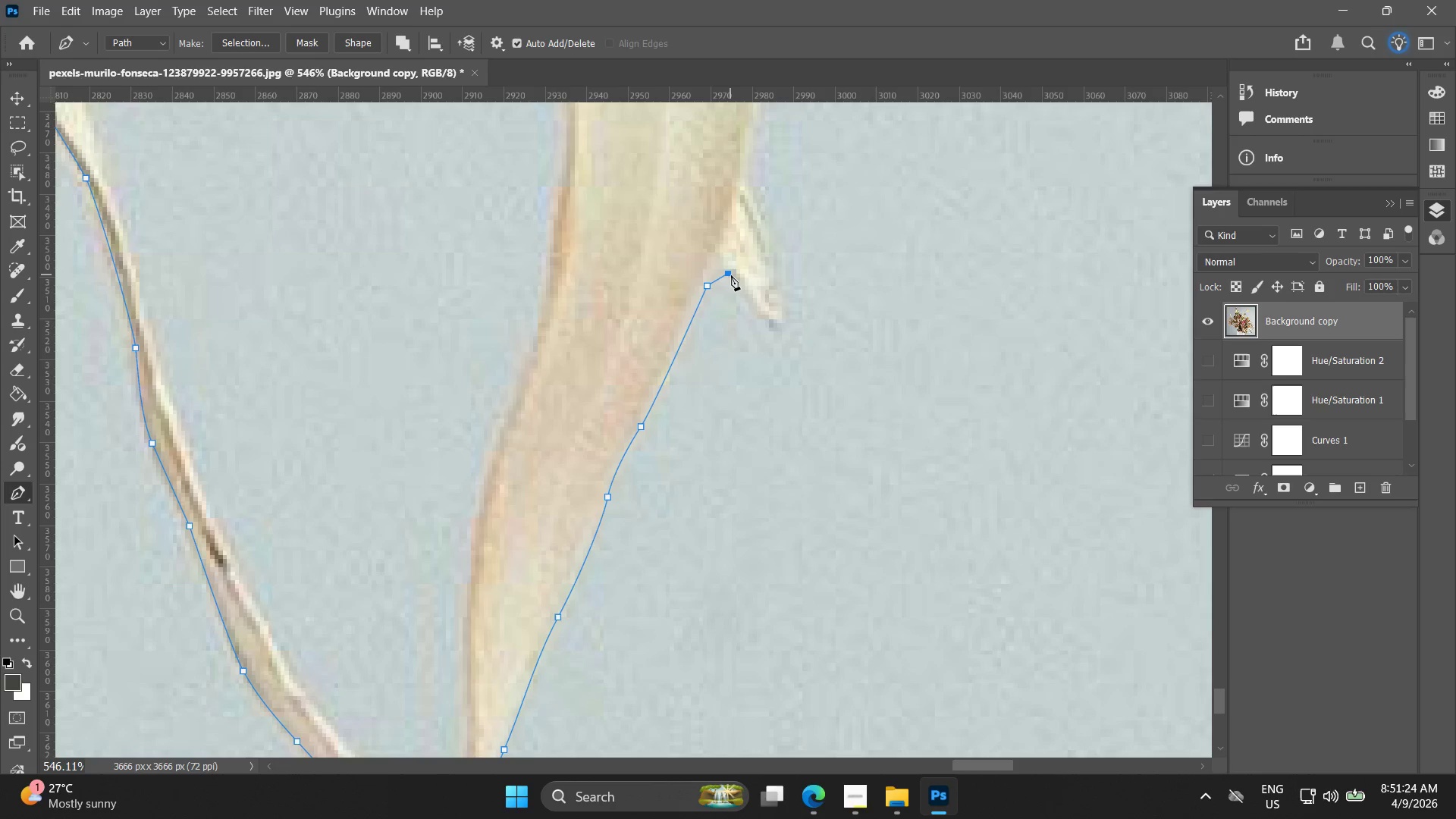 
key(Control+ControlLeft)
 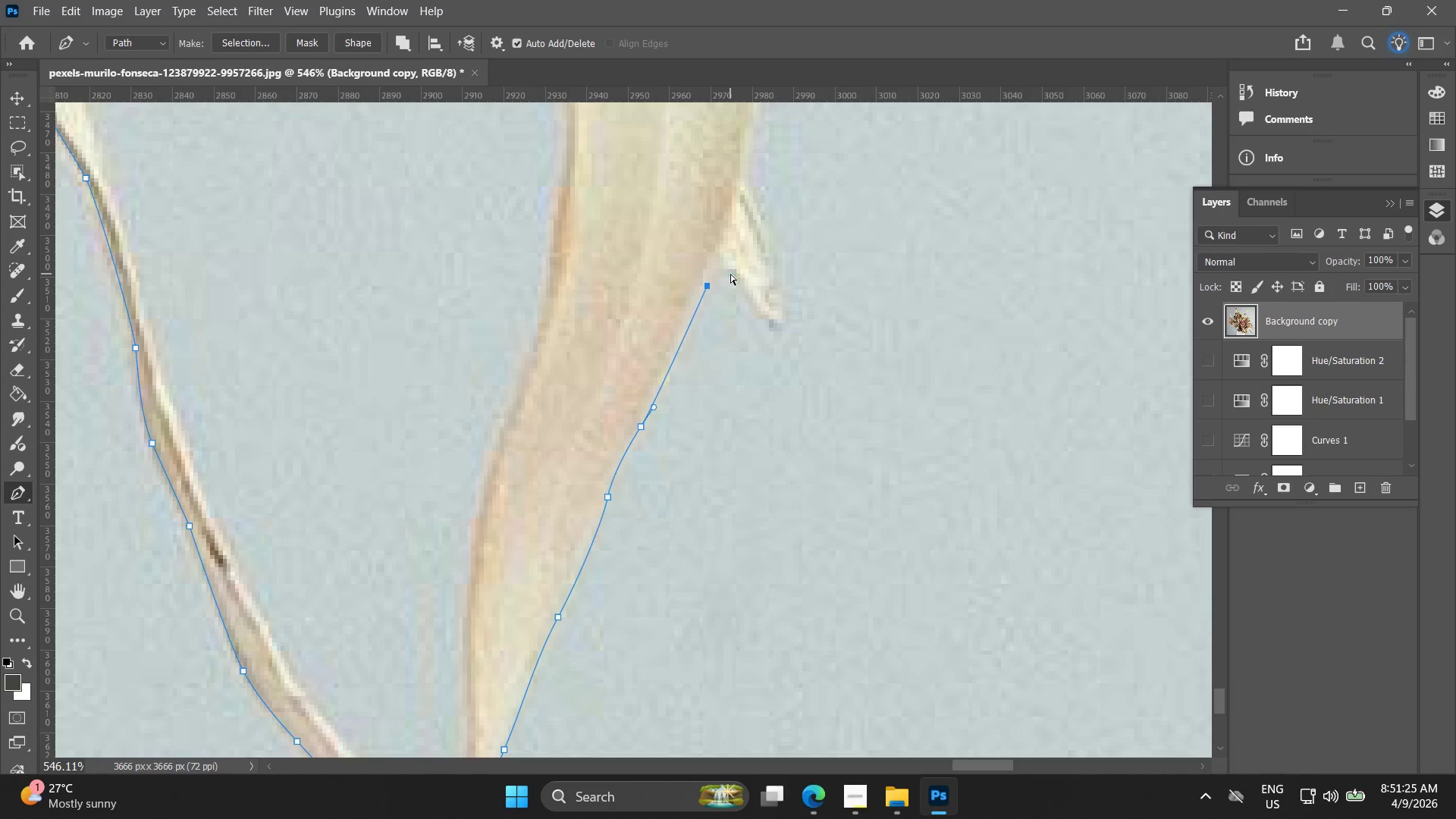 
key(Control+Z)
 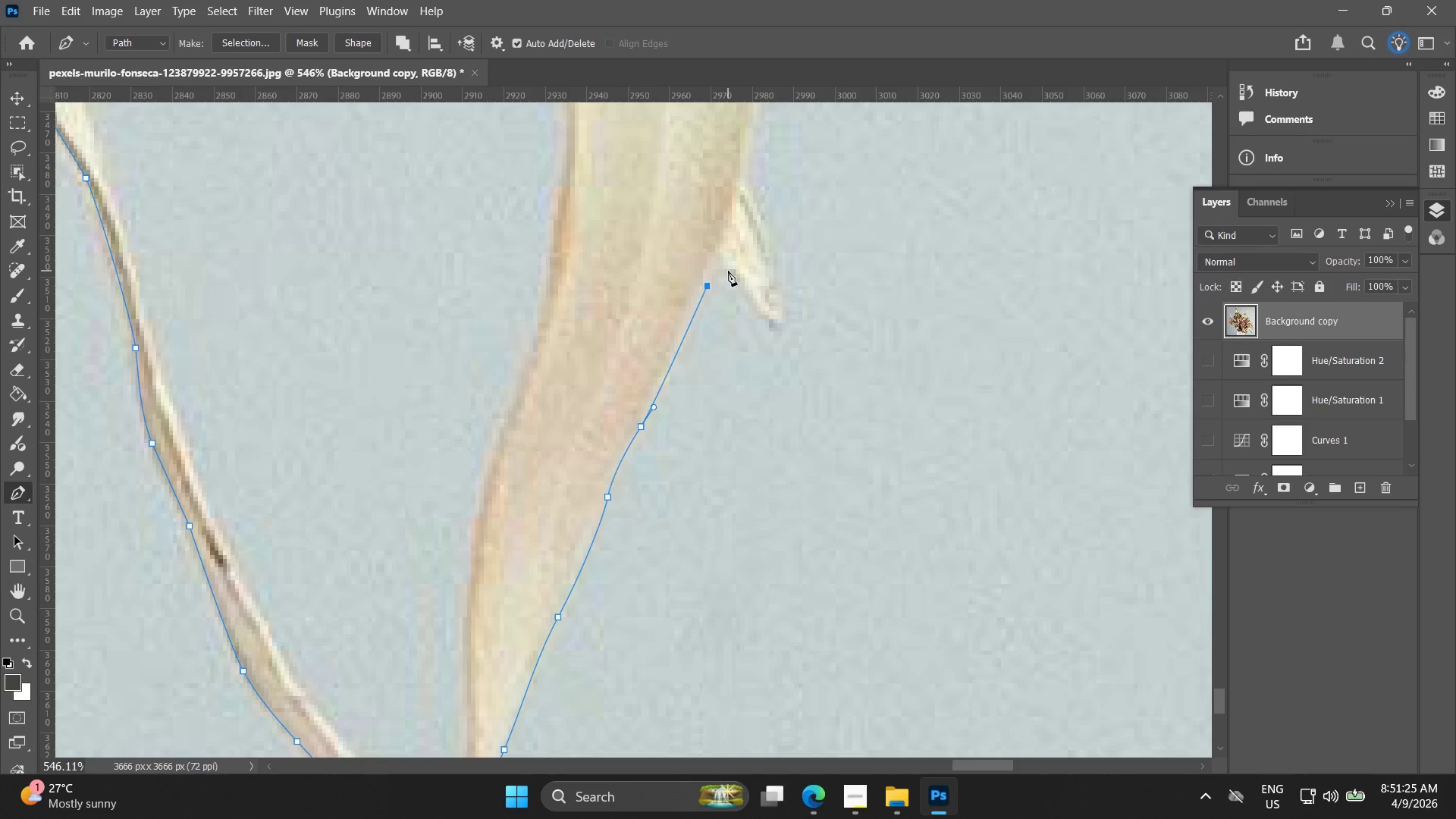 
left_click_drag(start_coordinate=[727, 270], to_coordinate=[738, 284])
 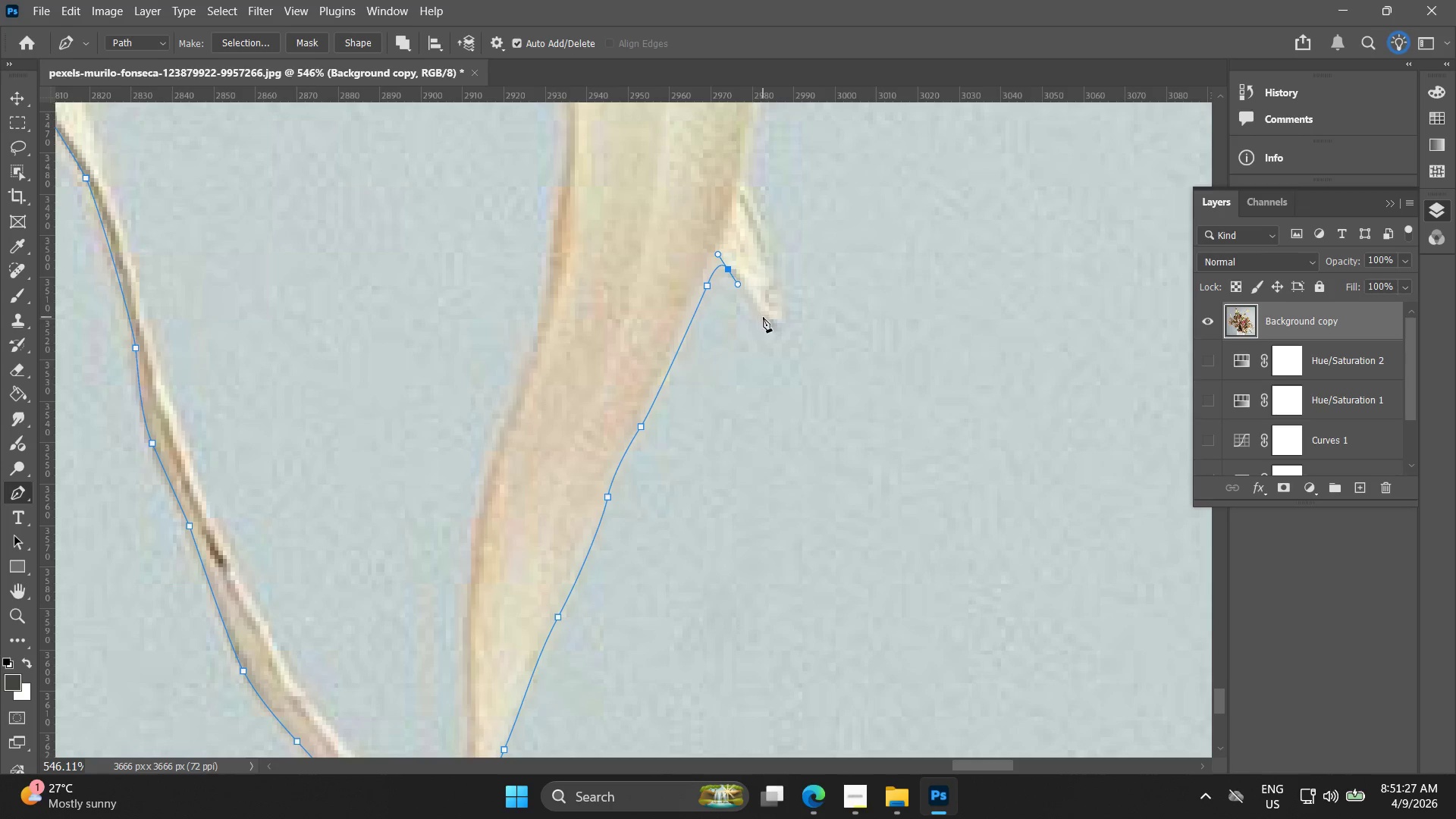 
left_click_drag(start_coordinate=[768, 325], to_coordinate=[774, 328])
 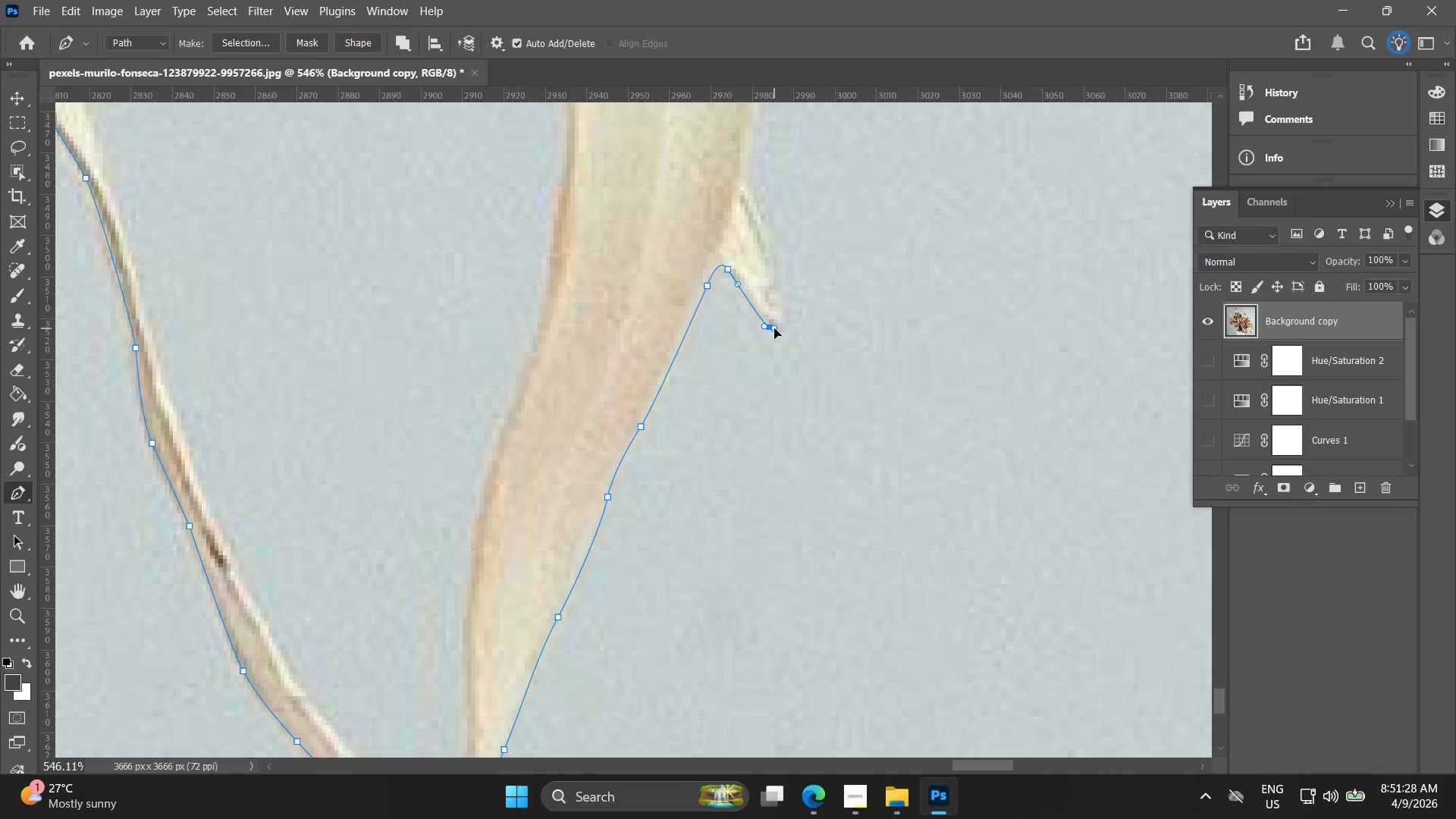 
key(Control+ControlLeft)
 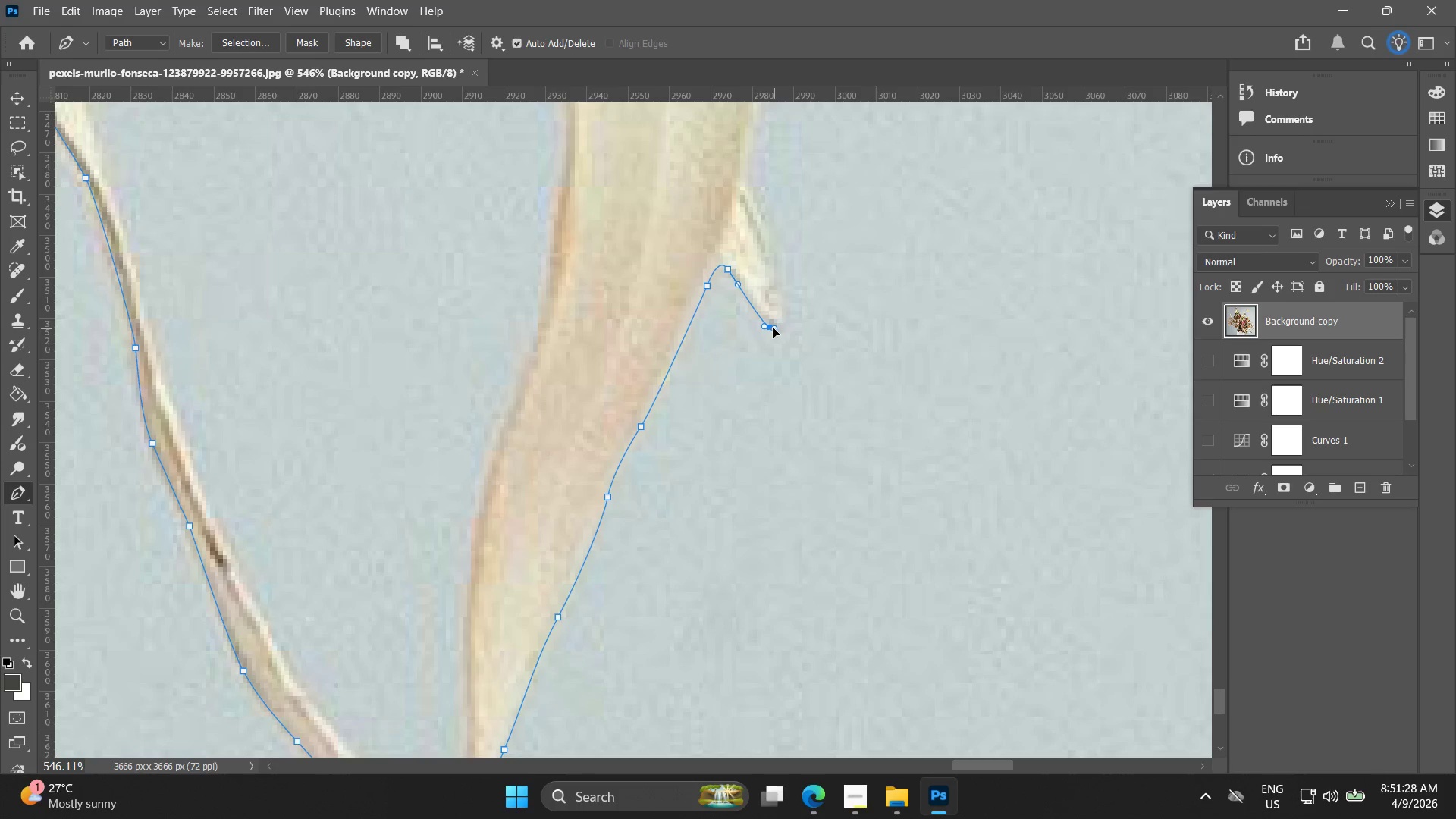 
key(Control+Z)
 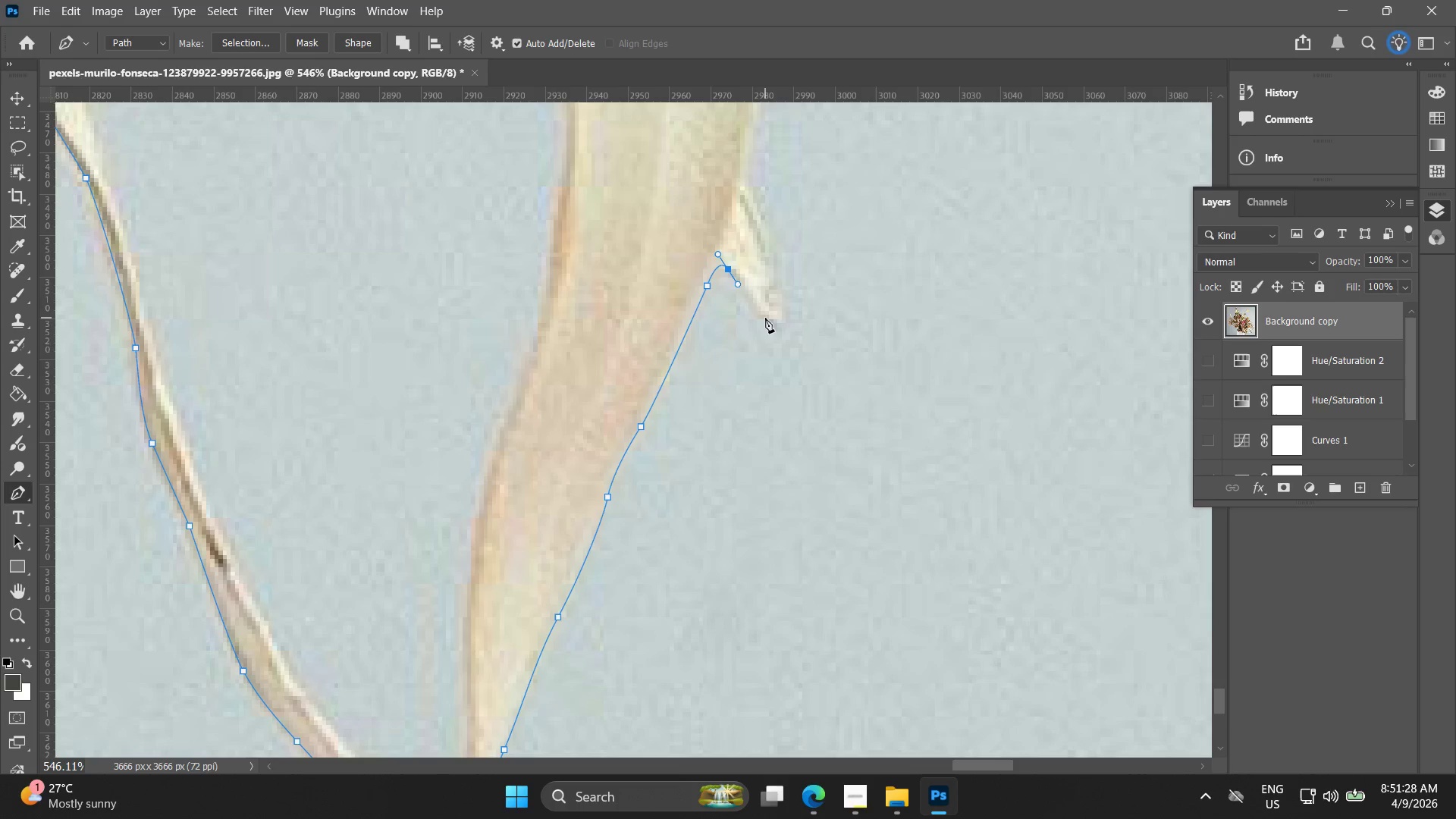 
left_click_drag(start_coordinate=[765, 318], to_coordinate=[773, 325])
 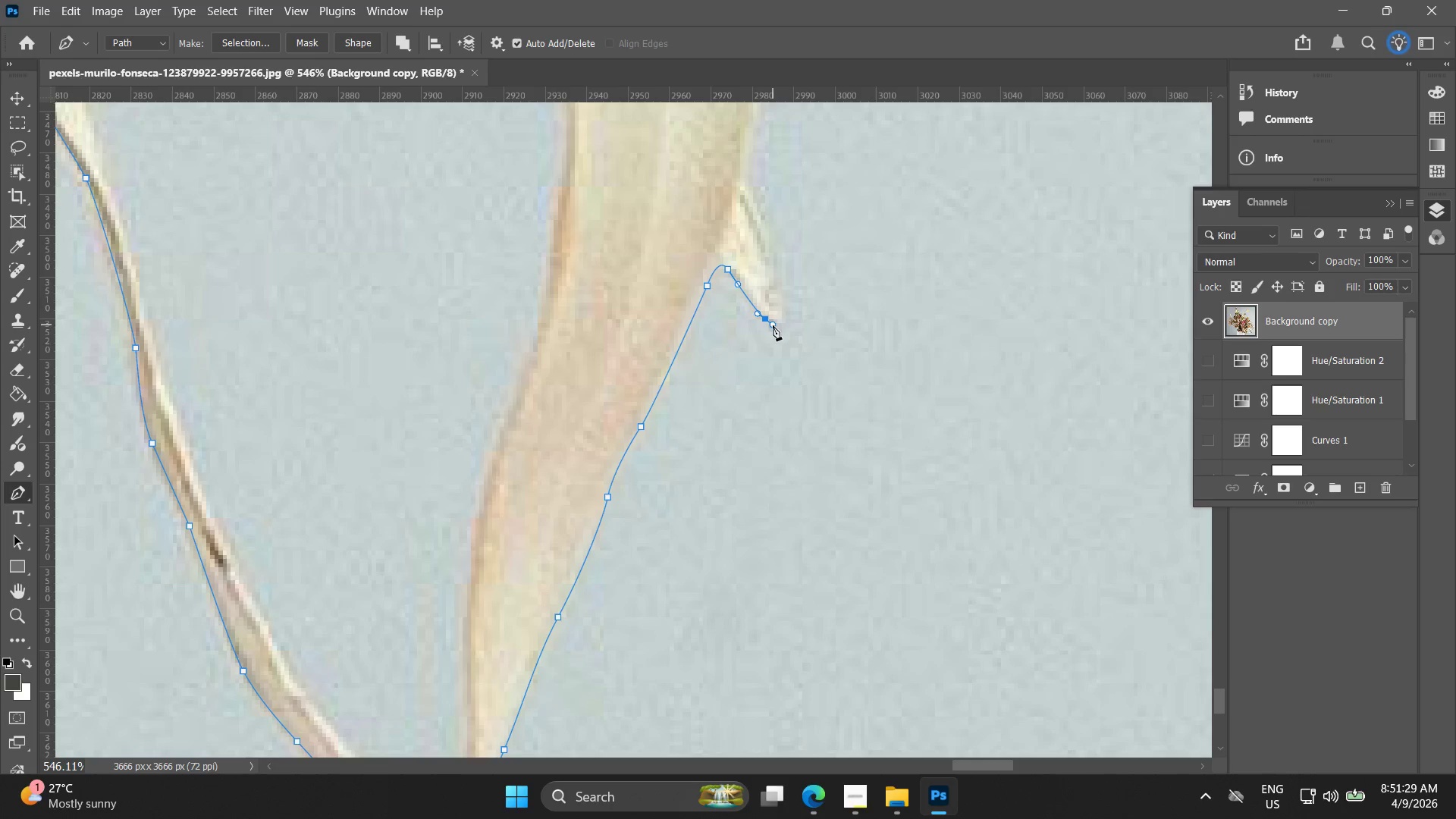 
left_click([774, 328])
 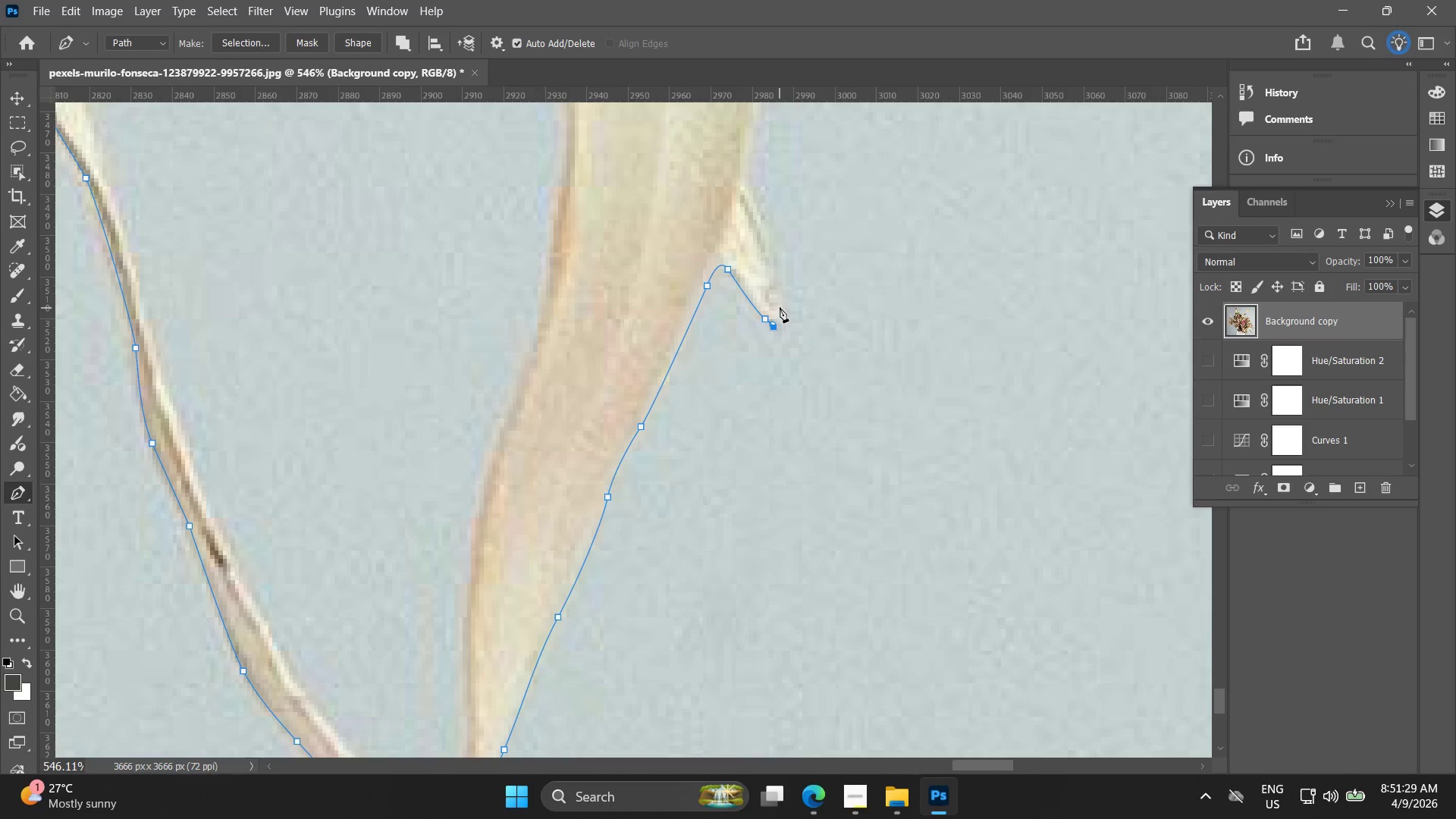 
left_click_drag(start_coordinate=[780, 305], to_coordinate=[782, 284])
 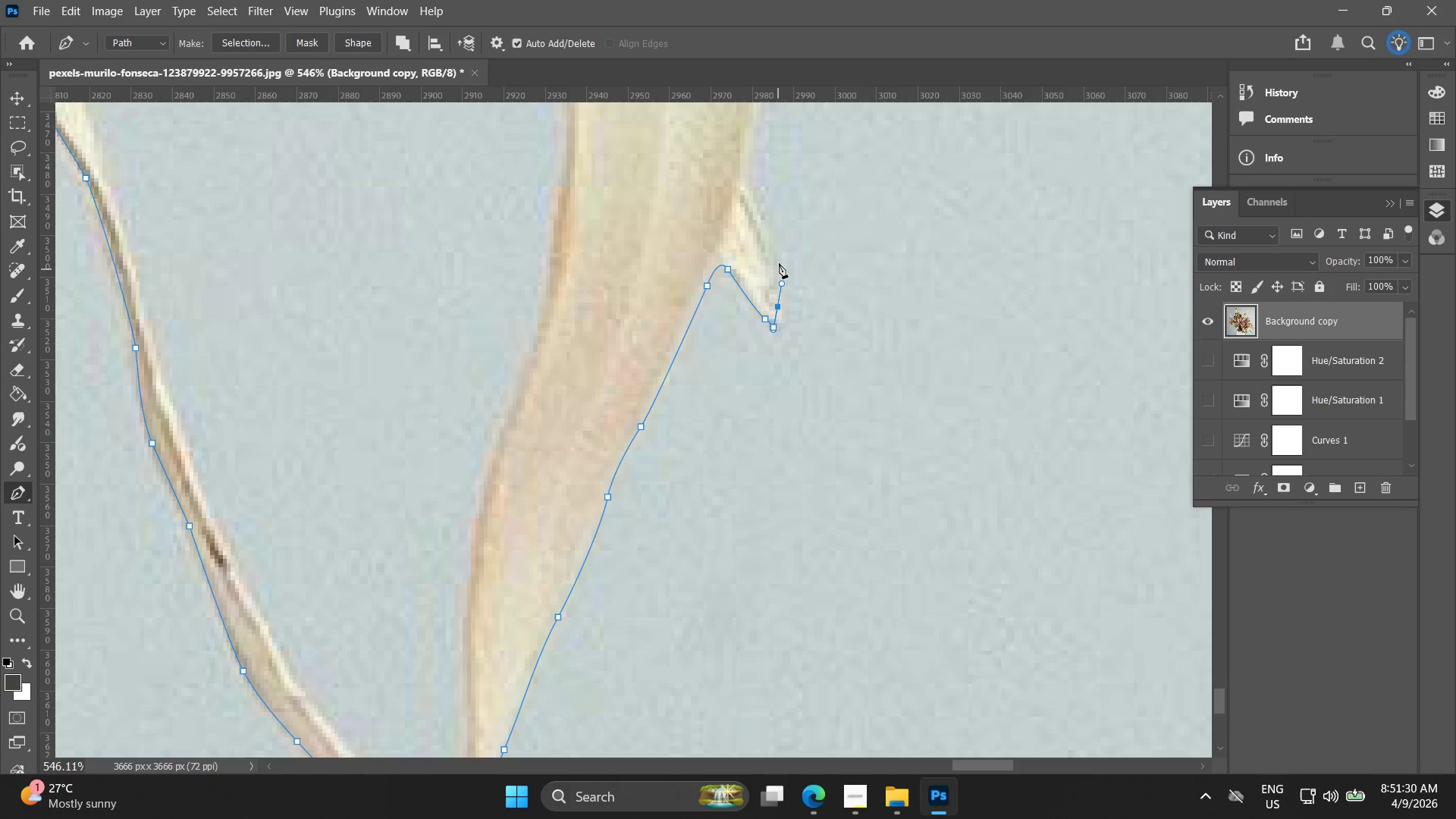 
hold_key(key=Space, duration=0.48)
 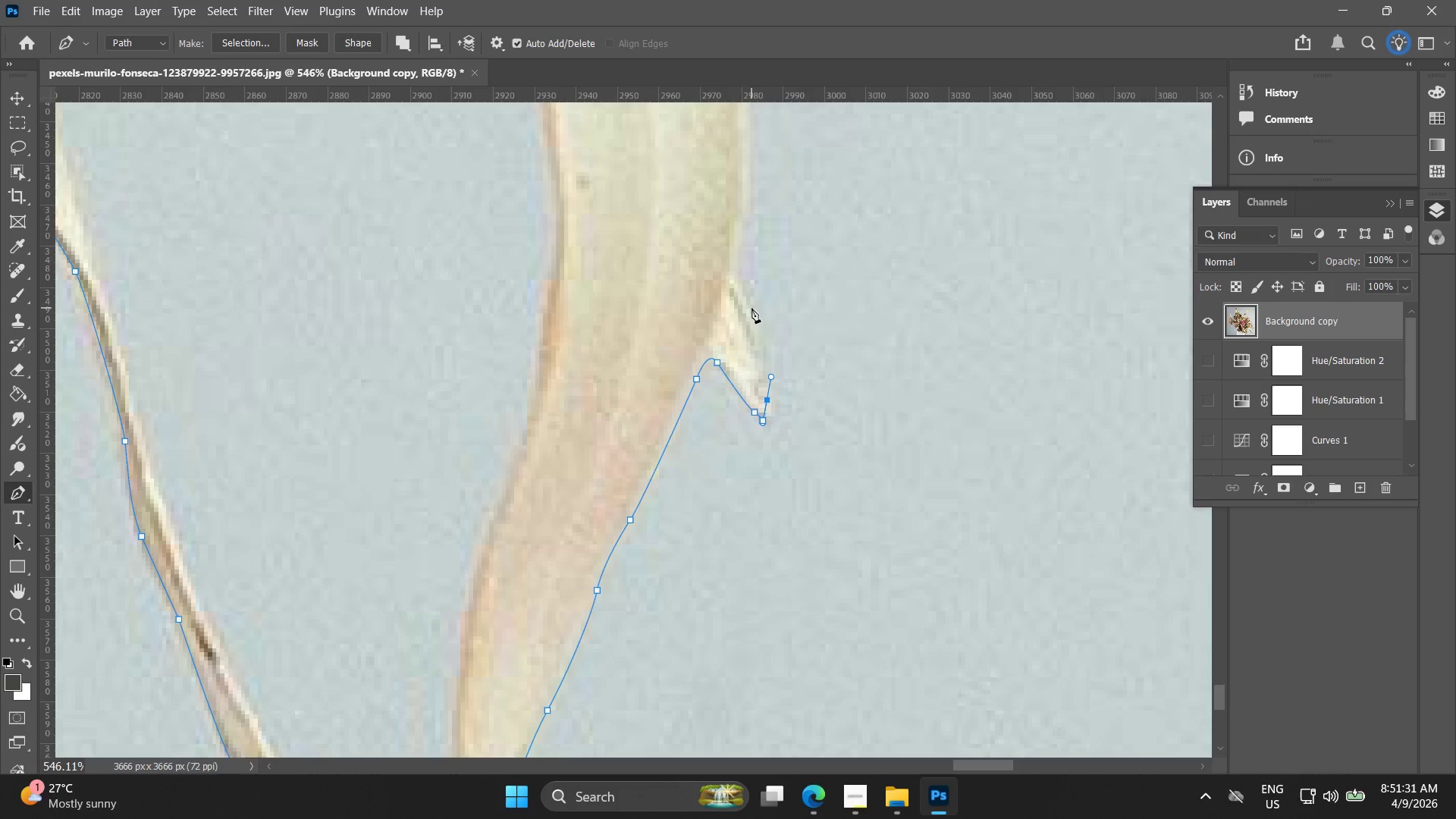 
left_click_drag(start_coordinate=[777, 249], to_coordinate=[767, 343])
 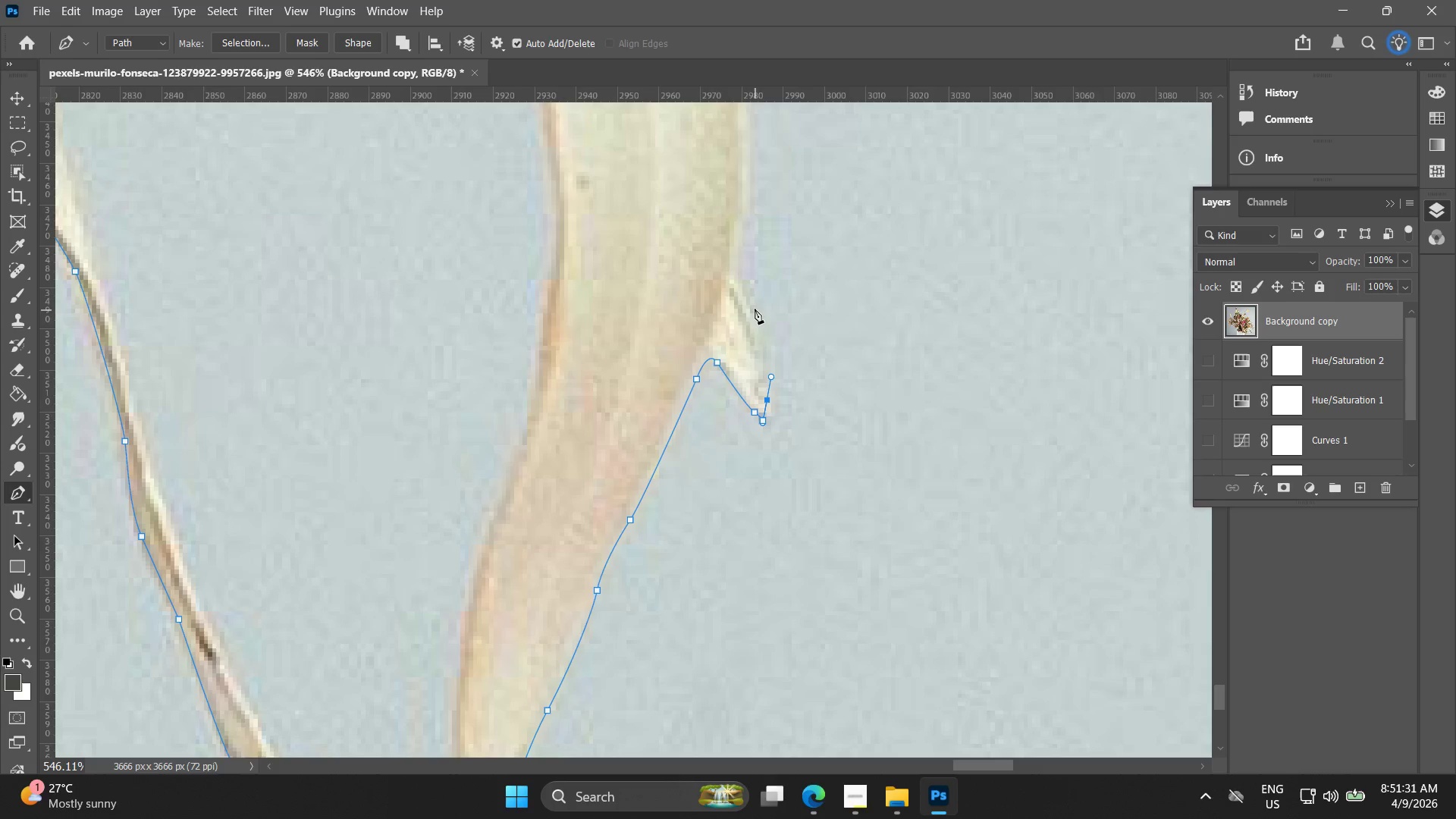 
left_click_drag(start_coordinate=[752, 308], to_coordinate=[739, 289])
 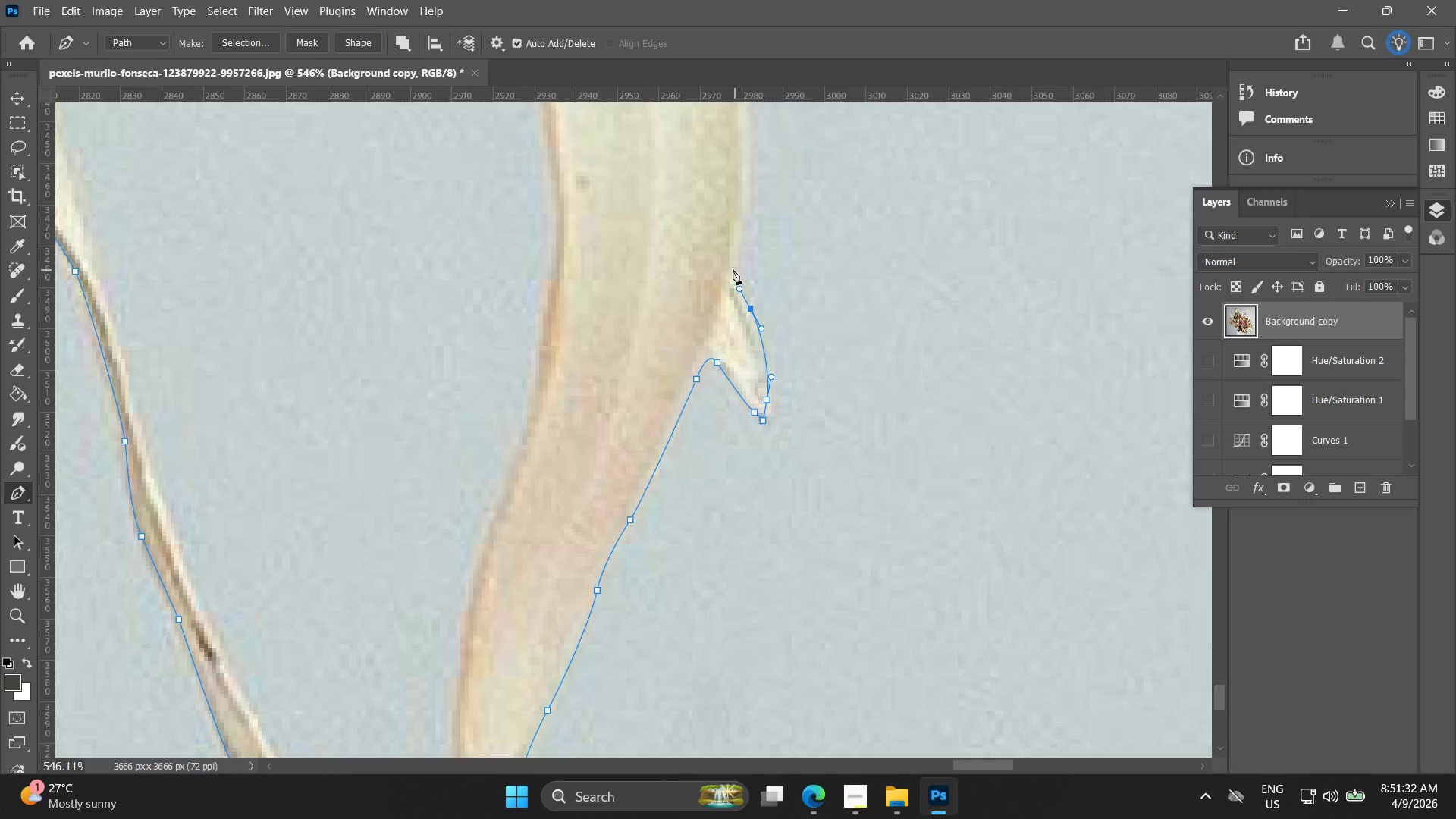 
left_click([733, 269])
 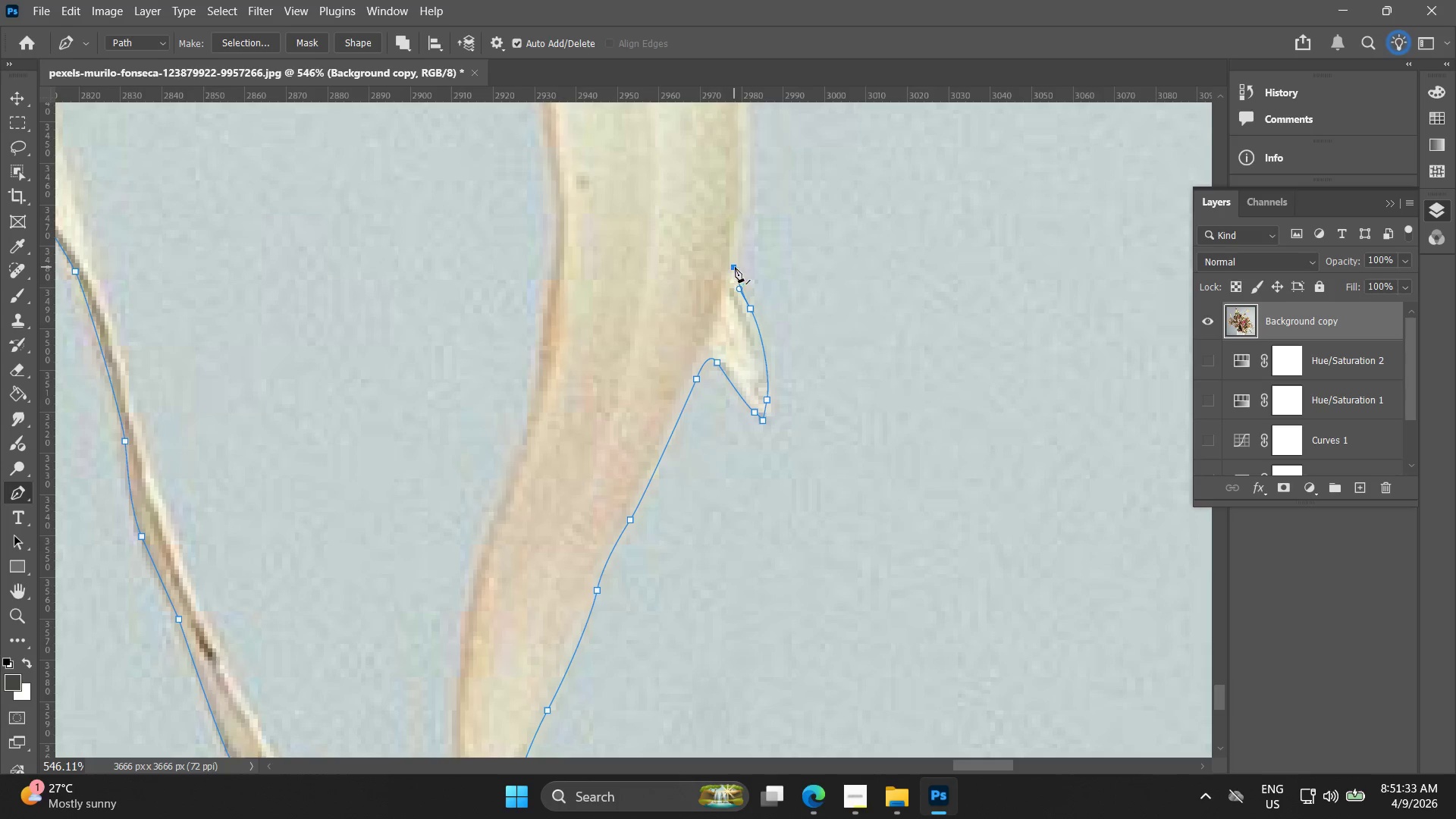 
hold_key(key=Space, duration=0.56)
 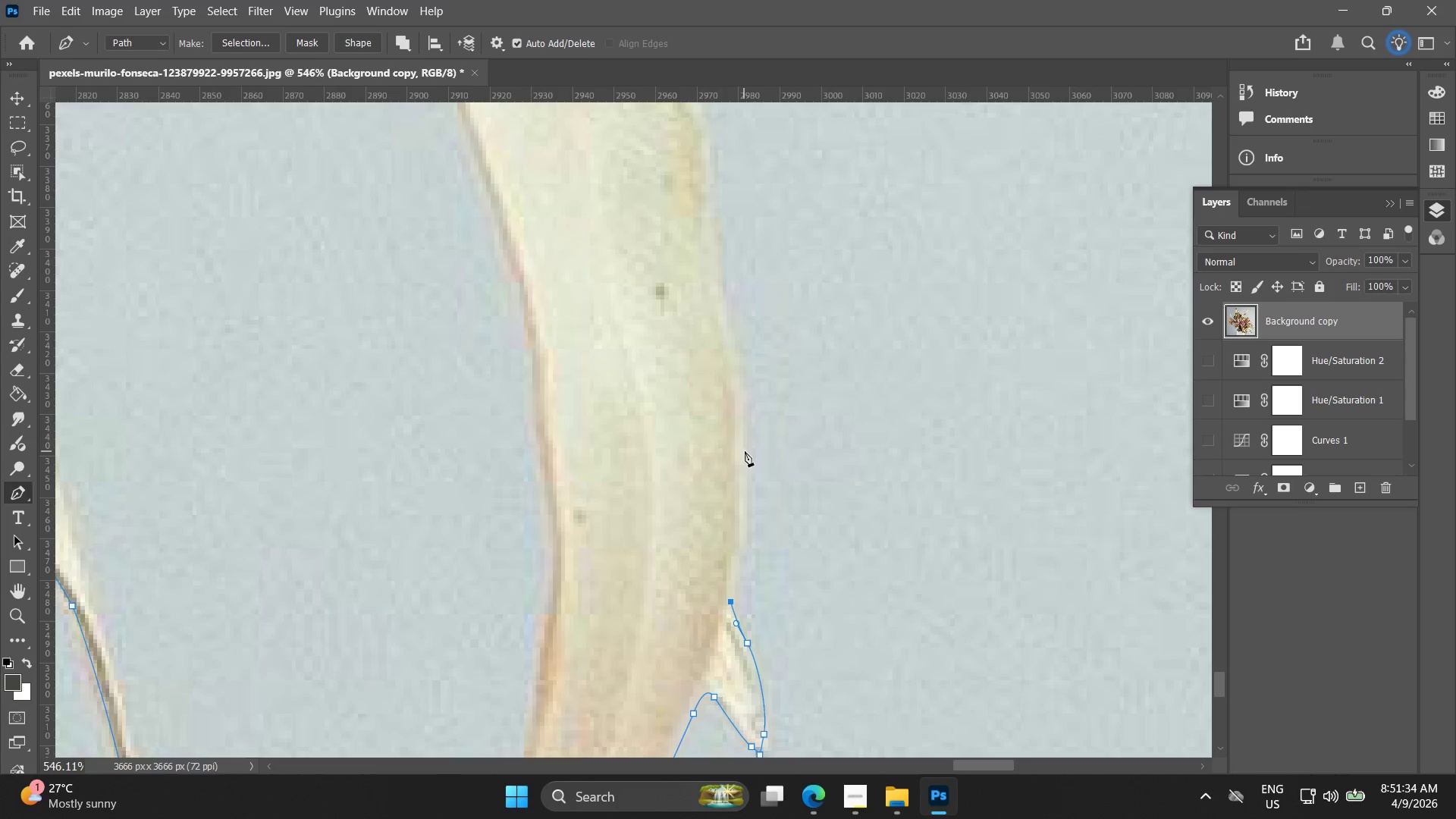 
left_click_drag(start_coordinate=[720, 234], to_coordinate=[716, 519])
 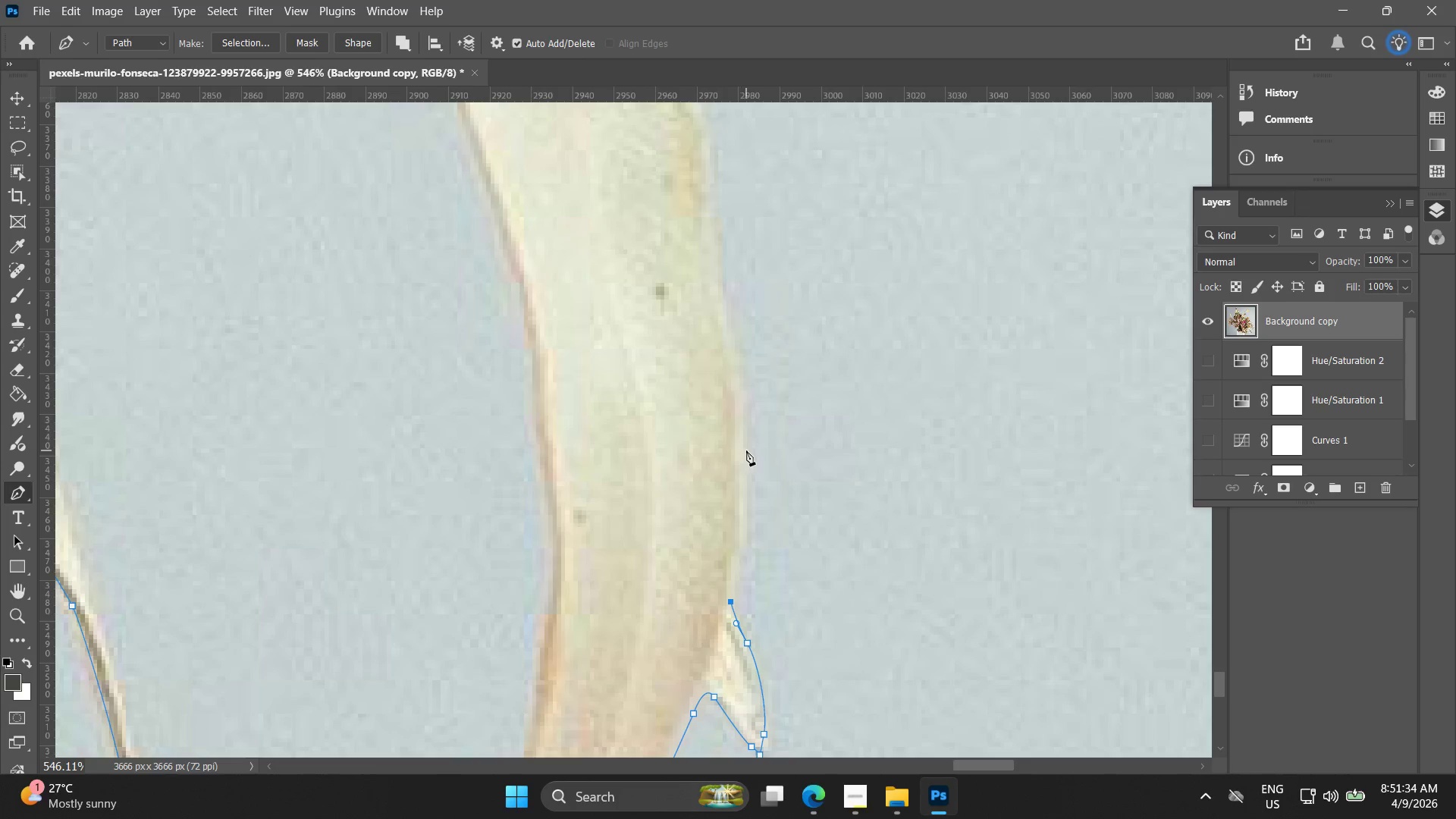 
left_click_drag(start_coordinate=[746, 450], to_coordinate=[742, 387])
 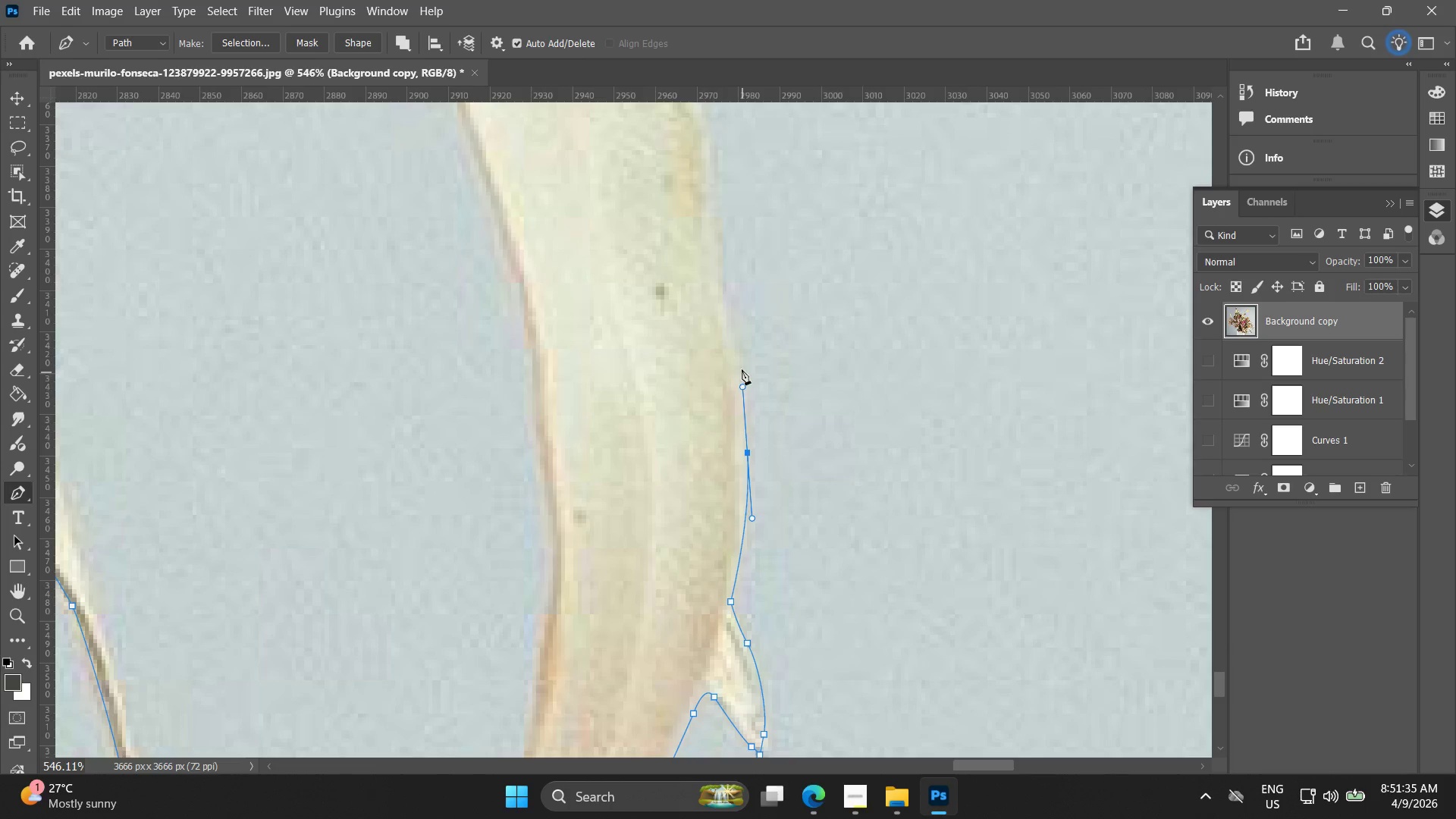 
hold_key(key=Space, duration=0.45)
 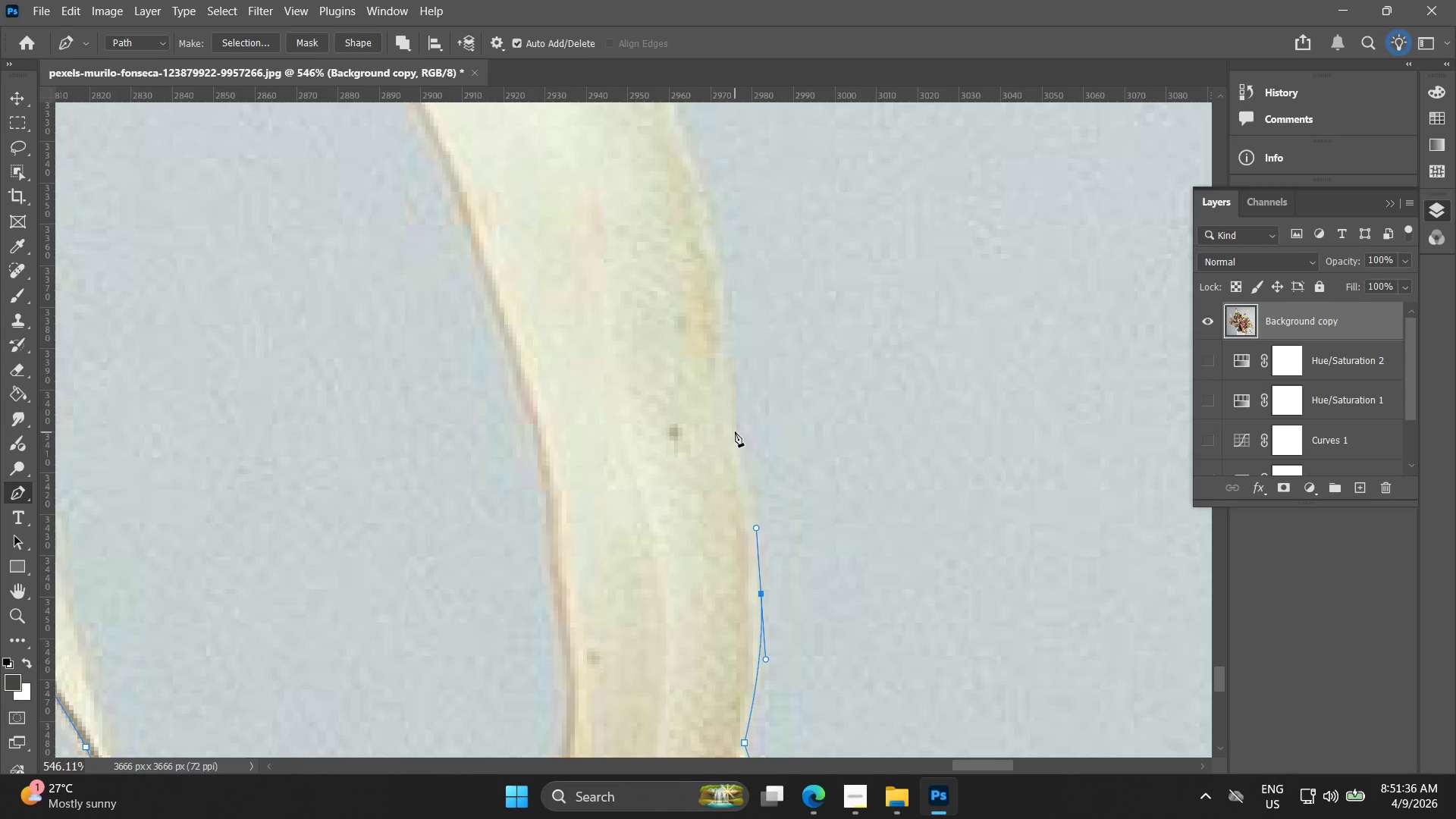 
left_click_drag(start_coordinate=[738, 367], to_coordinate=[752, 508])
 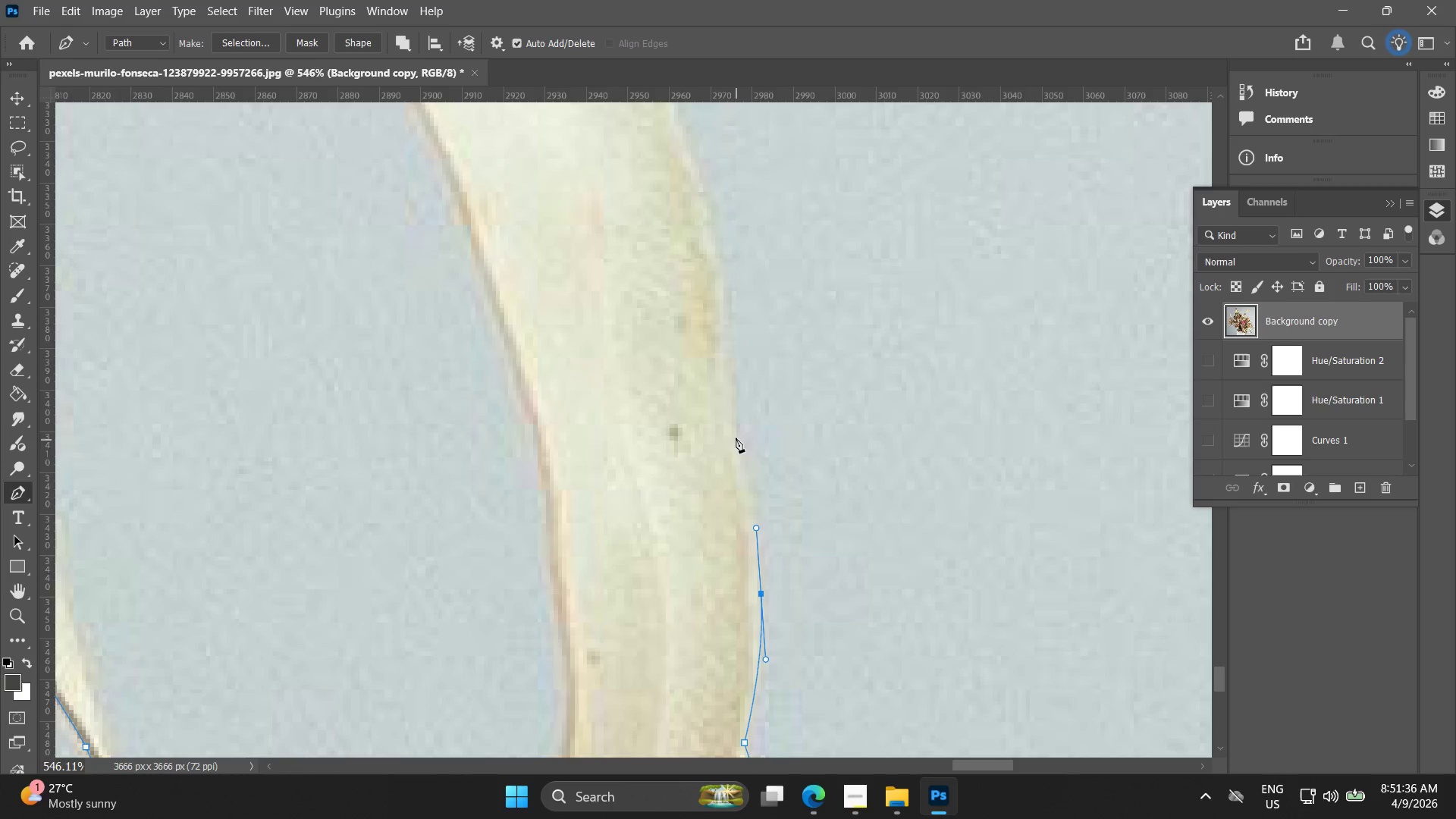 
left_click([735, 430])
 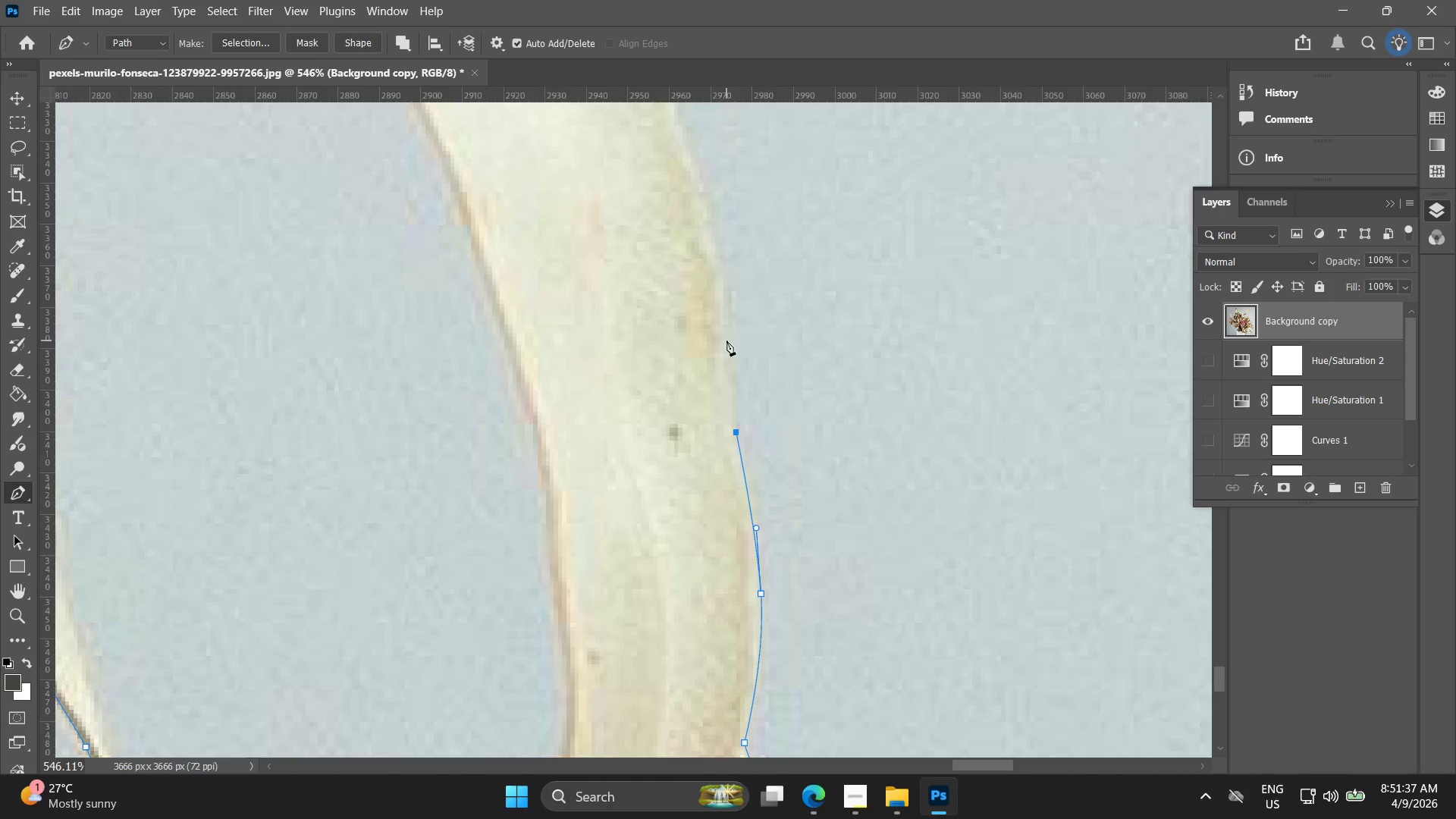 
left_click_drag(start_coordinate=[723, 339], to_coordinate=[723, 312])
 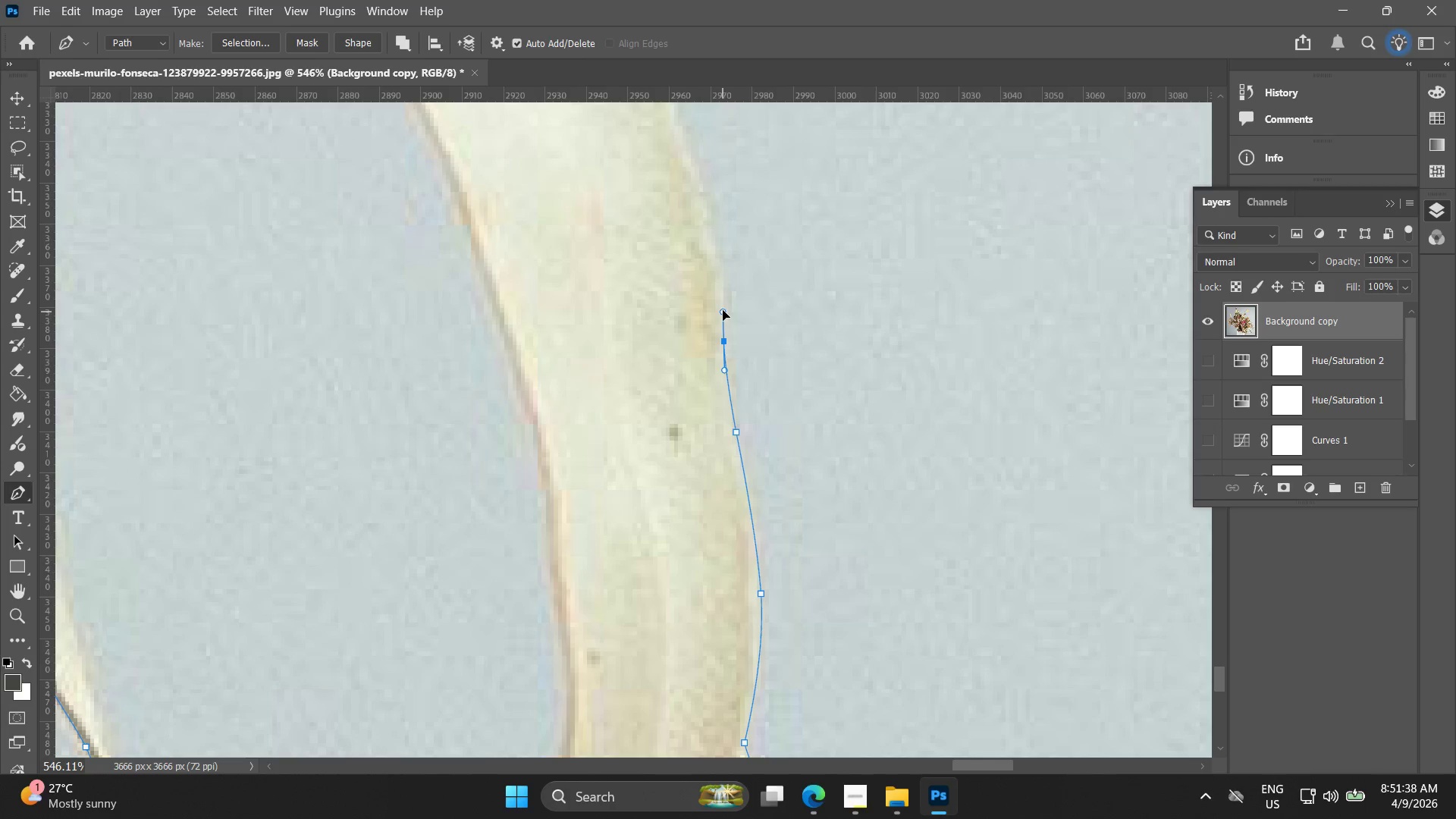 
hold_key(key=Space, duration=0.5)
 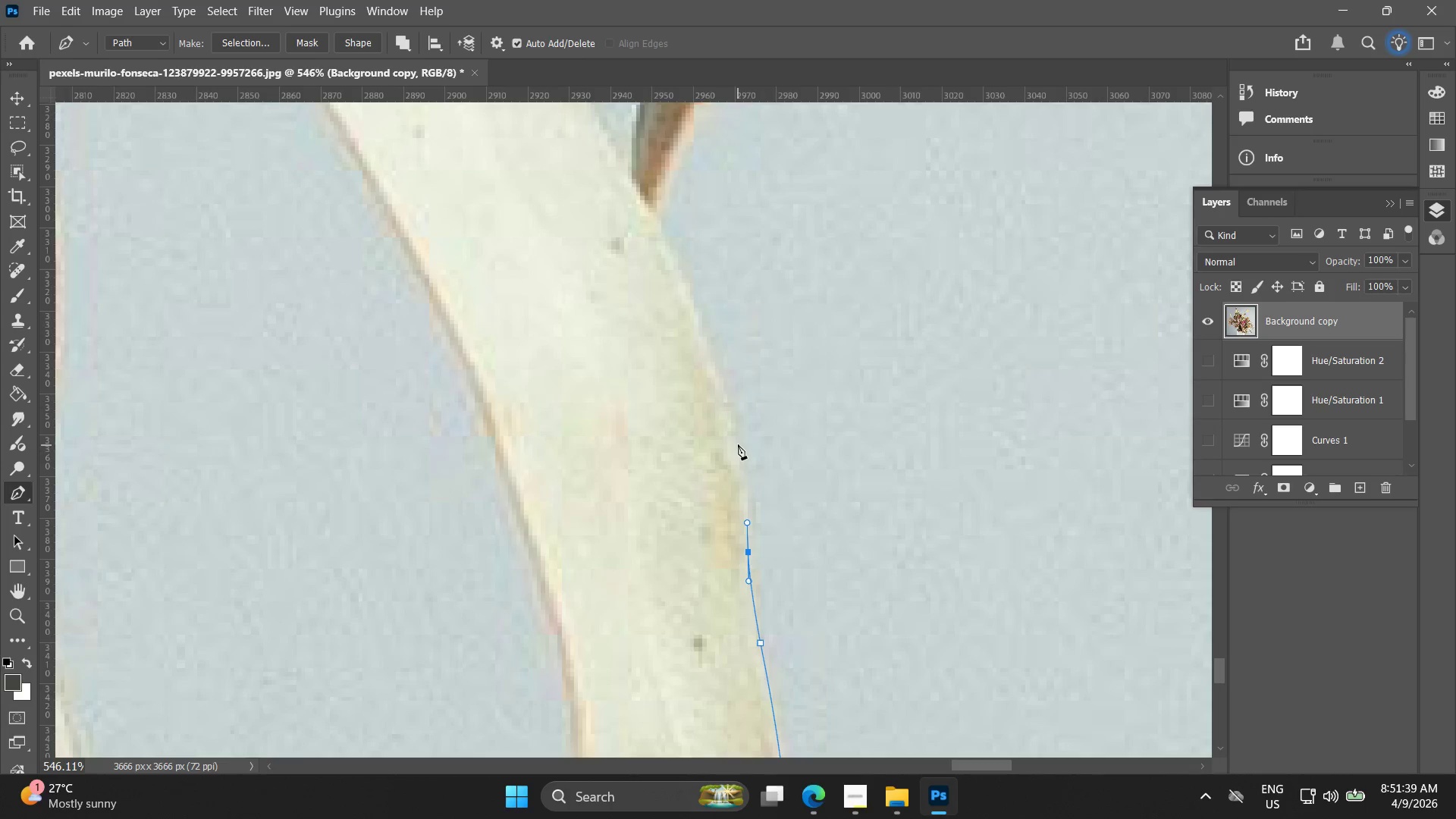 
left_click_drag(start_coordinate=[721, 328], to_coordinate=[745, 539])
 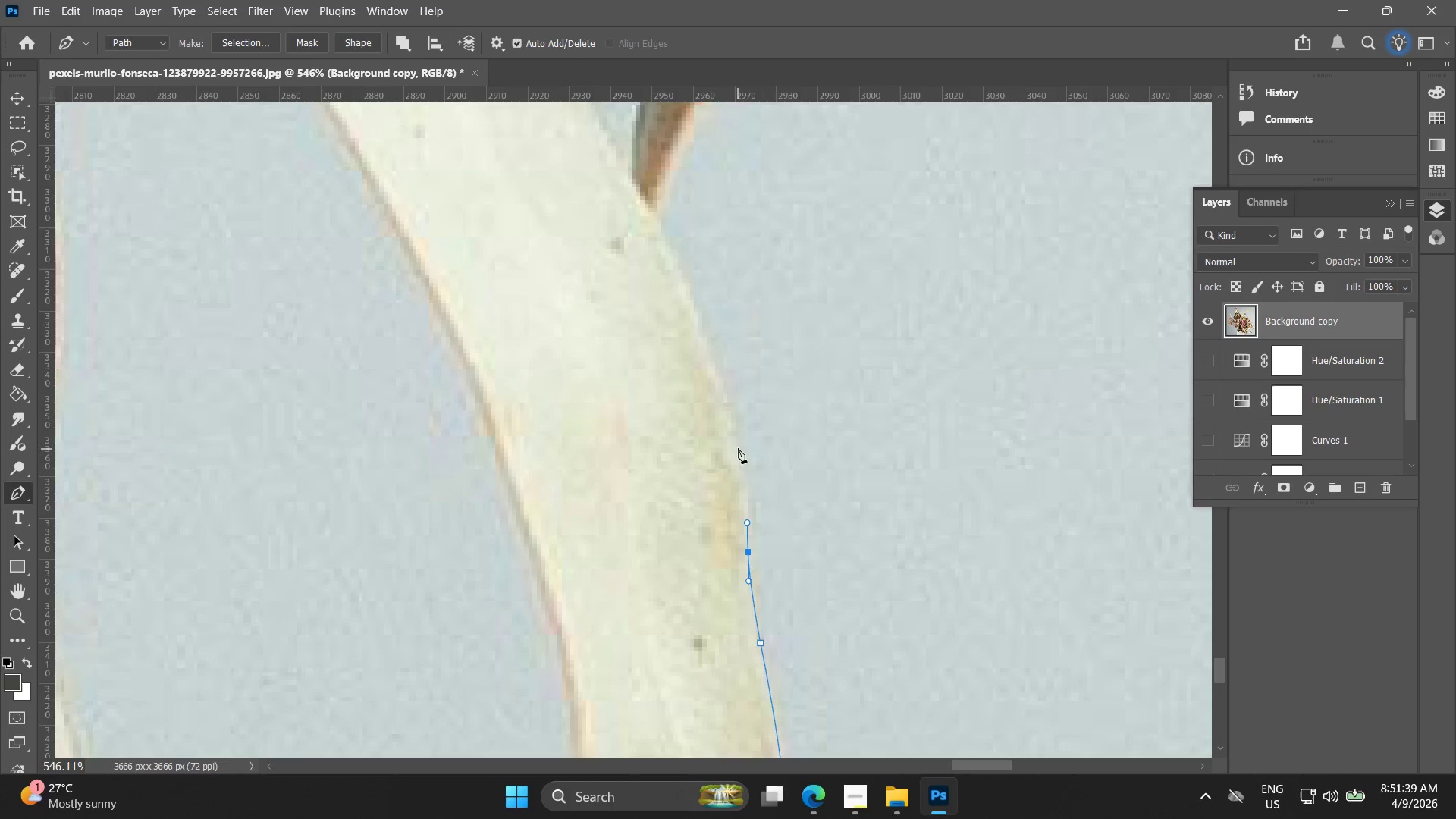 
left_click_drag(start_coordinate=[738, 443], to_coordinate=[733, 410])
 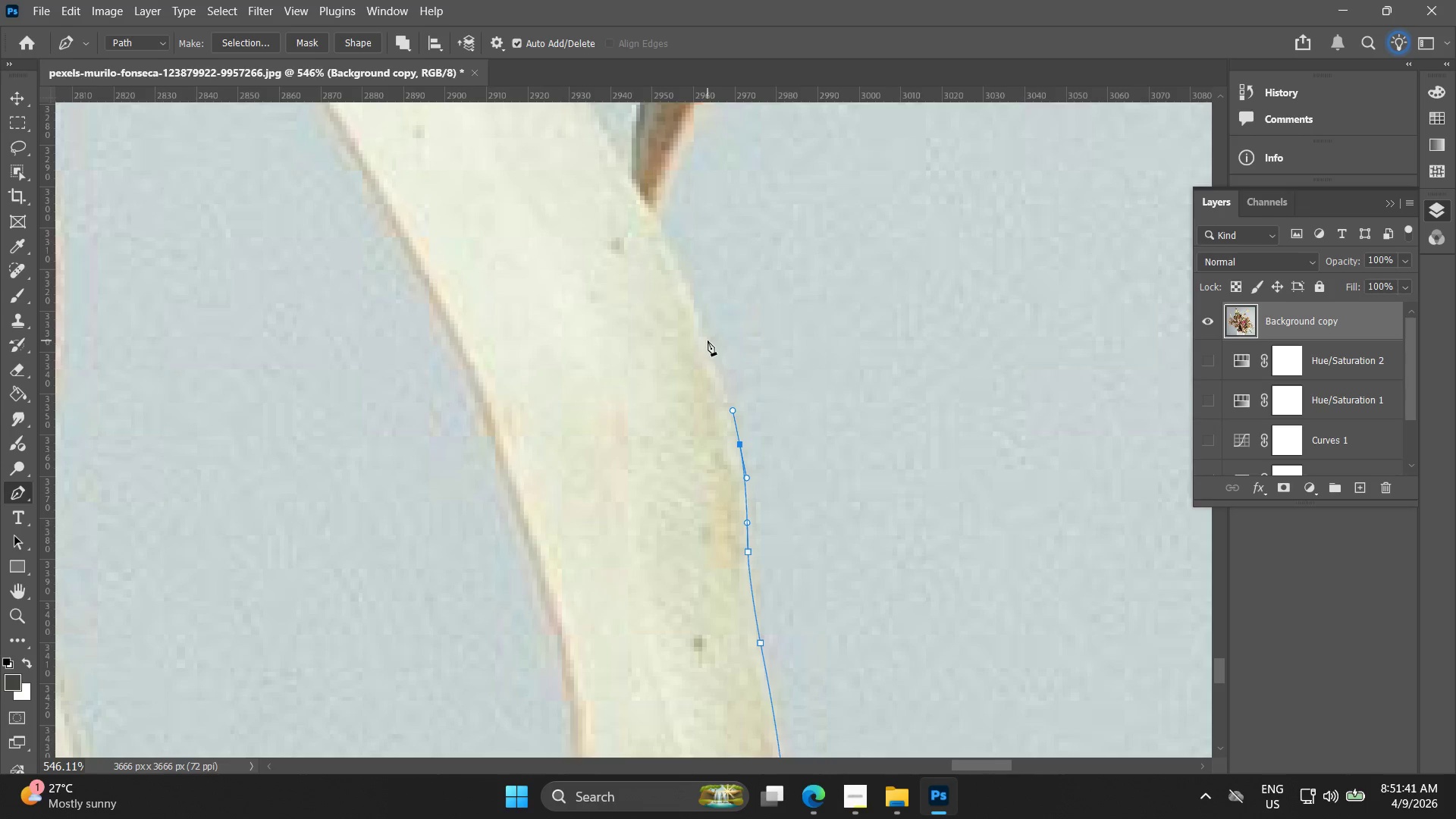 
left_click([705, 338])
 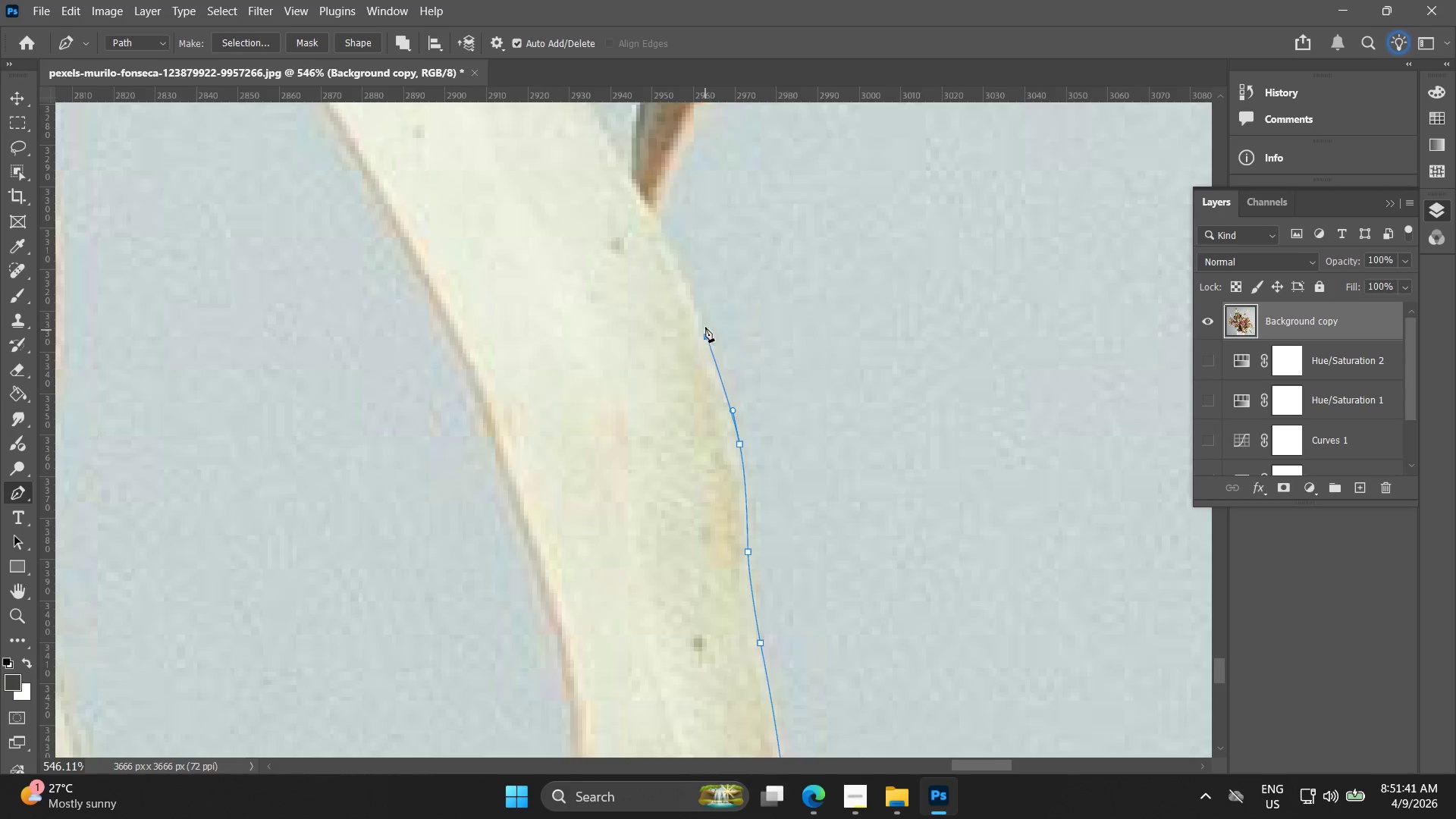 
hold_key(key=Space, duration=0.5)
 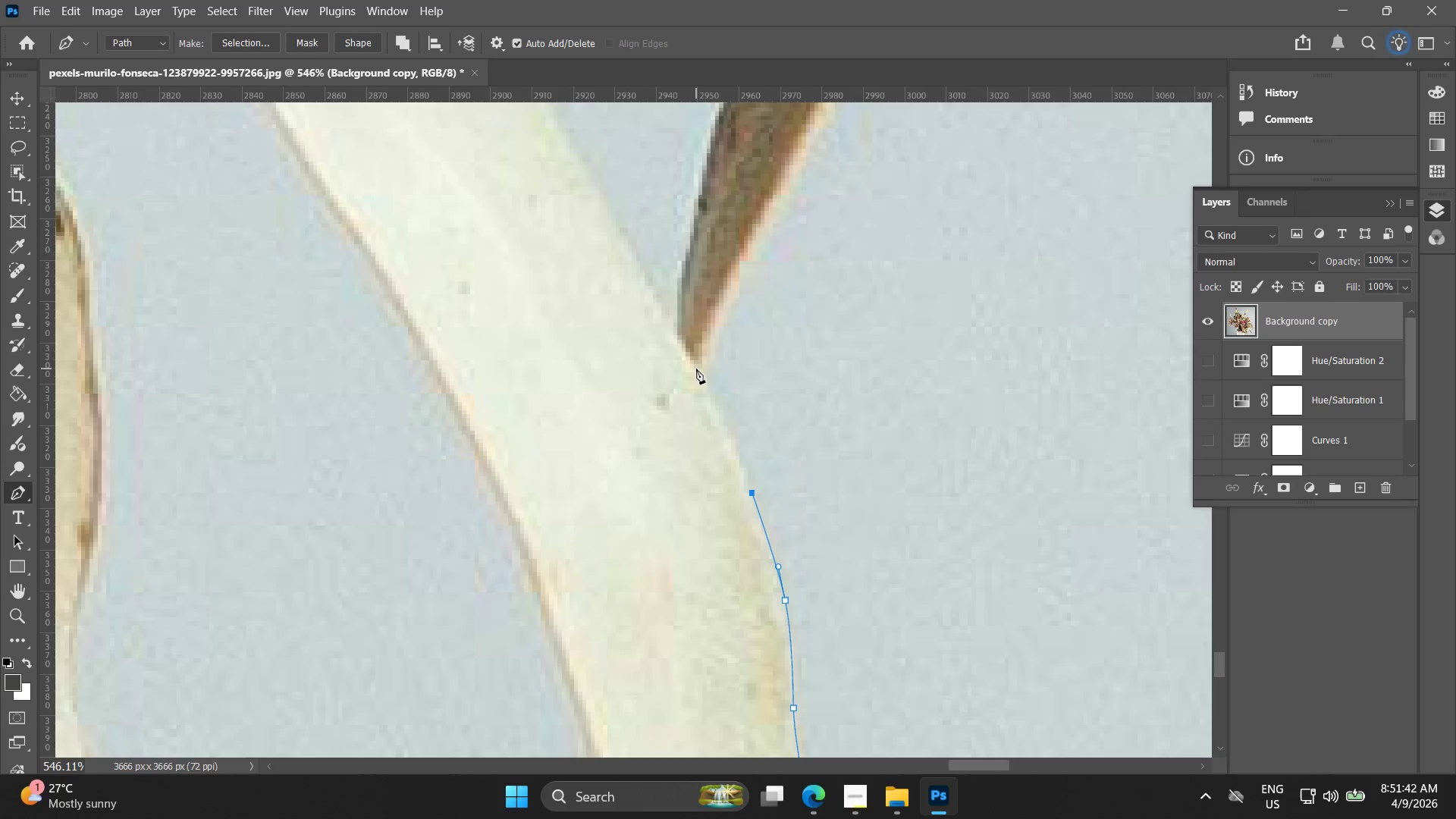 
left_click_drag(start_coordinate=[695, 309], to_coordinate=[741, 466])
 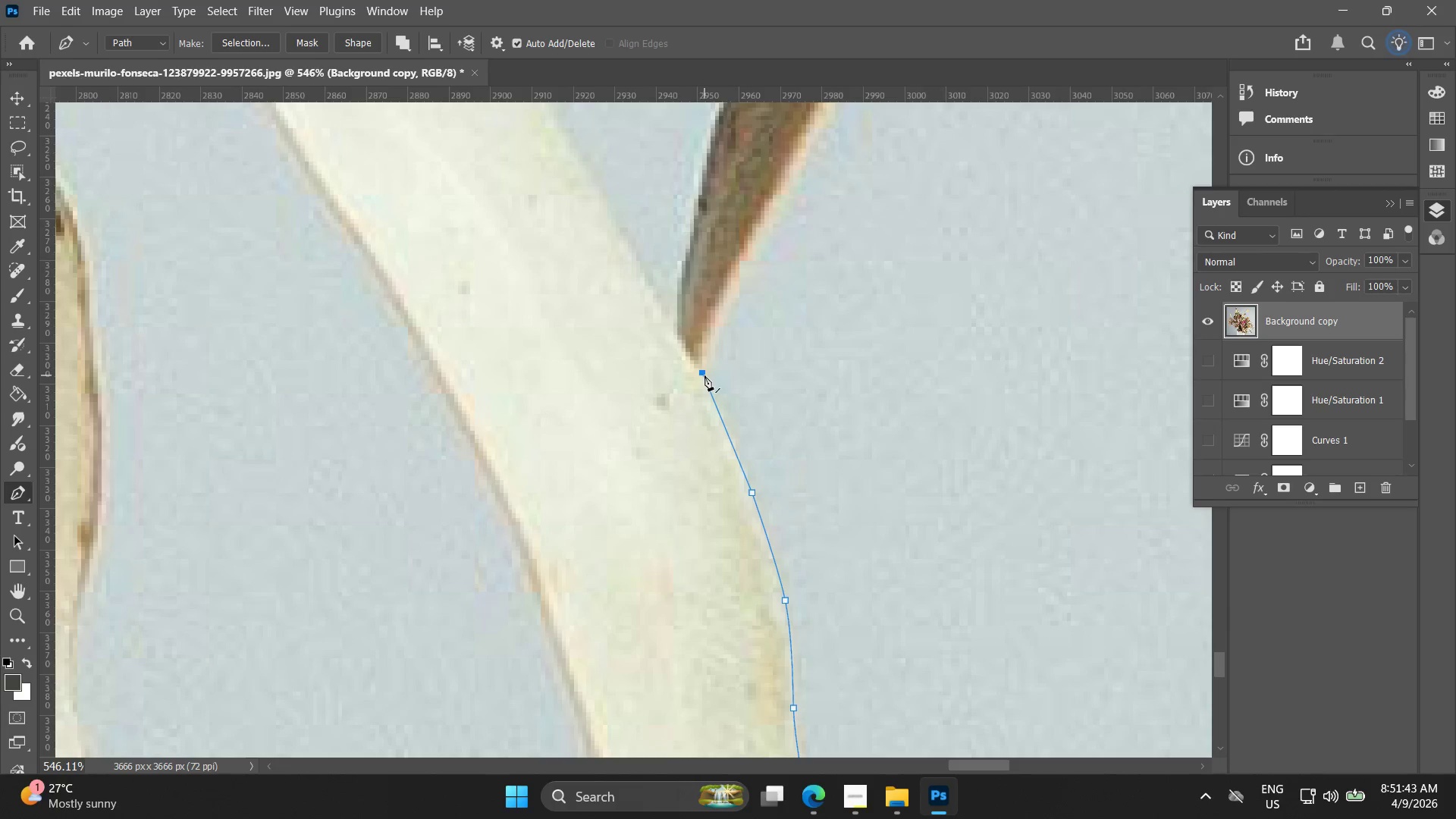 
key(Alt+AltLeft)
 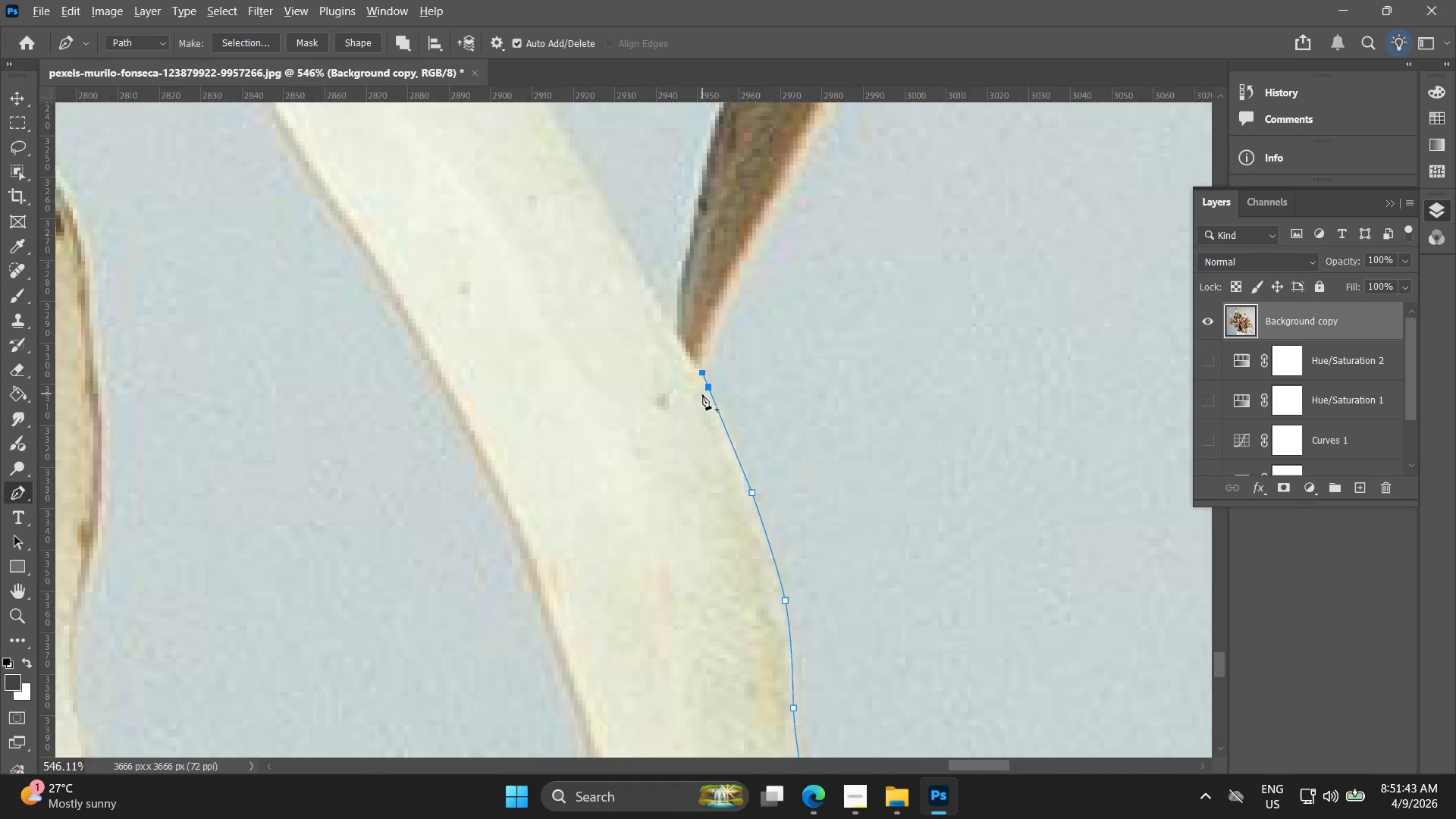 
hold_key(key=Space, duration=0.5)
 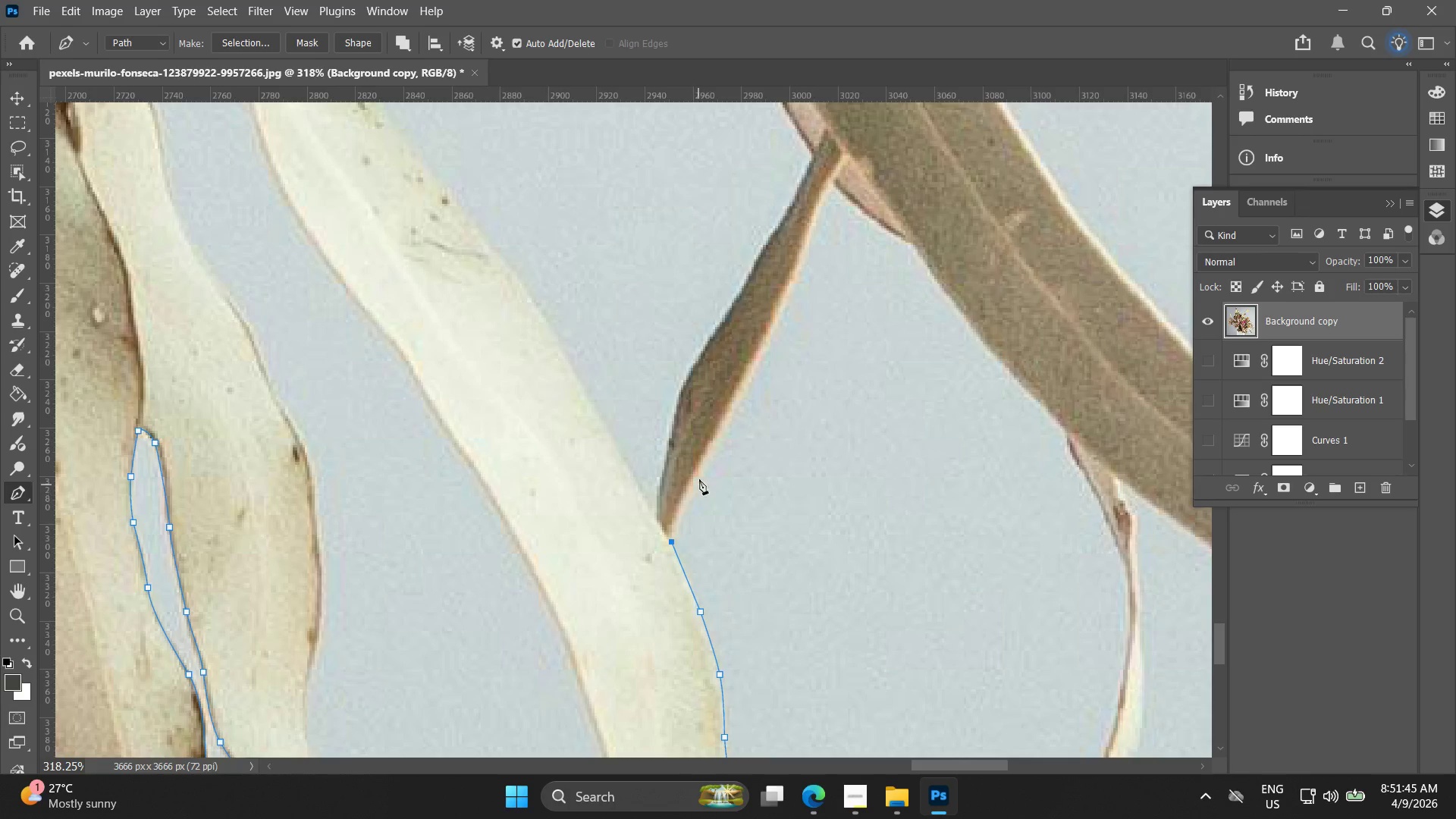 
left_click_drag(start_coordinate=[666, 431], to_coordinate=[635, 591])
 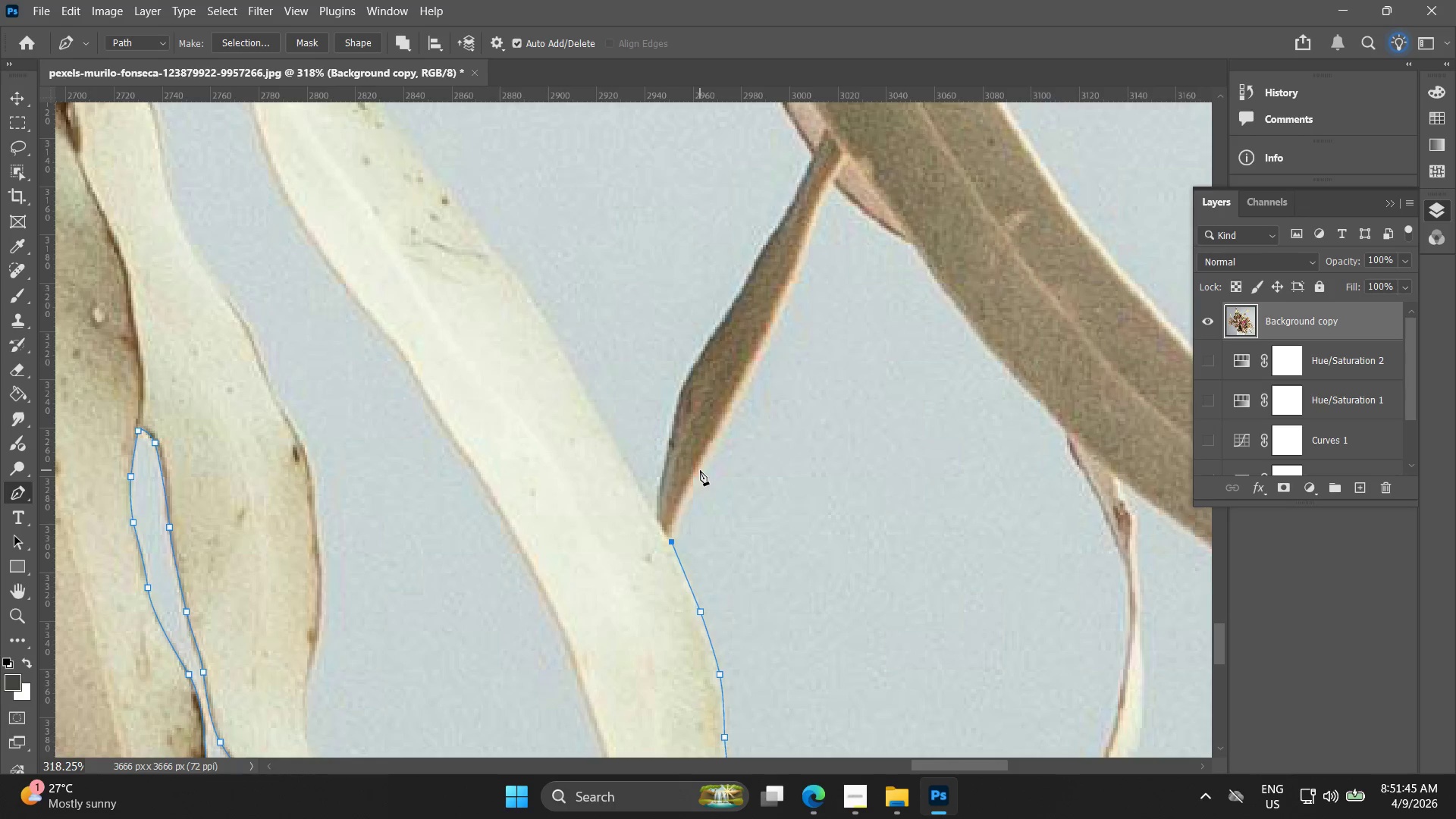 
scroll: coordinate [701, 397], scroll_direction: down, amount: 6.0
 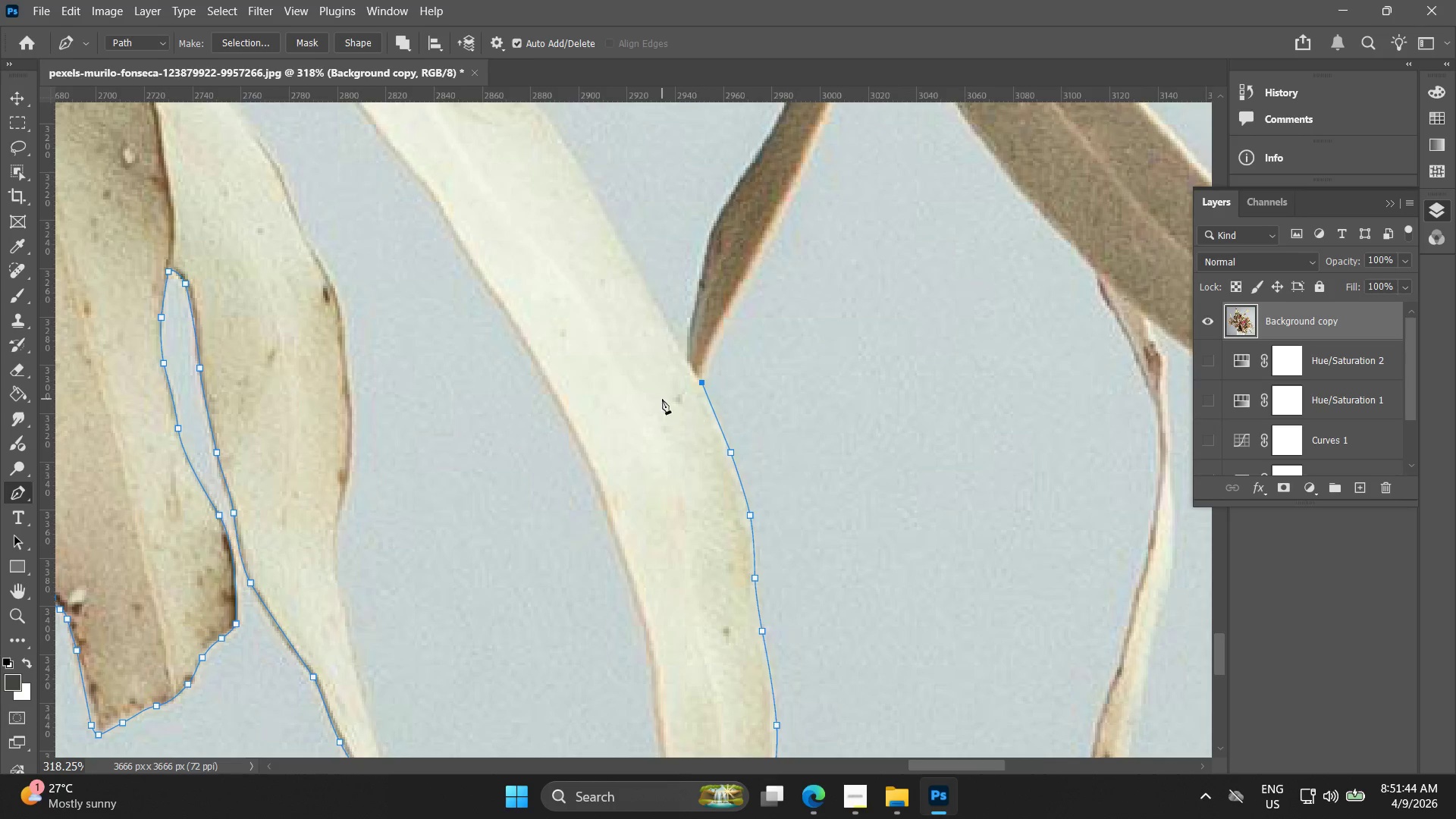 
left_click_drag(start_coordinate=[704, 466], to_coordinate=[723, 429])
 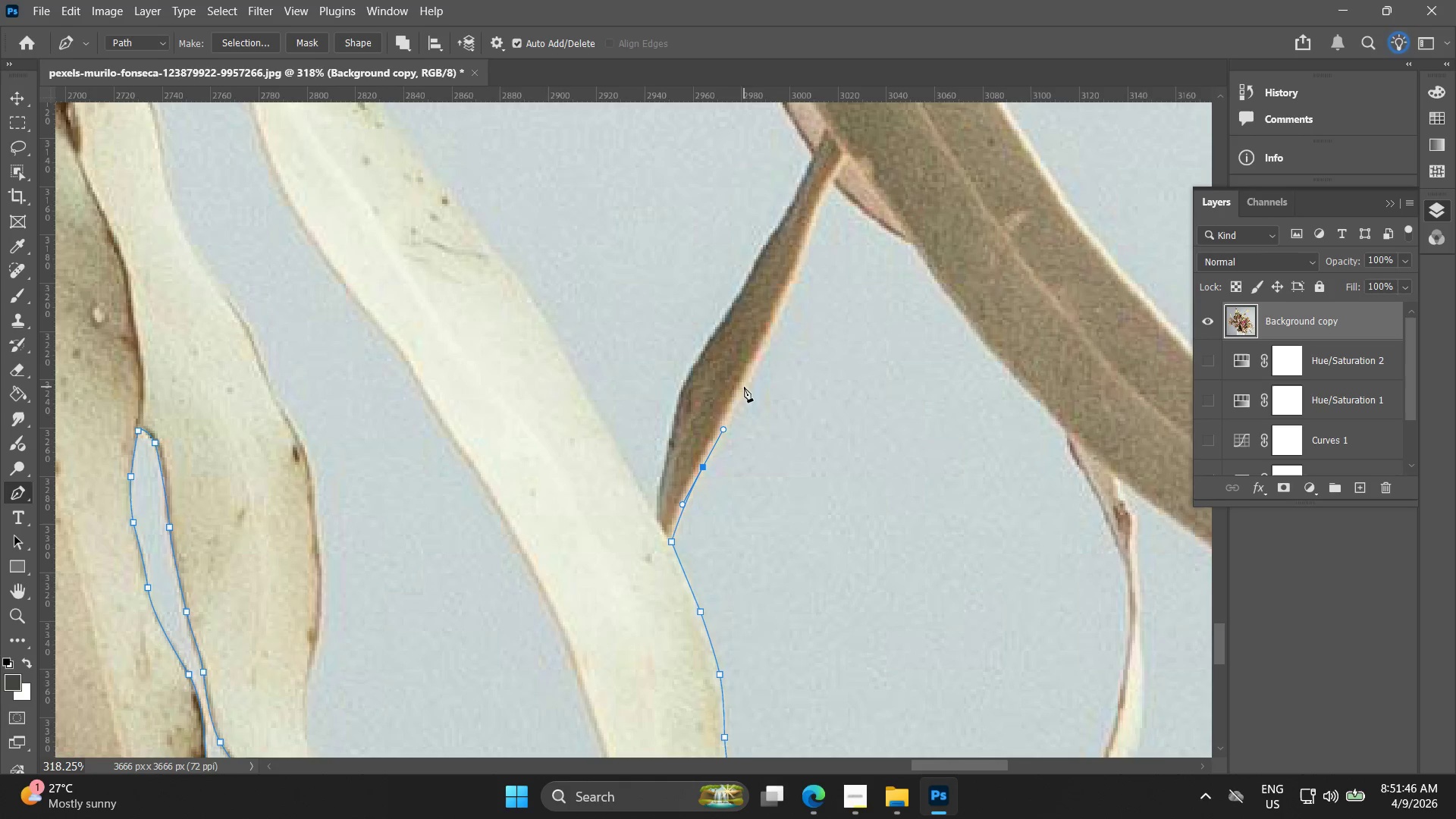 
left_click_drag(start_coordinate=[745, 386], to_coordinate=[754, 375])
 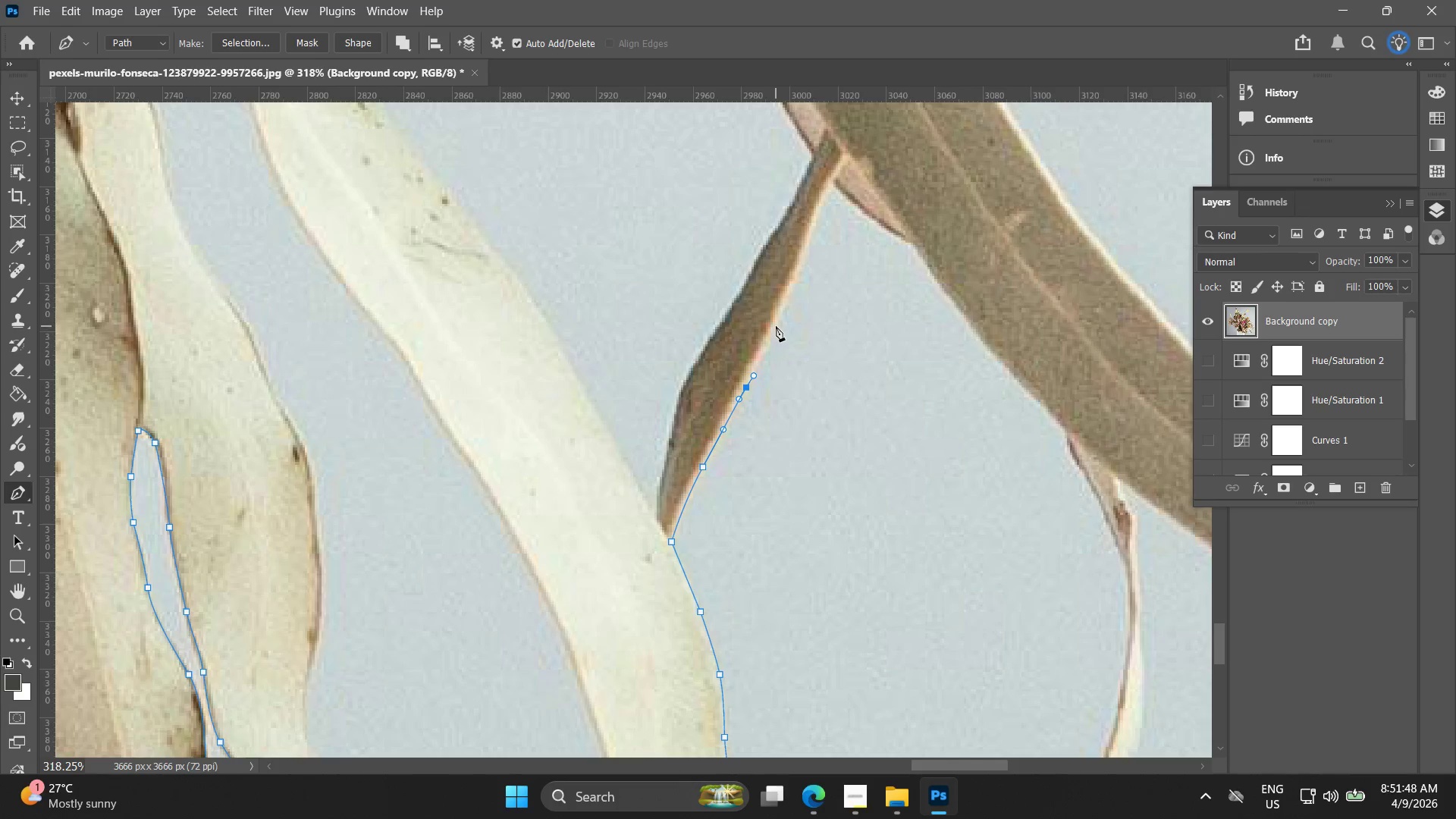 
left_click_drag(start_coordinate=[776, 326], to_coordinate=[782, 312])
 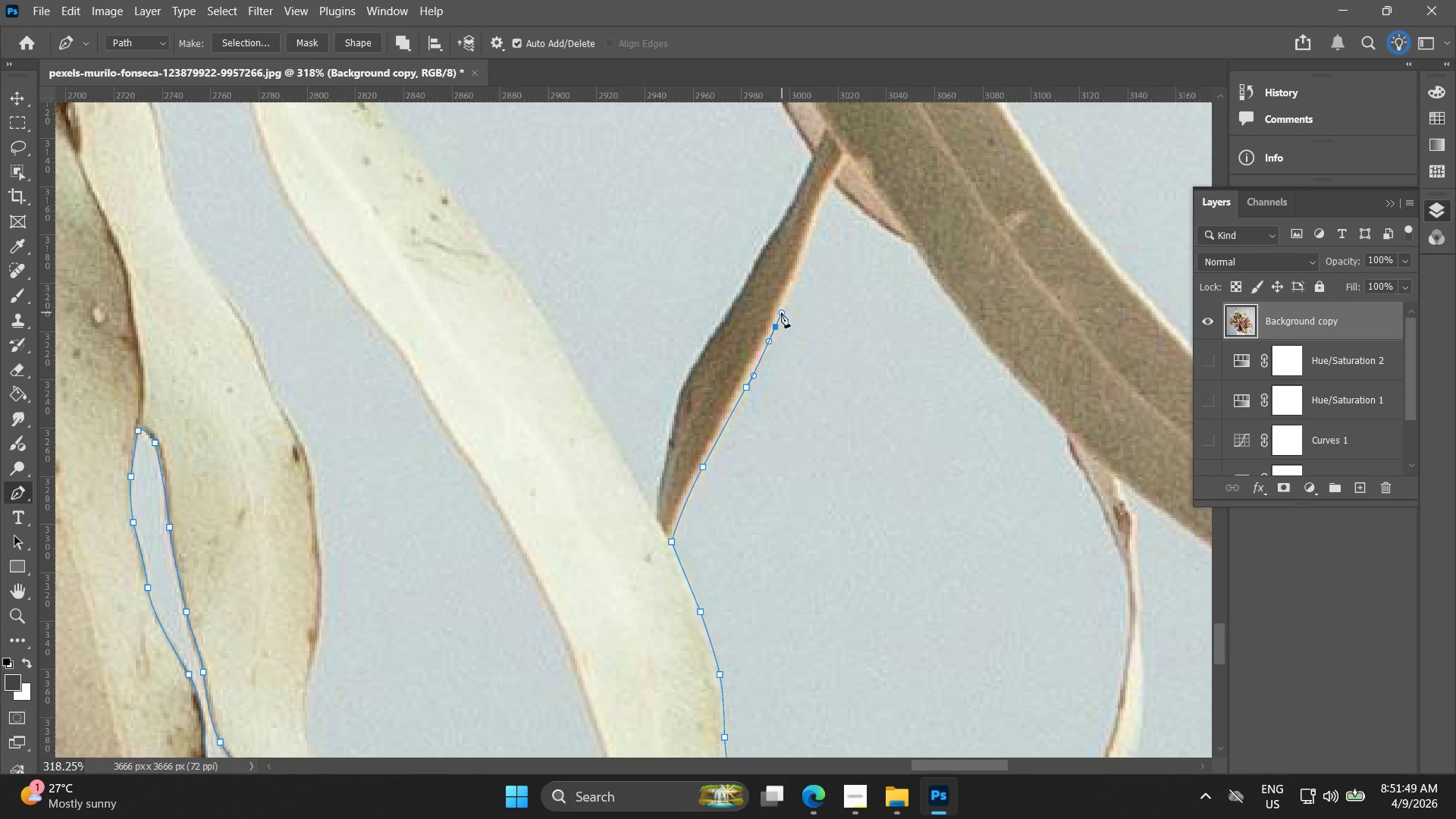 
hold_key(key=AltLeft, duration=1.5)
scroll: coordinate [801, 441], scroll_direction: down, amount: 16.0
 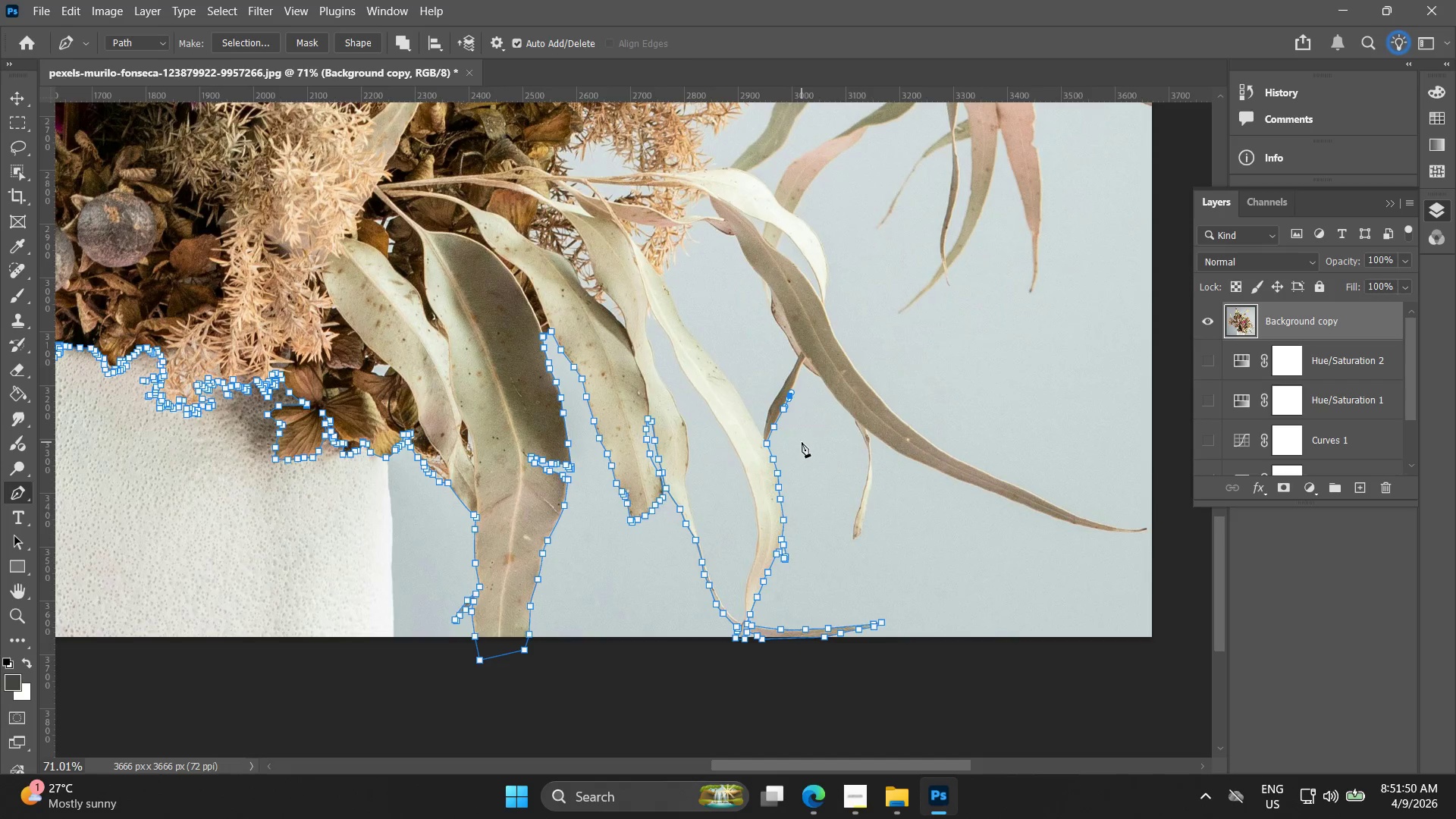 
hold_key(key=AltLeft, duration=1.06)
 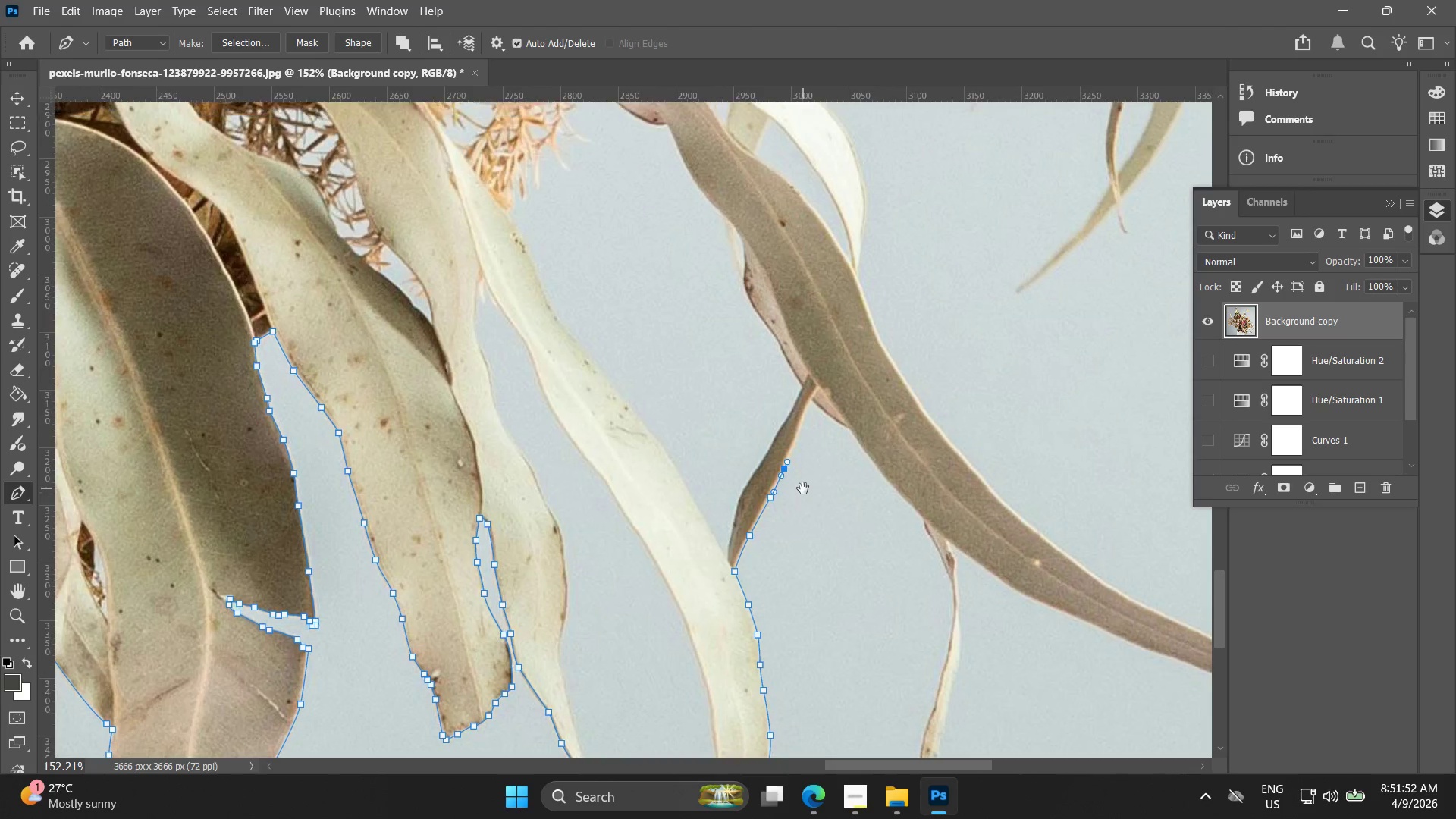 
hold_key(key=Space, duration=0.42)
 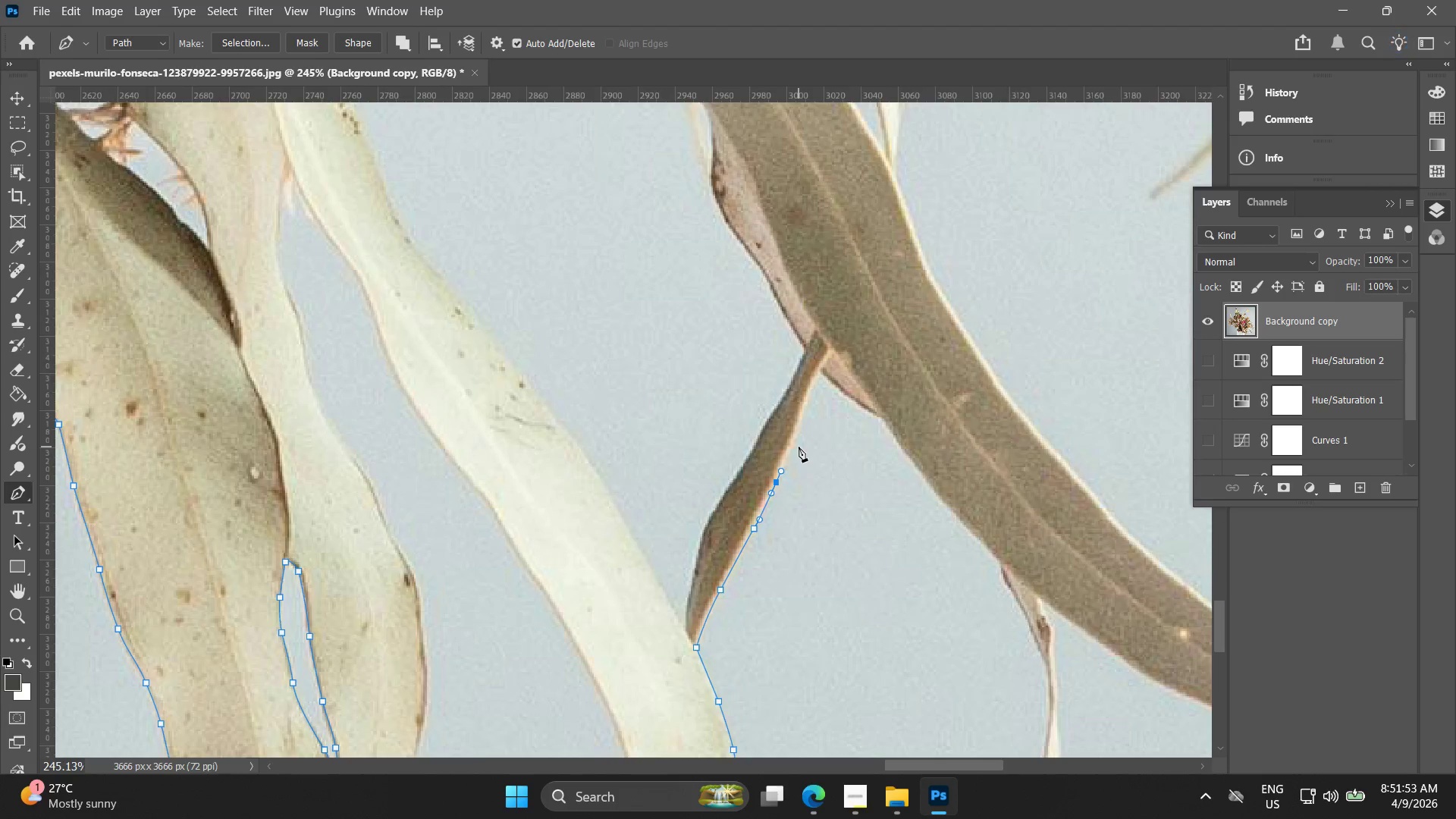 
left_click_drag(start_coordinate=[797, 374], to_coordinate=[803, 488])
 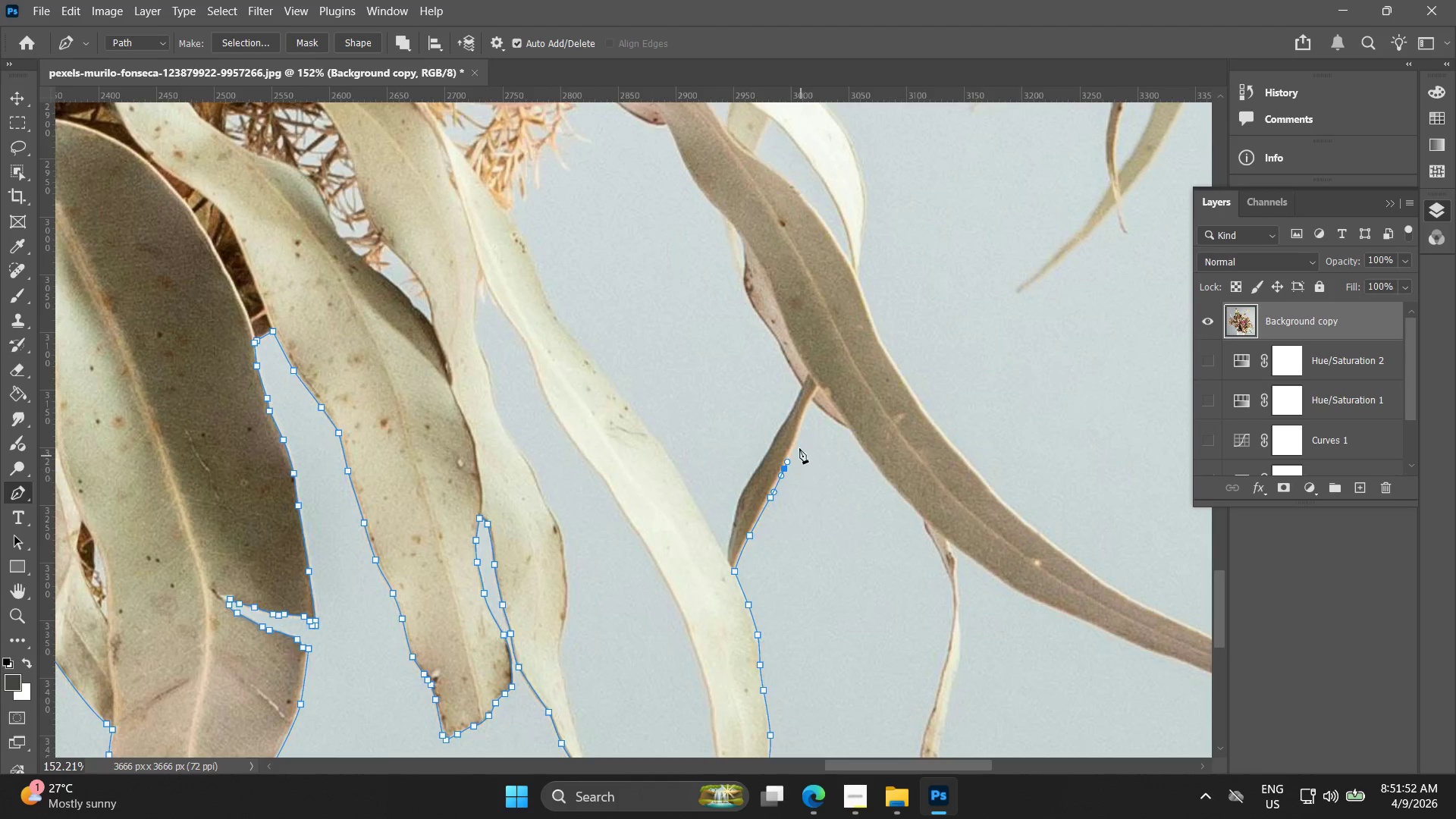 
scroll: coordinate [798, 416], scroll_direction: up, amount: 8.0
 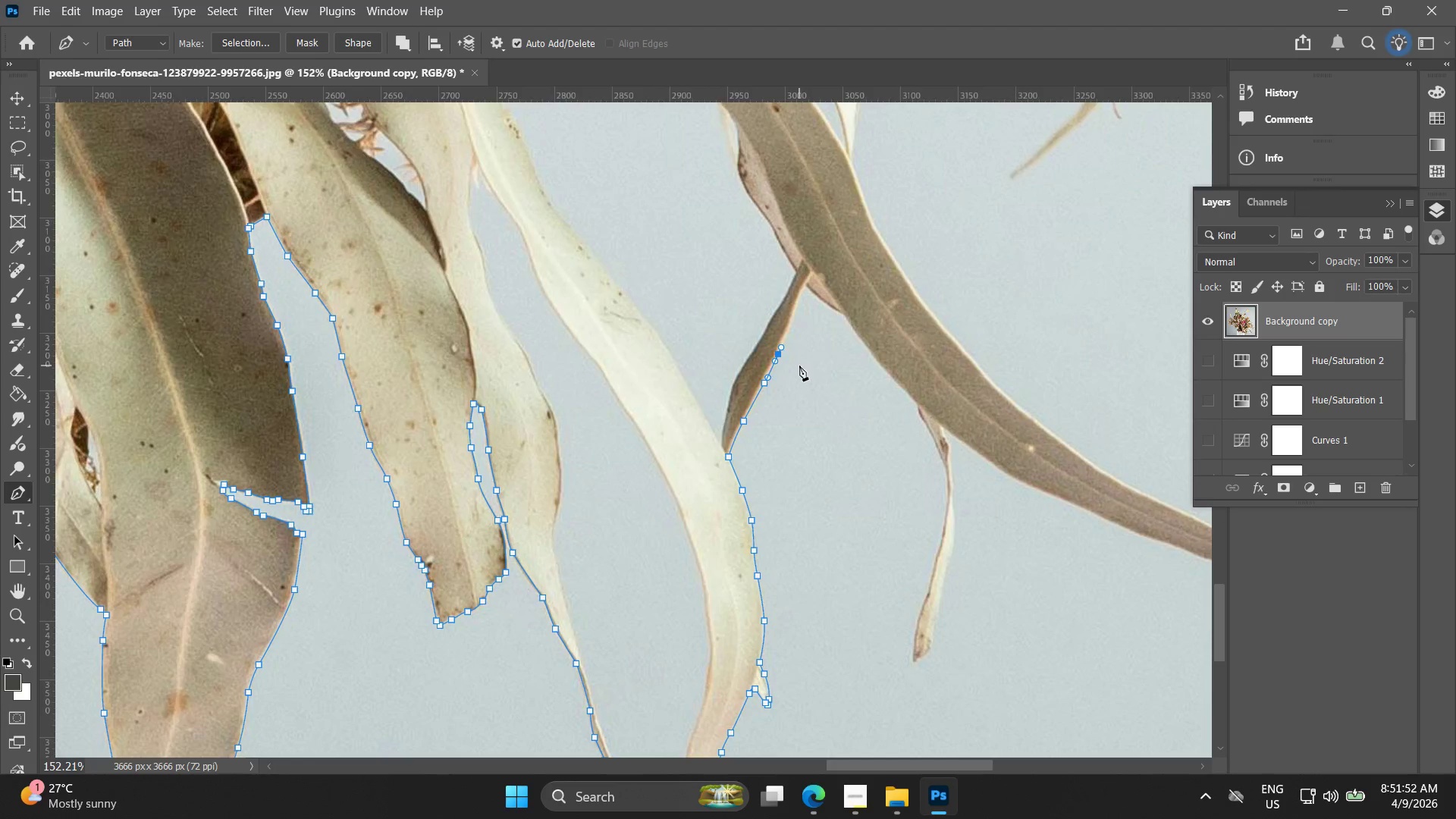 
hold_key(key=AltLeft, duration=0.61)
scroll: coordinate [799, 447], scroll_direction: up, amount: 9.0
 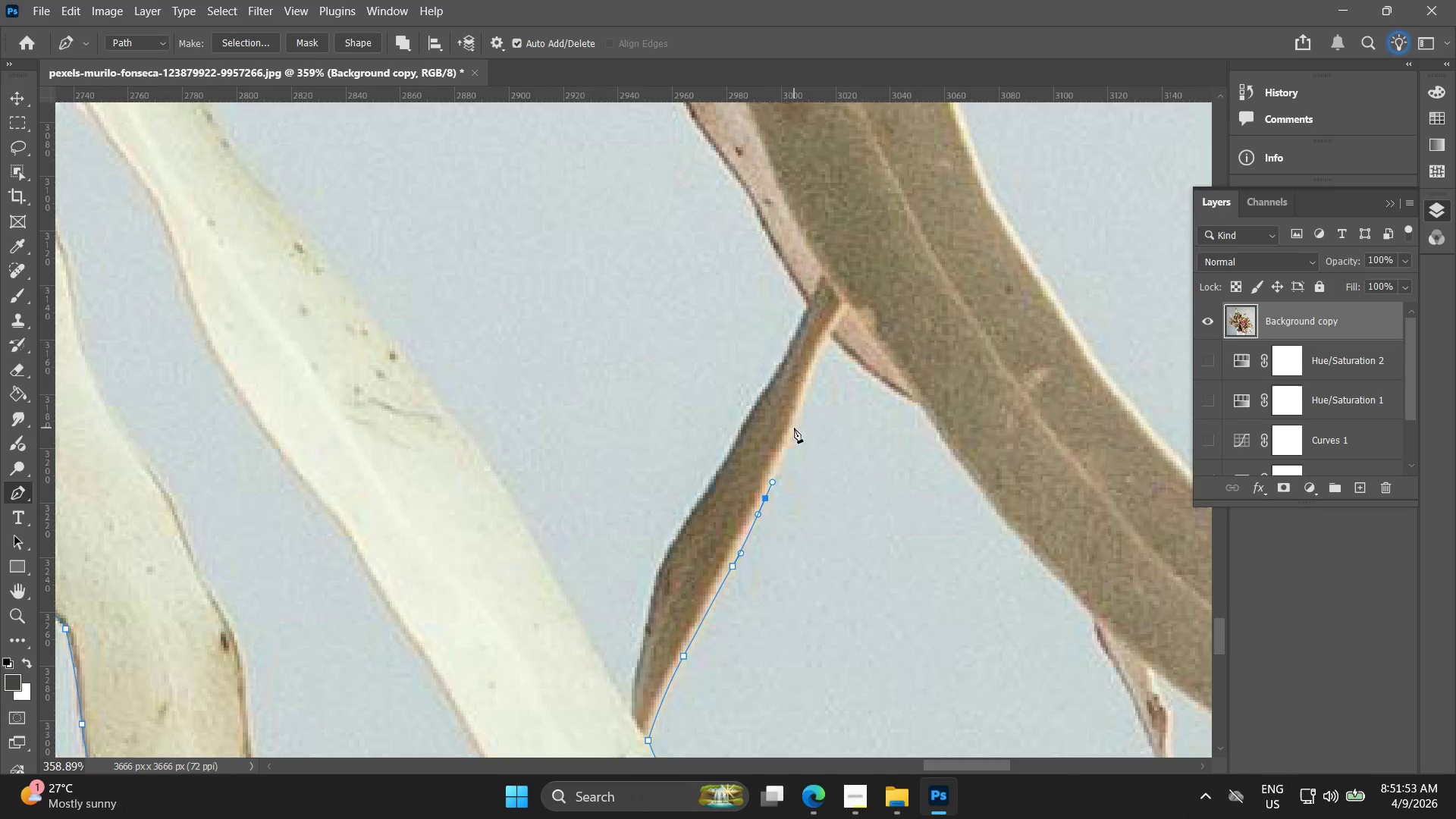 
left_click_drag(start_coordinate=[792, 425], to_coordinate=[801, 409])
 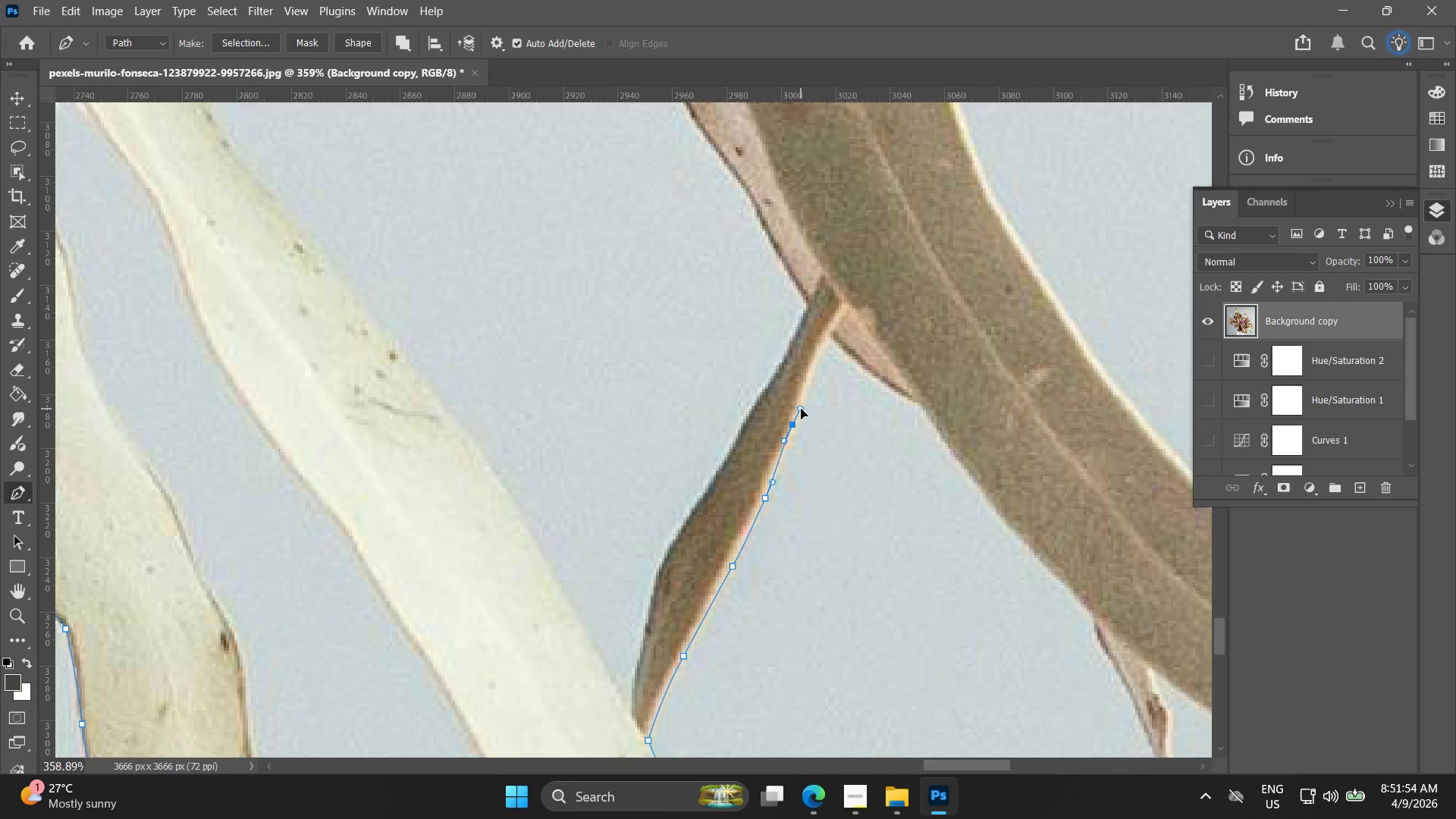 
key(Control+ControlLeft)
 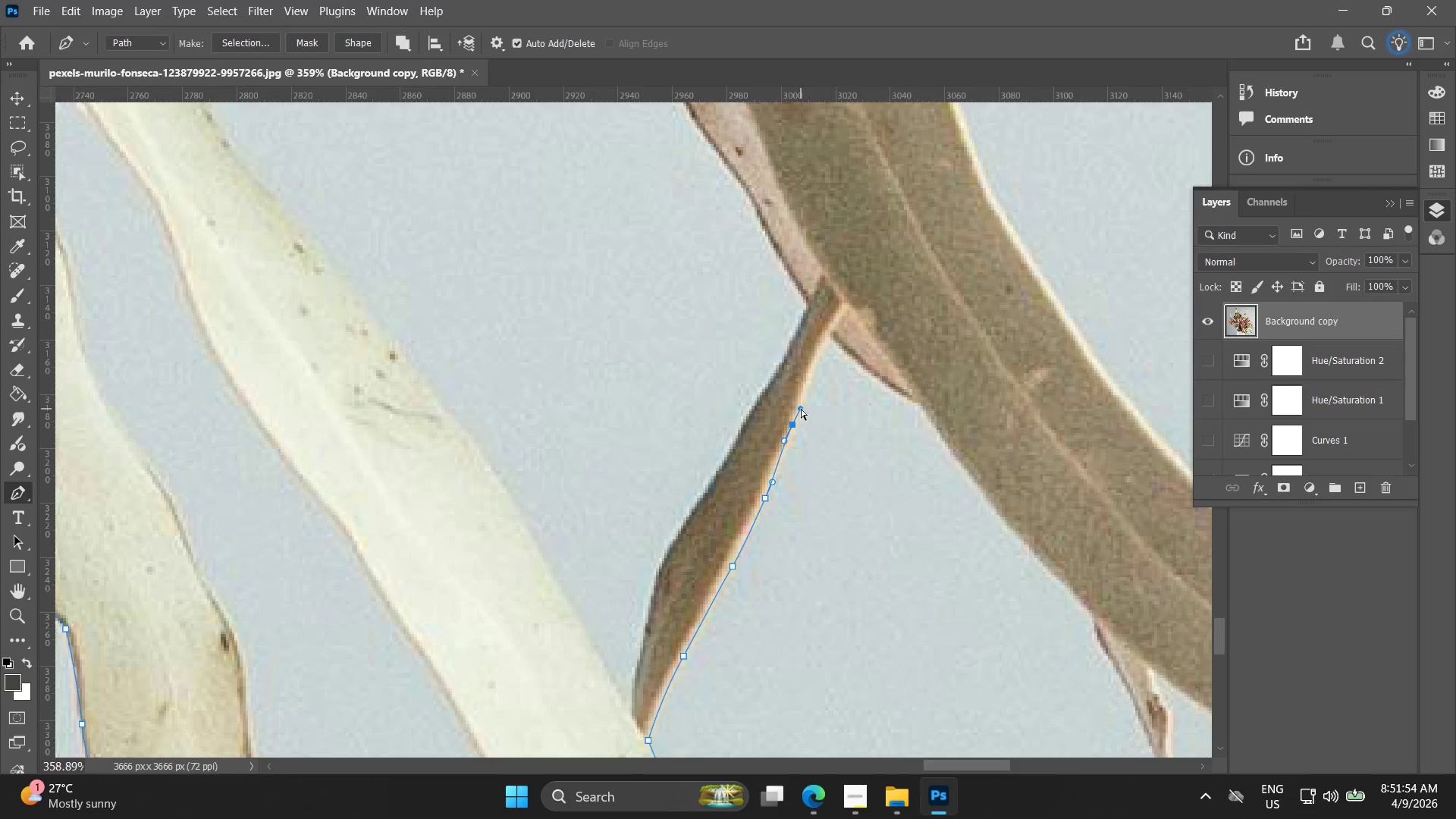 
key(Control+Z)
 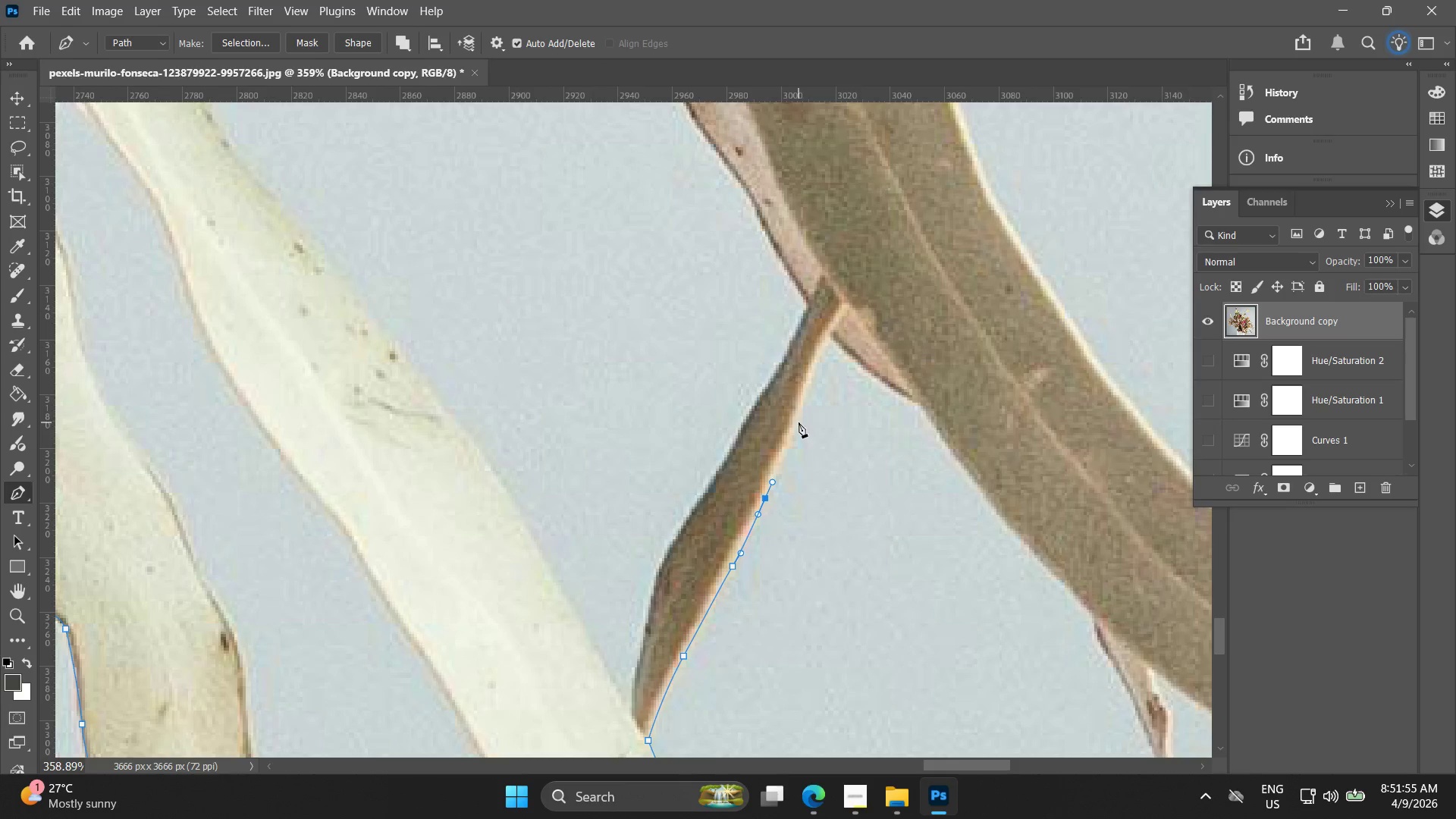 
left_click_drag(start_coordinate=[797, 421], to_coordinate=[803, 395])
 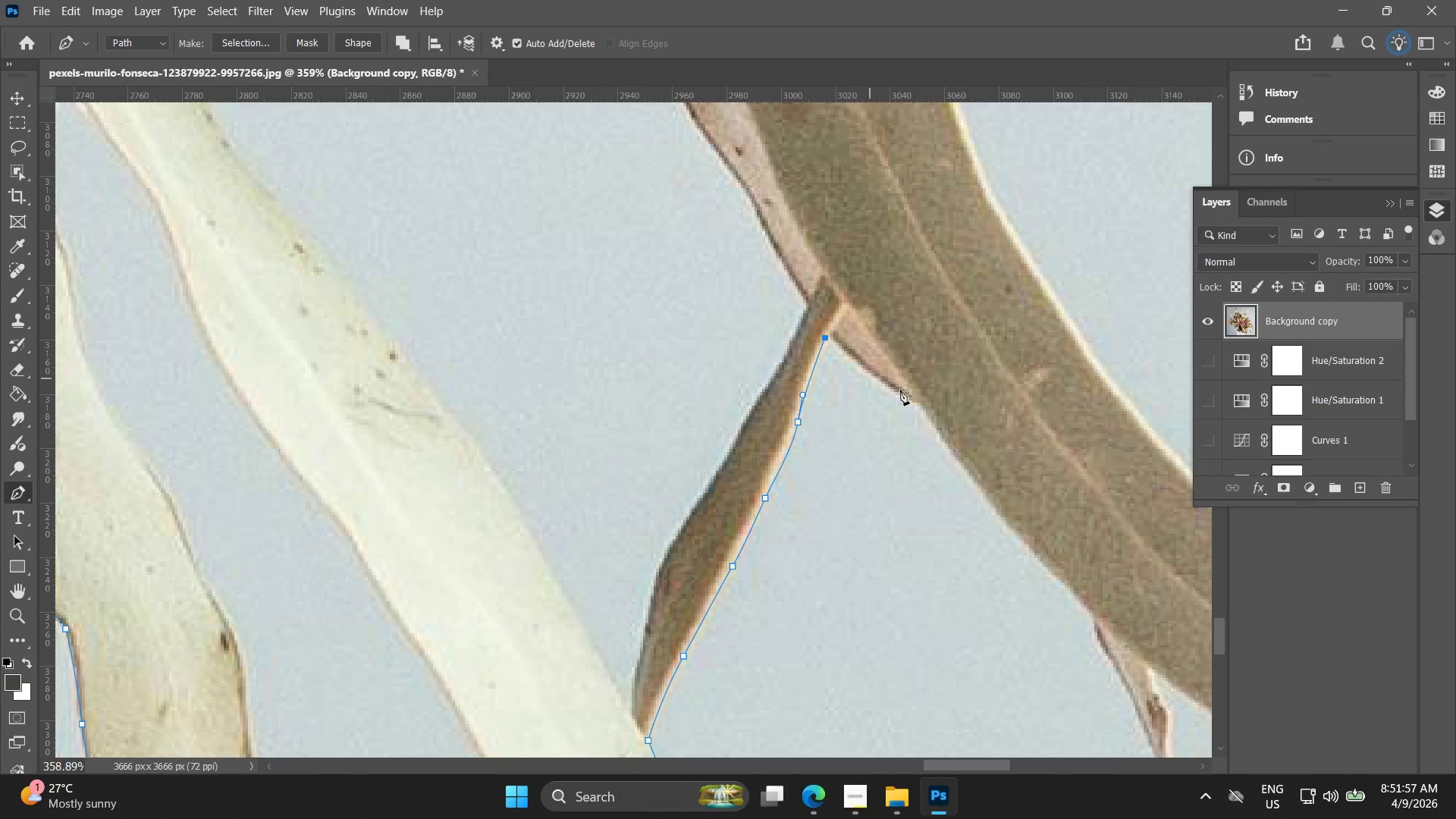 
left_click_drag(start_coordinate=[912, 397], to_coordinate=[954, 410])
 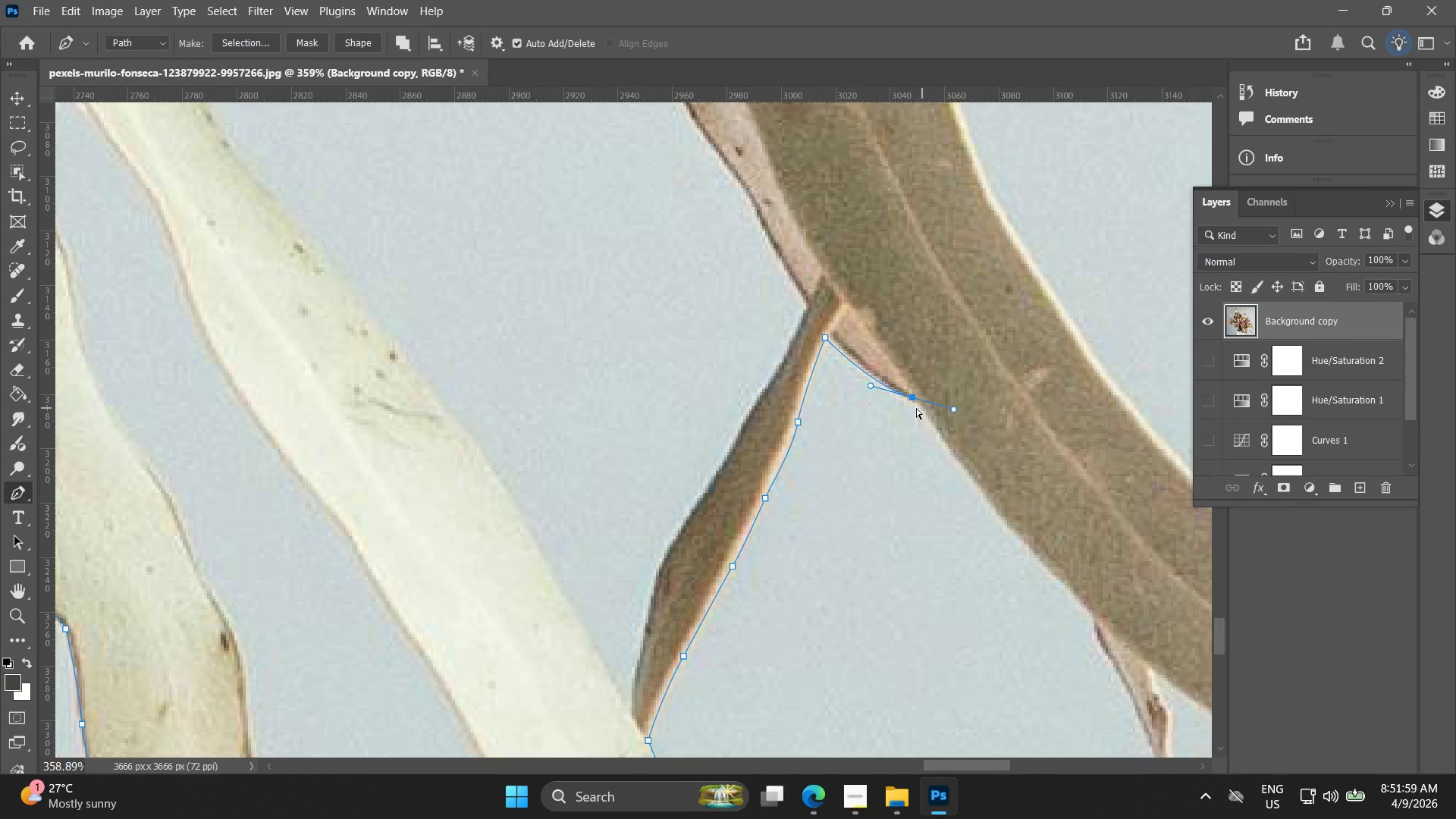 
key(Control+ControlLeft)
 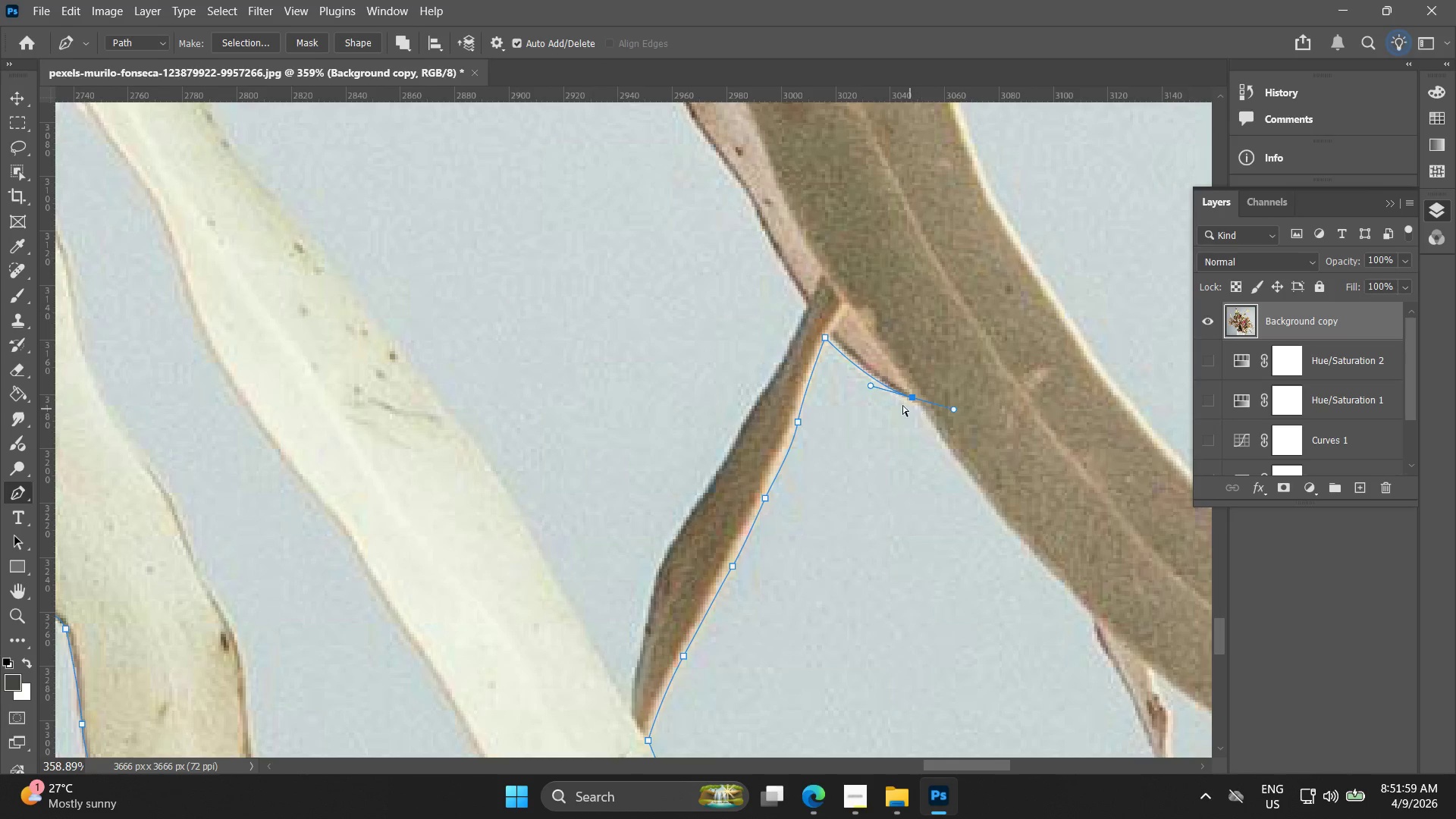 
key(Control+Z)
 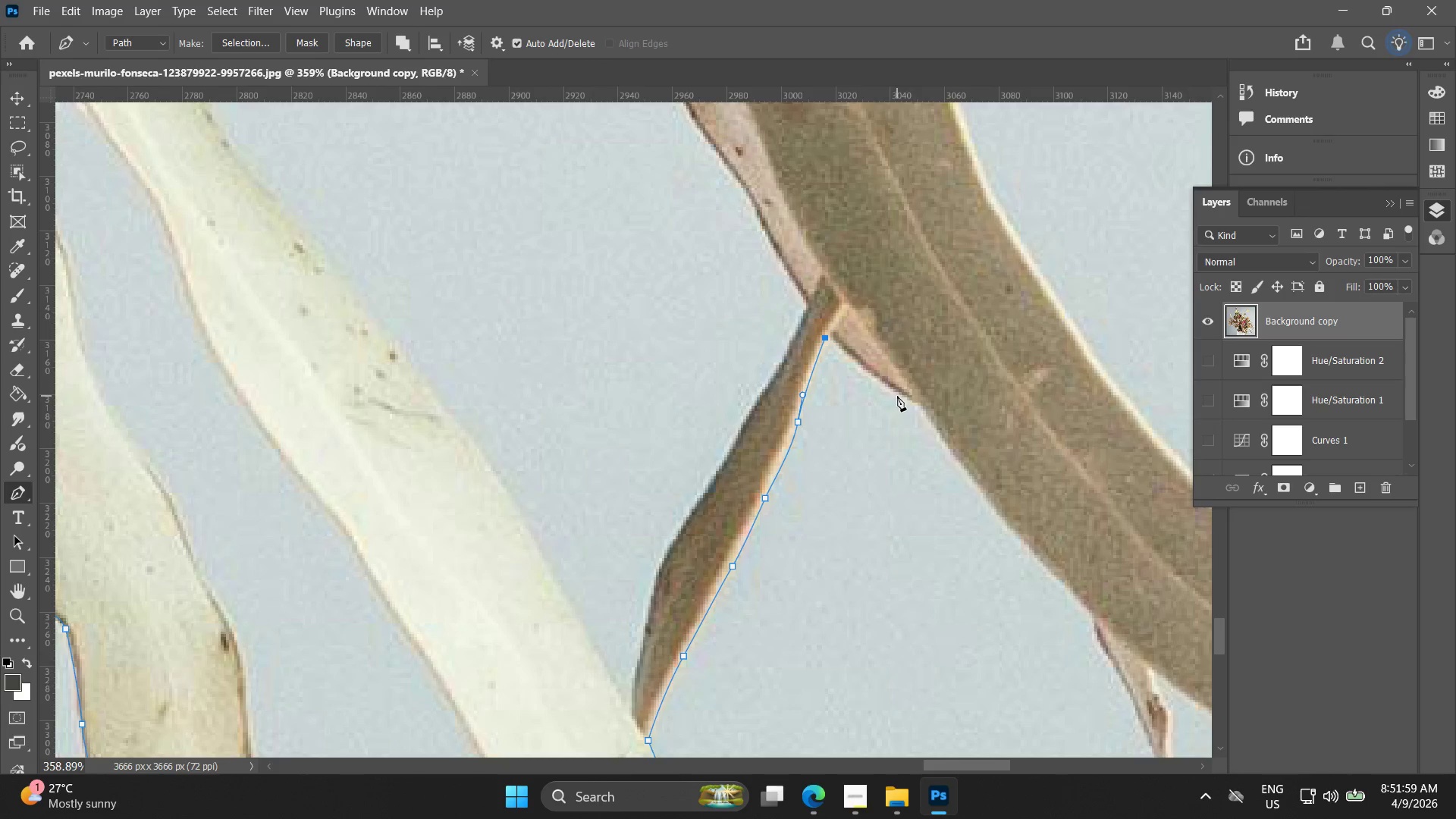 
left_click_drag(start_coordinate=[904, 400], to_coordinate=[918, 406])
 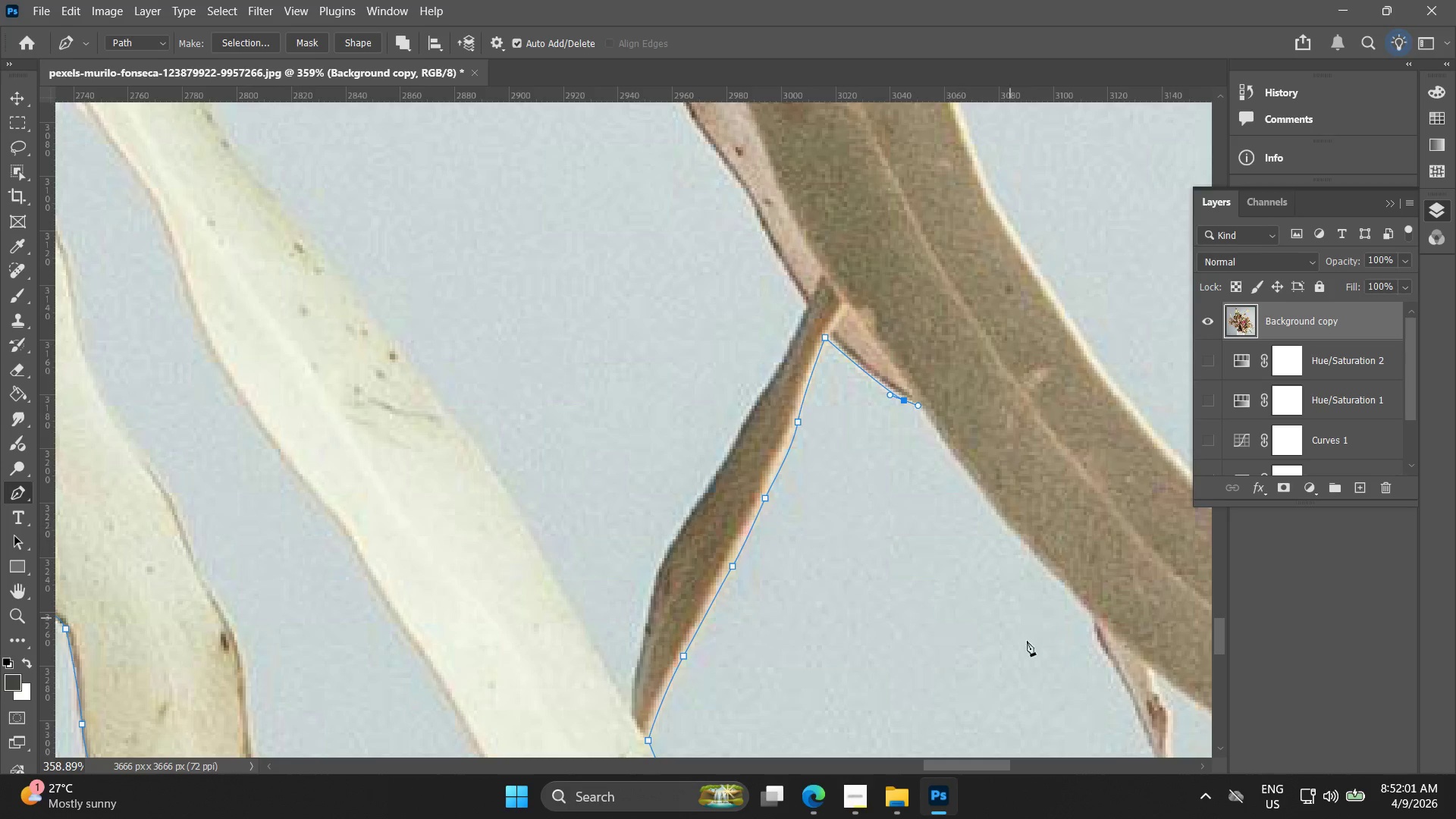 
hold_key(key=Space, duration=0.55)
 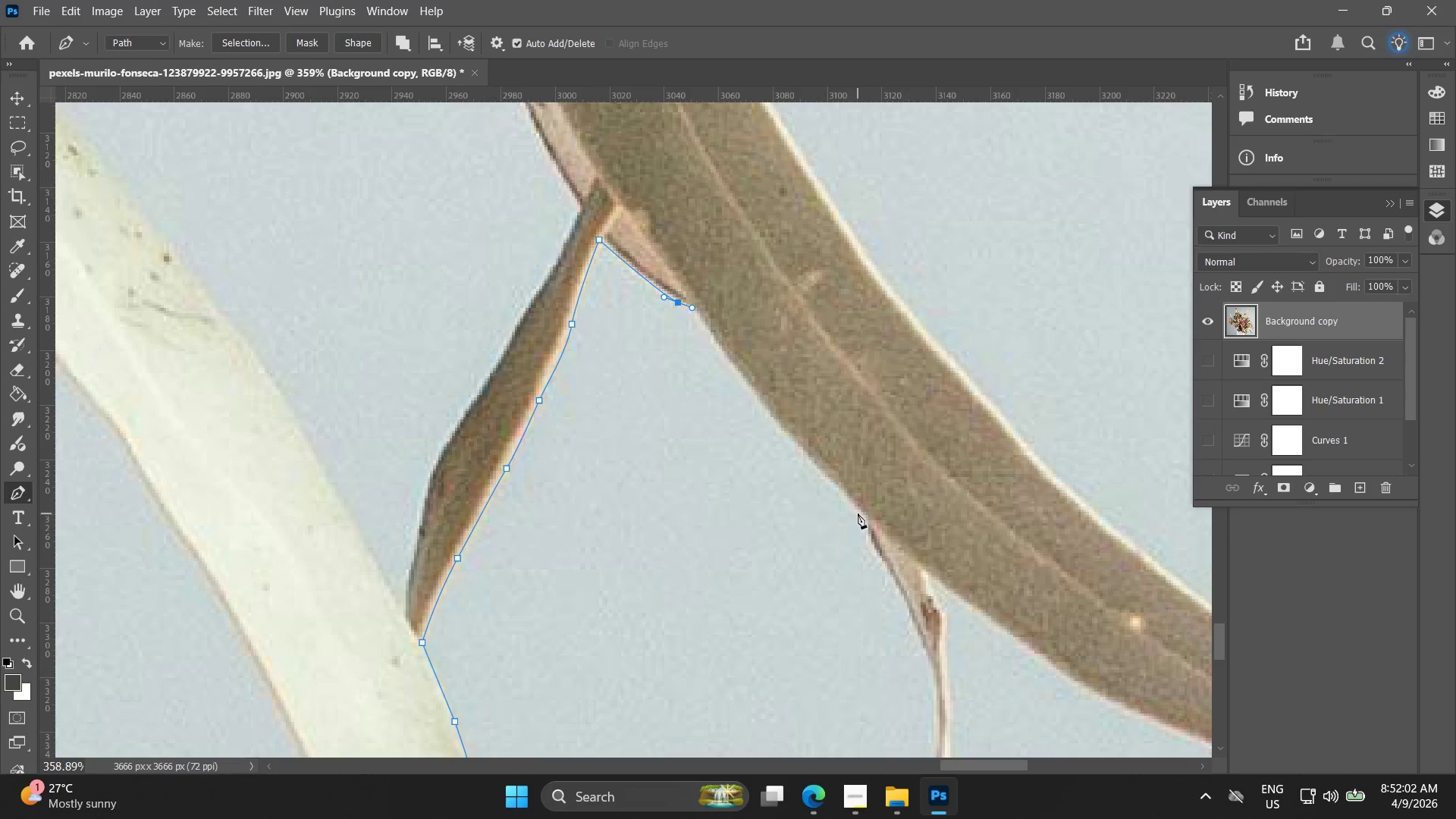 
left_click_drag(start_coordinate=[1051, 625], to_coordinate=[825, 527])
 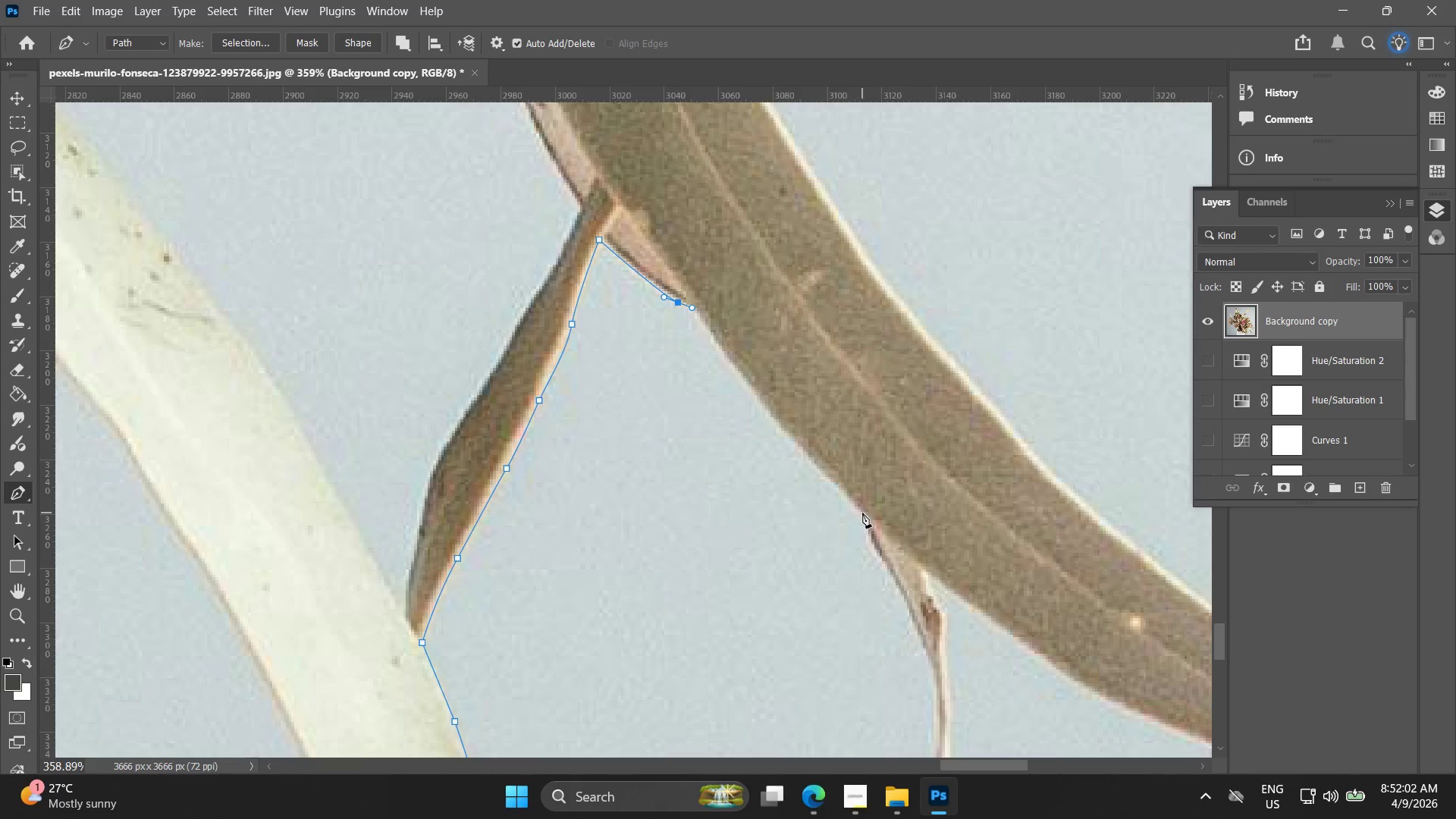 
left_click_drag(start_coordinate=[869, 519], to_coordinate=[921, 557])
 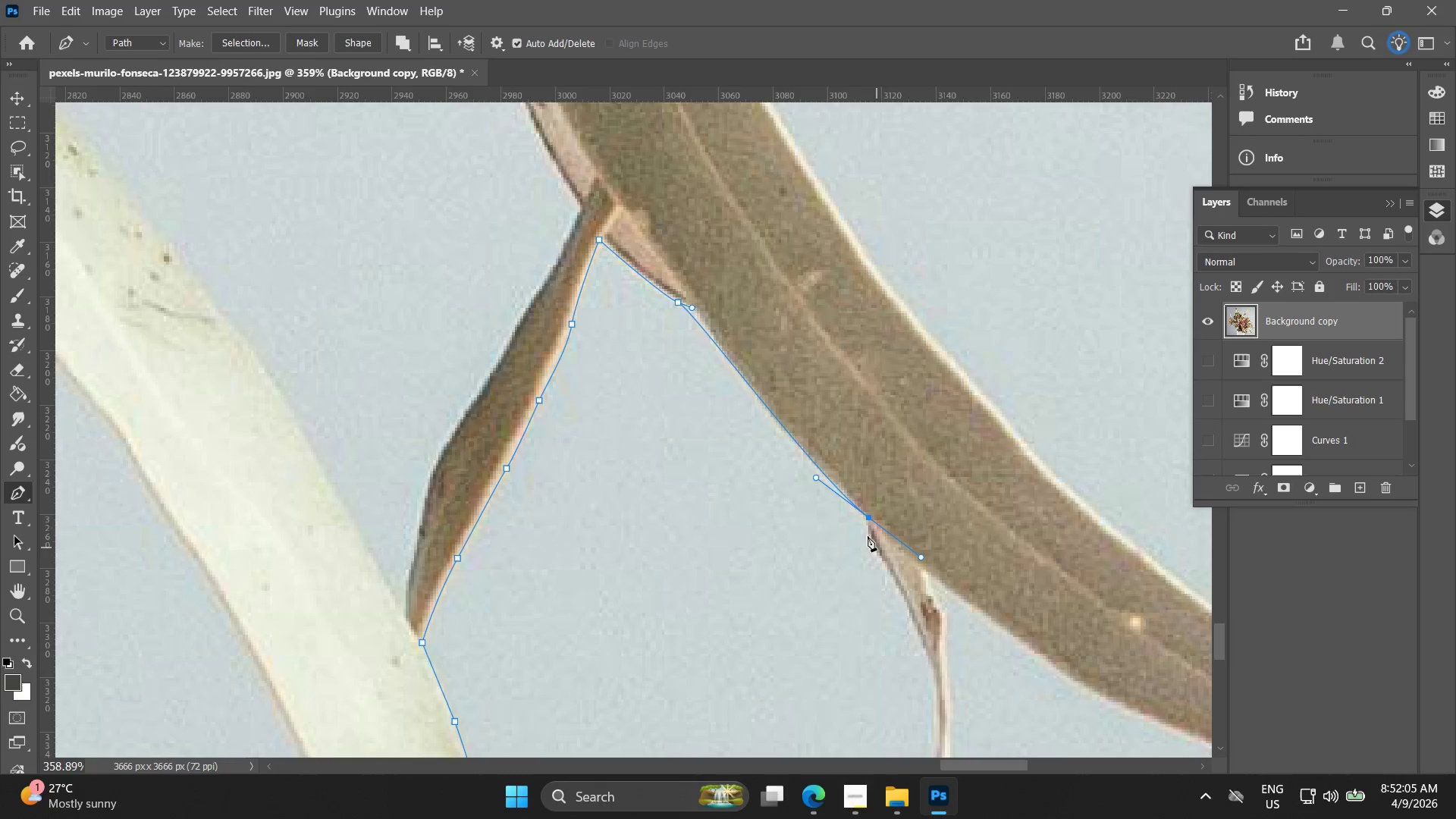 
hold_key(key=AltLeft, duration=0.89)
left_click([868, 519])
 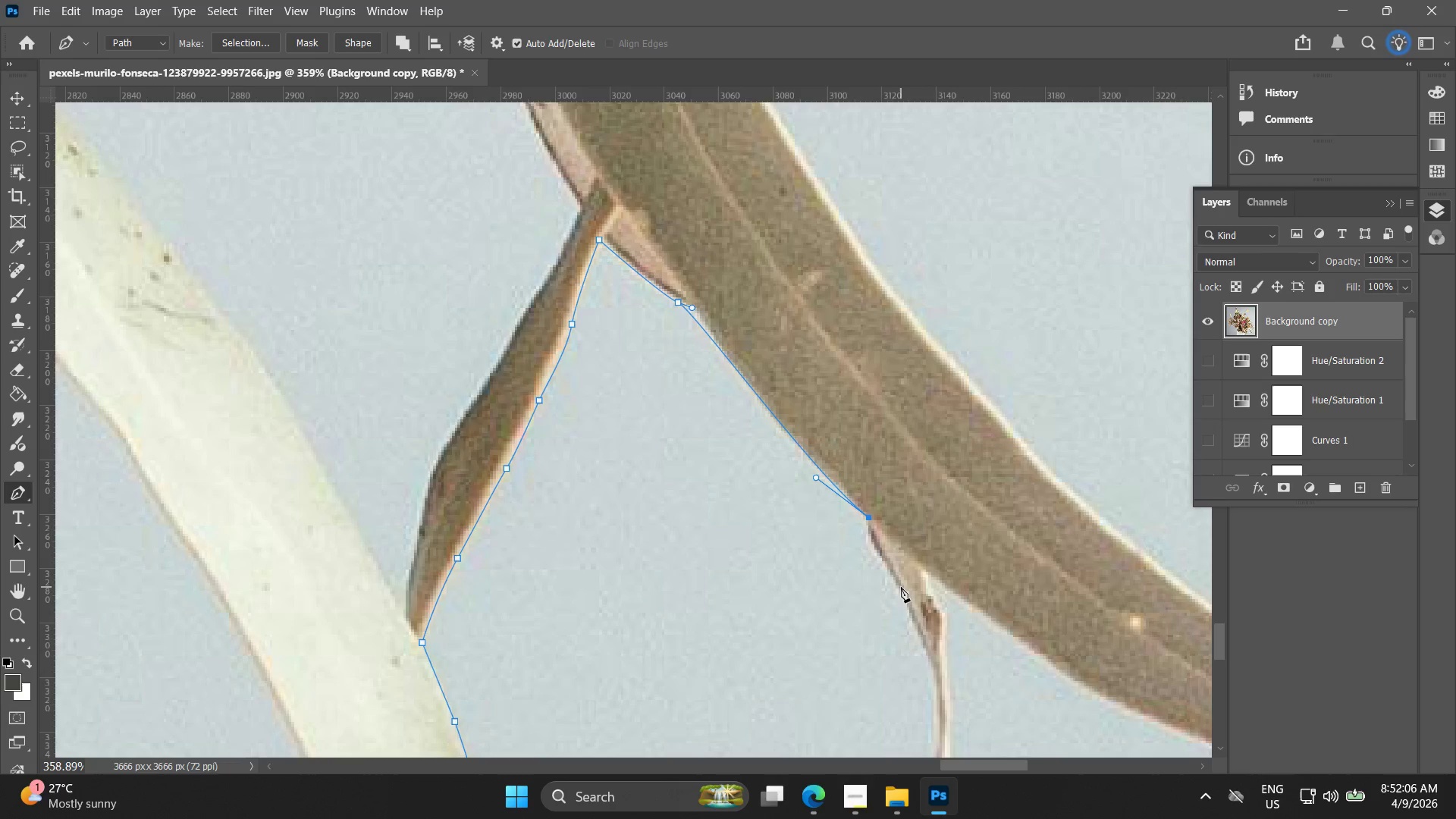 
left_click_drag(start_coordinate=[899, 585], to_coordinate=[934, 659])
 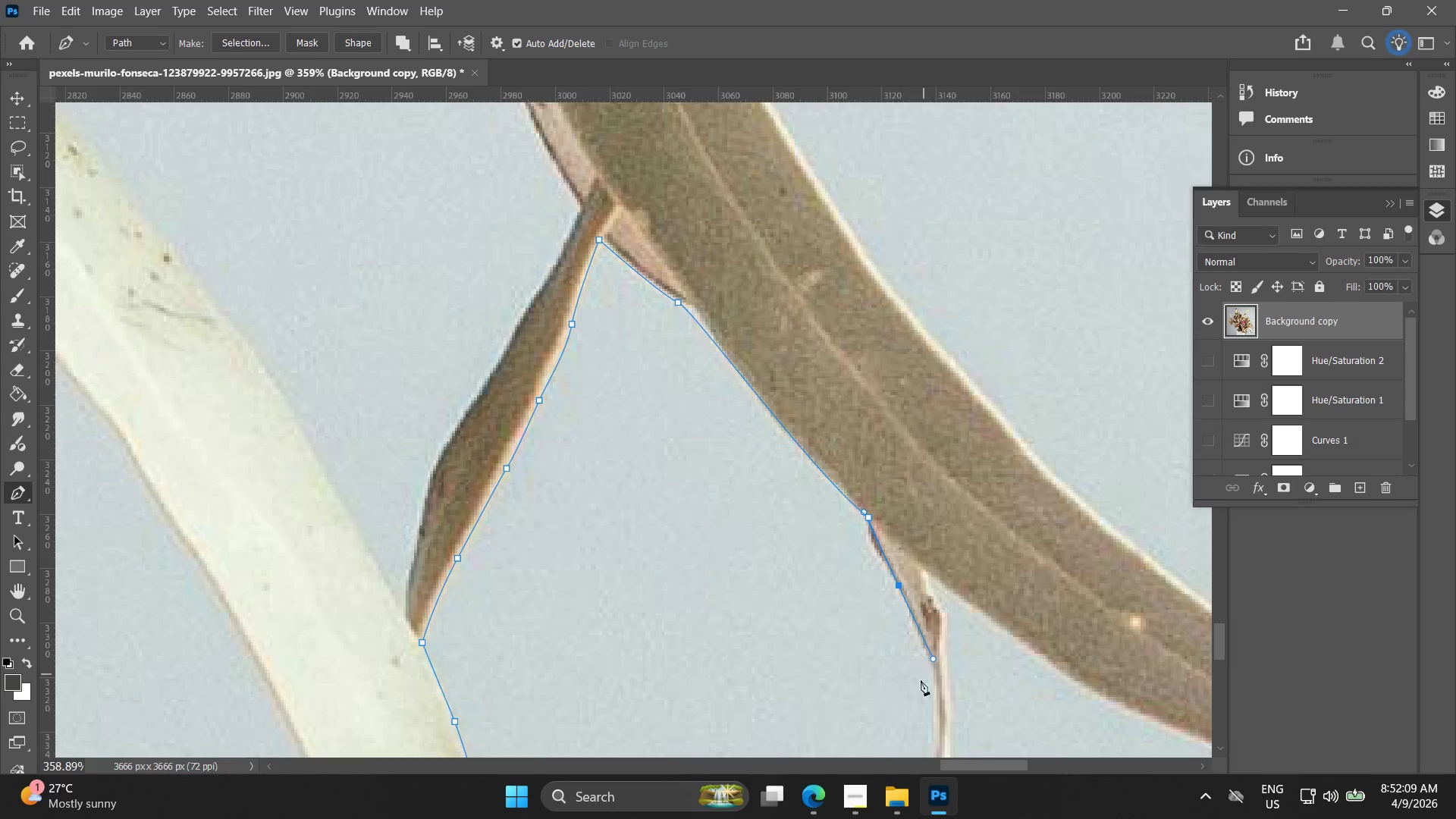 
hold_key(key=Space, duration=0.48)
 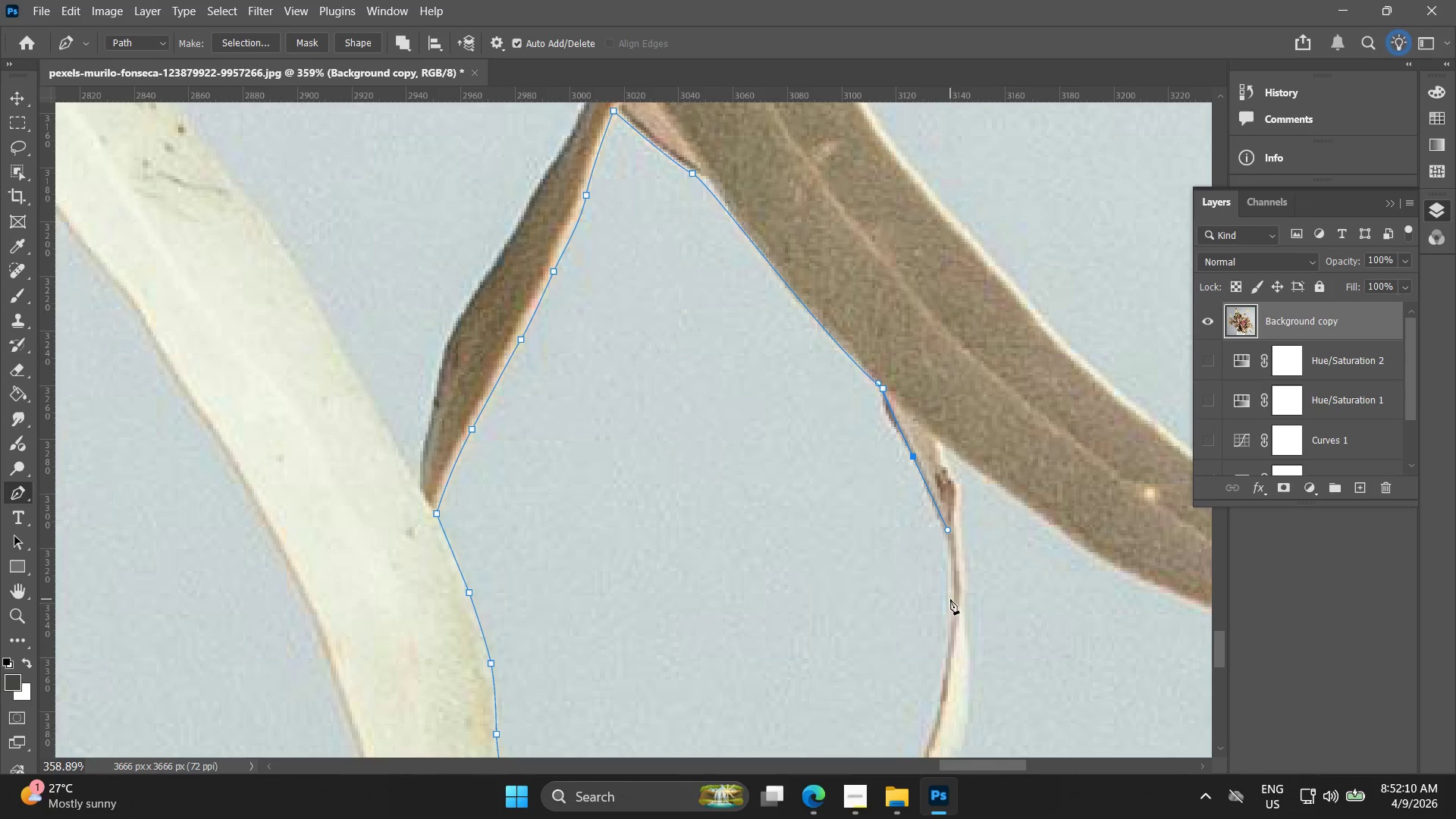 
left_click_drag(start_coordinate=[916, 664], to_coordinate=[930, 535])
 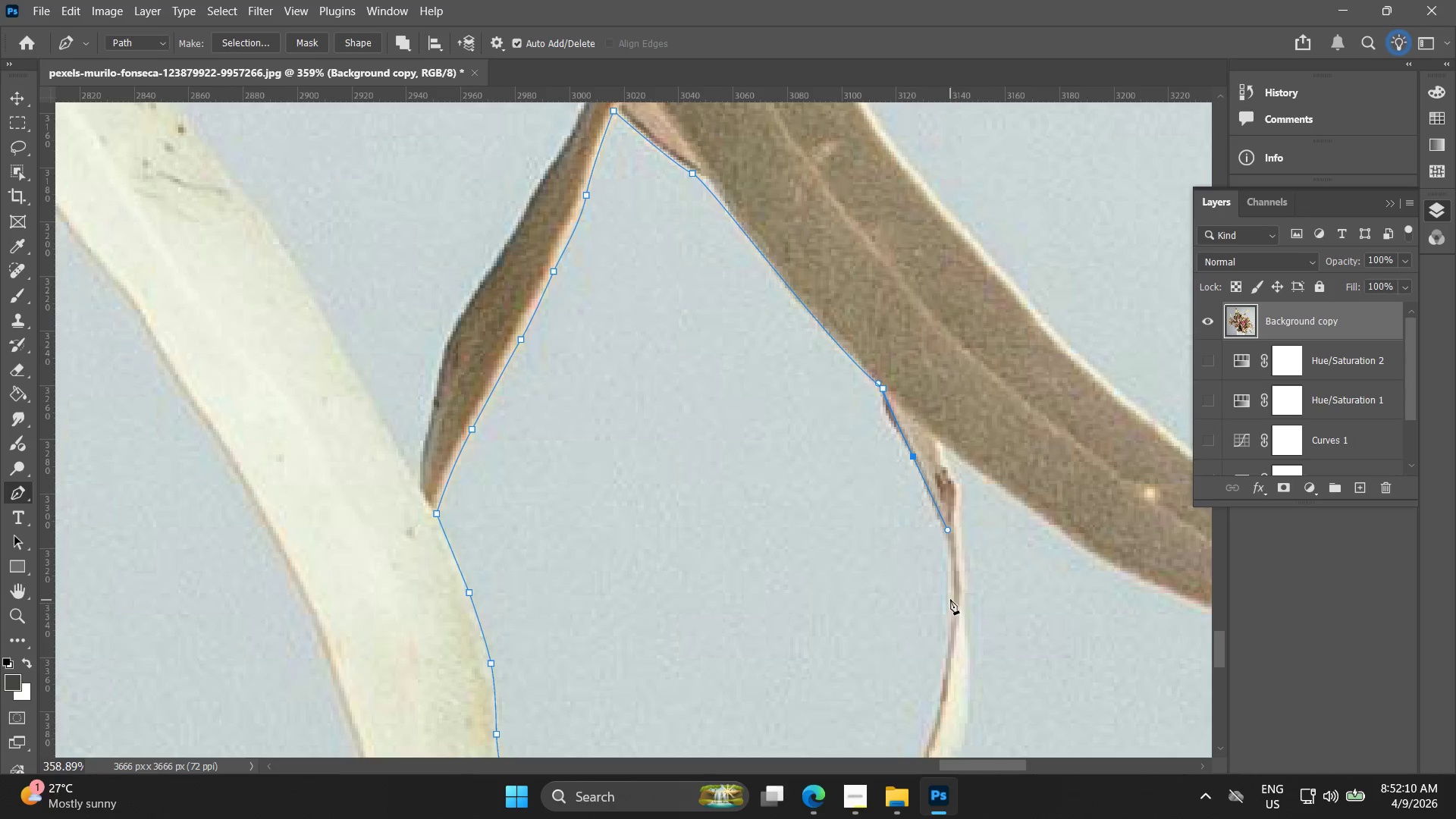 
left_click_drag(start_coordinate=[950, 599], to_coordinate=[950, 624])
 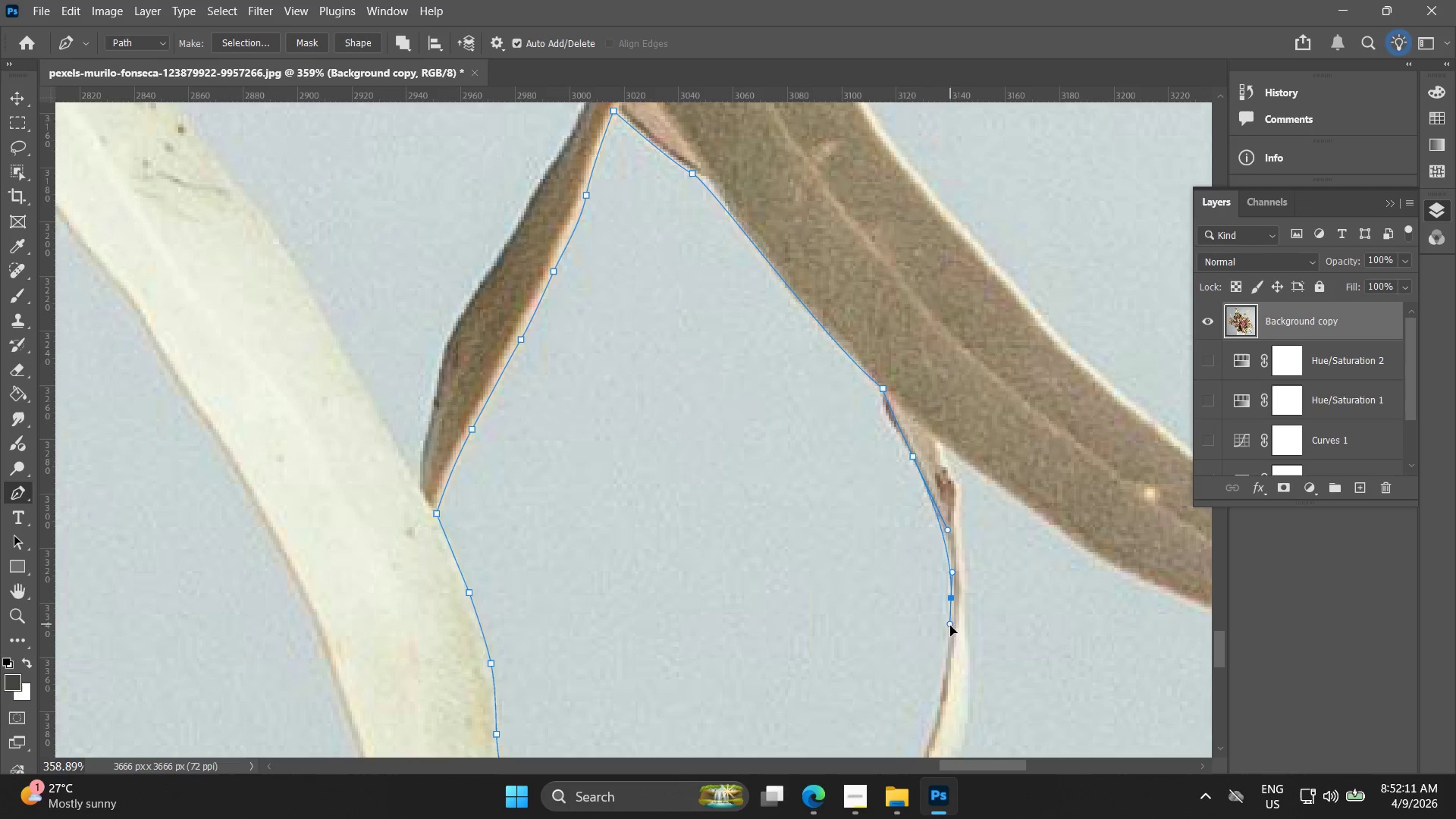 
hold_key(key=Space, duration=0.52)
 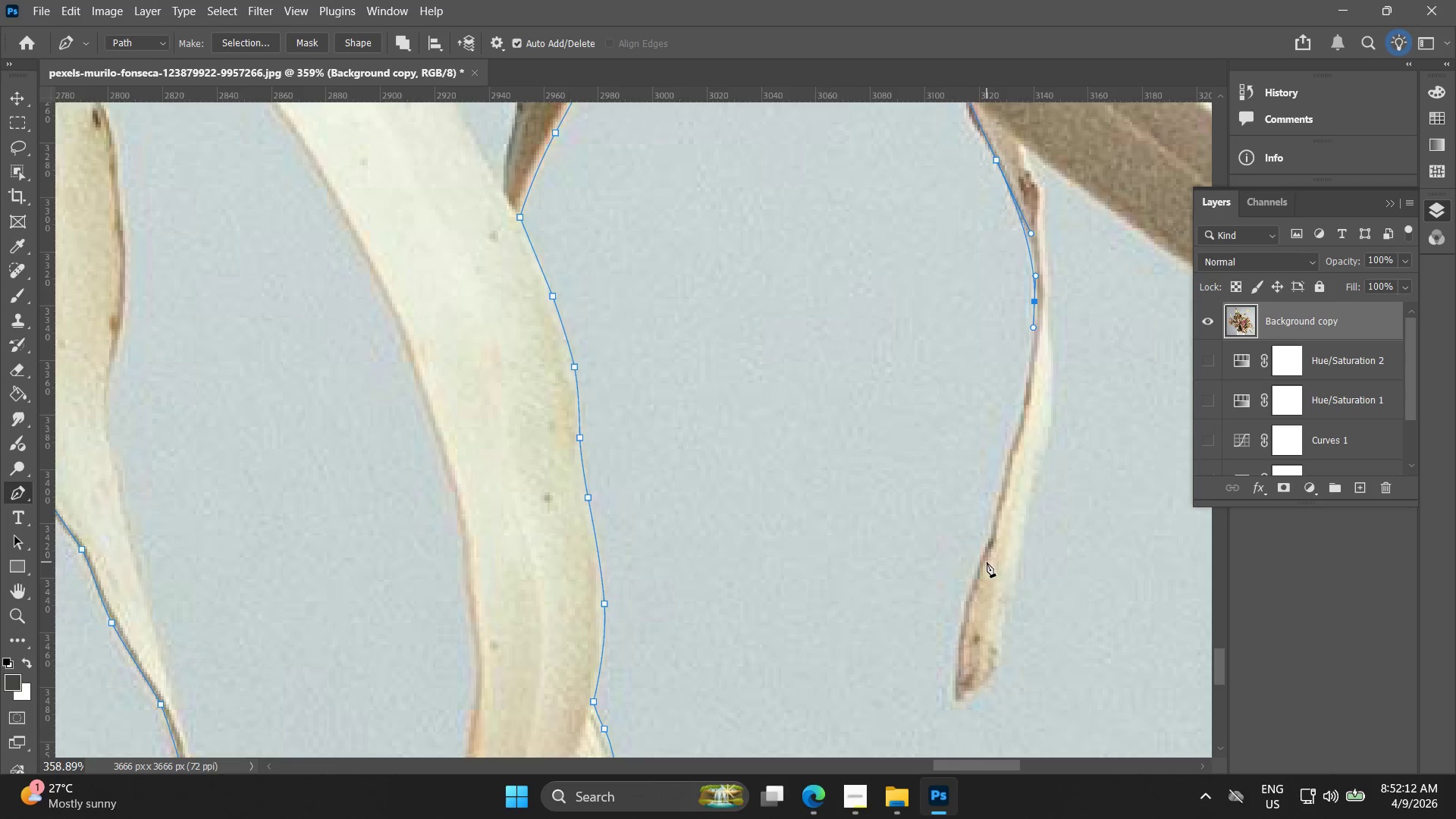 
left_click_drag(start_coordinate=[960, 654], to_coordinate=[1037, 384])
 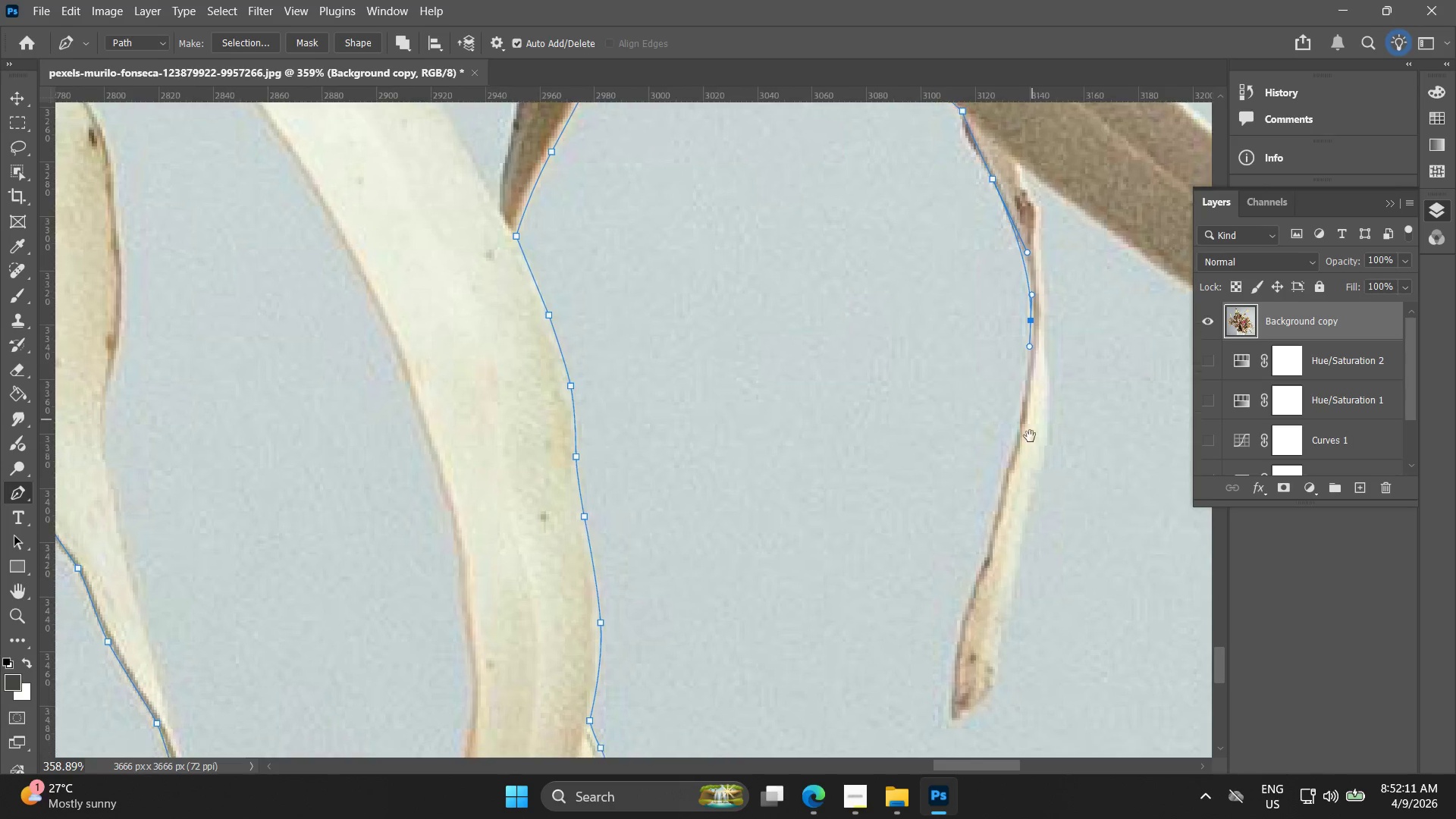 
hold_key(key=Space, duration=8.14)
 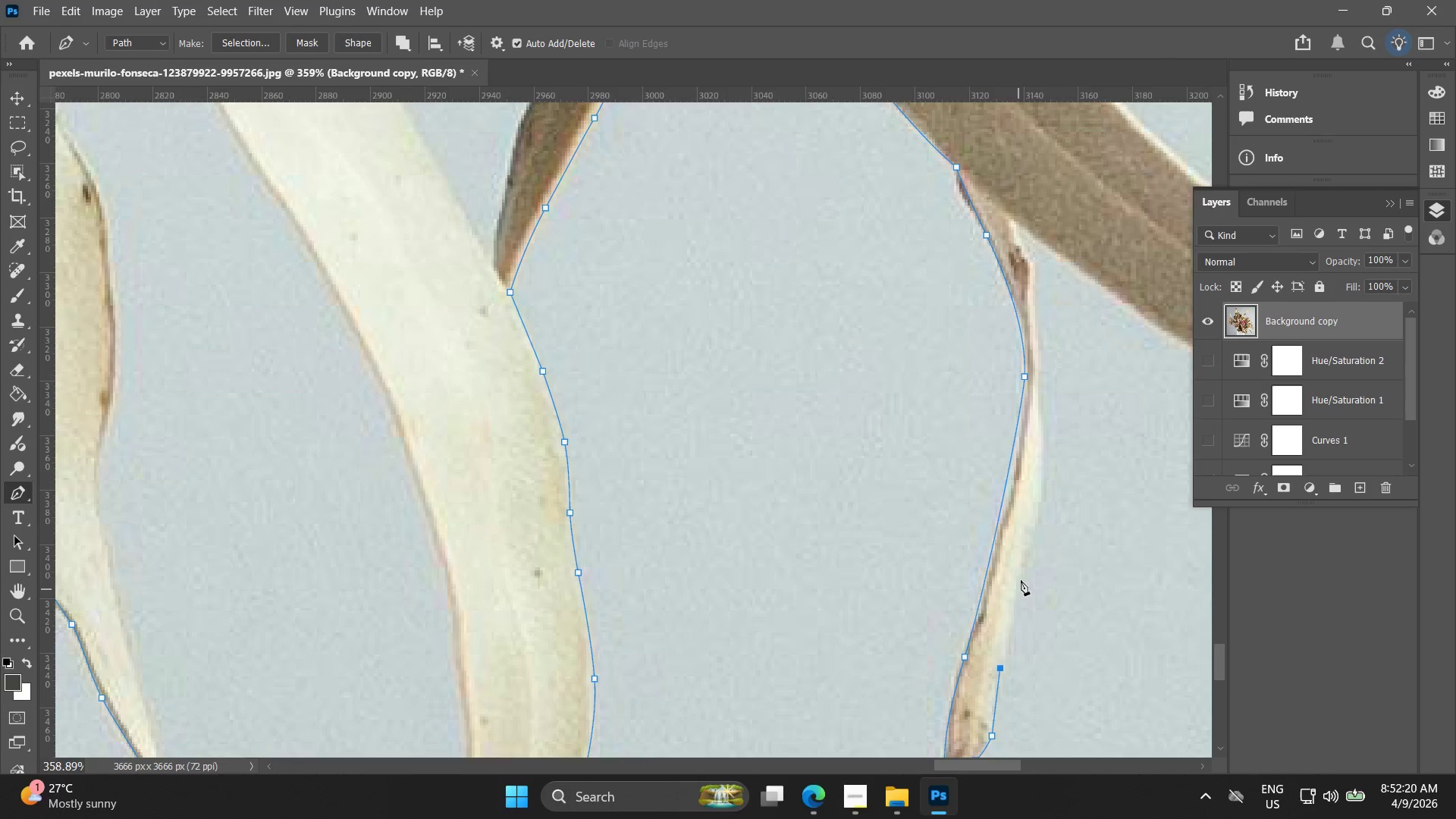 
left_click_drag(start_coordinate=[975, 565], to_coordinate=[966, 591])
 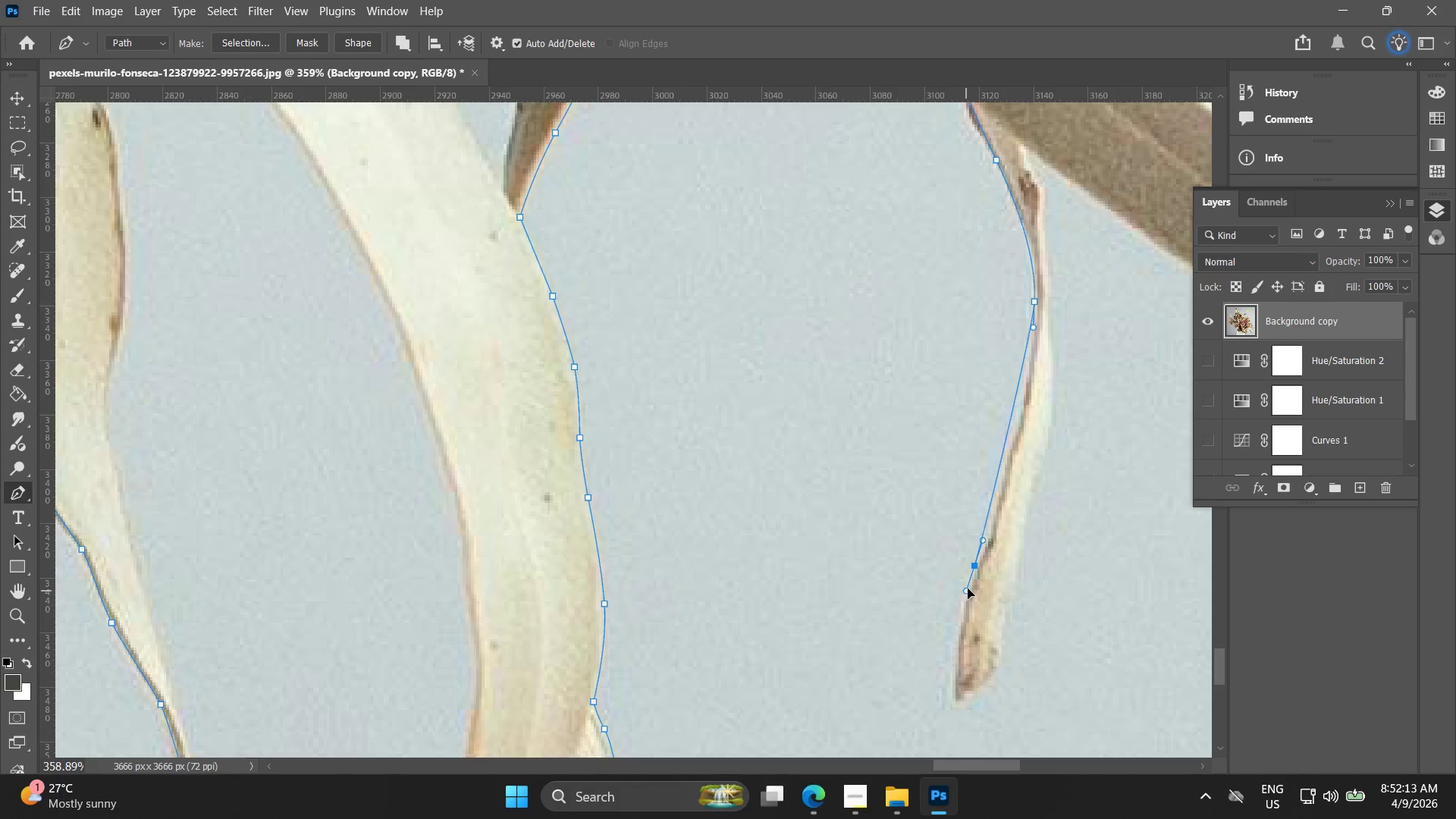 
key(Control+ControlLeft)
 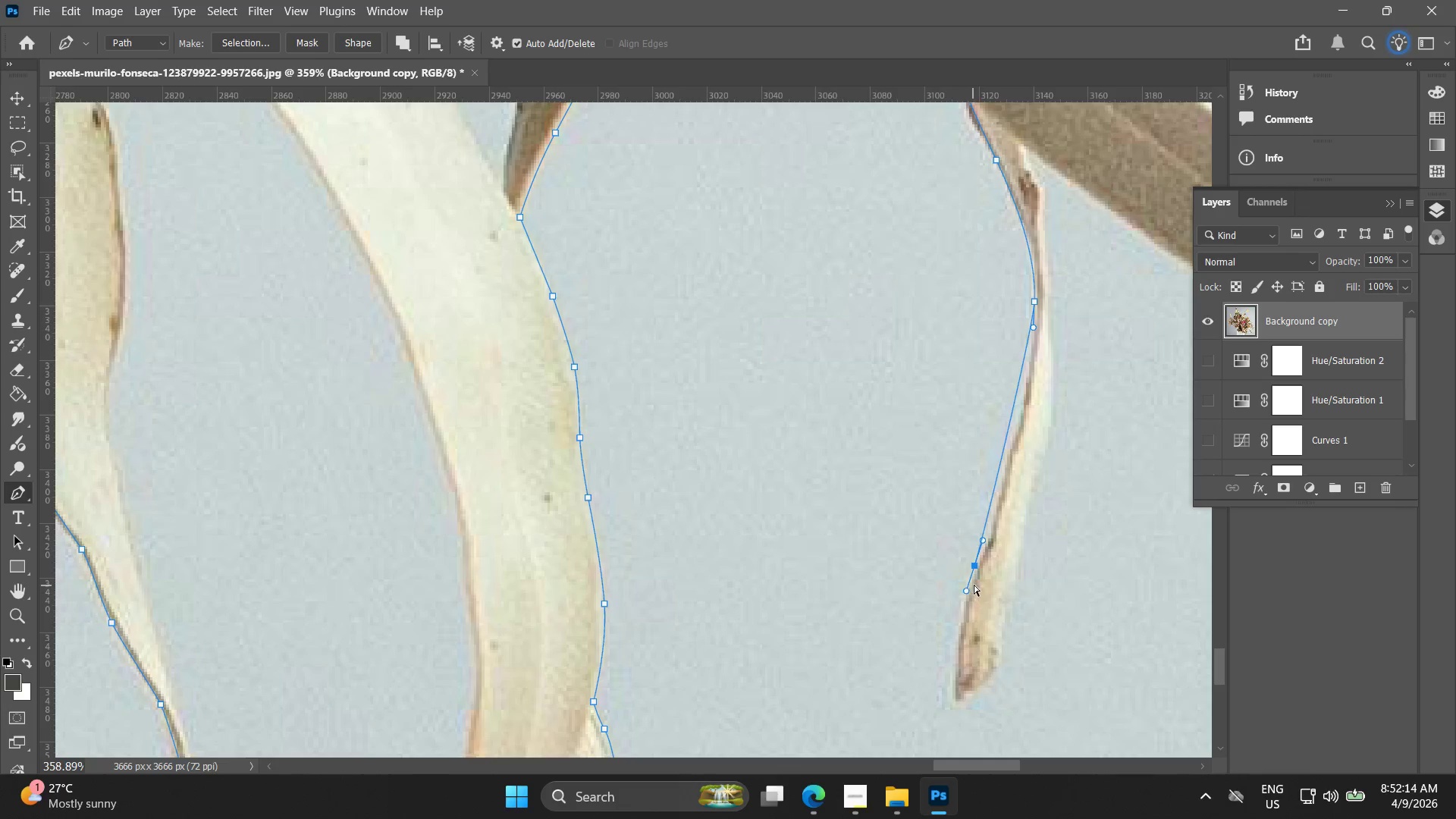 
key(Control+Z)
 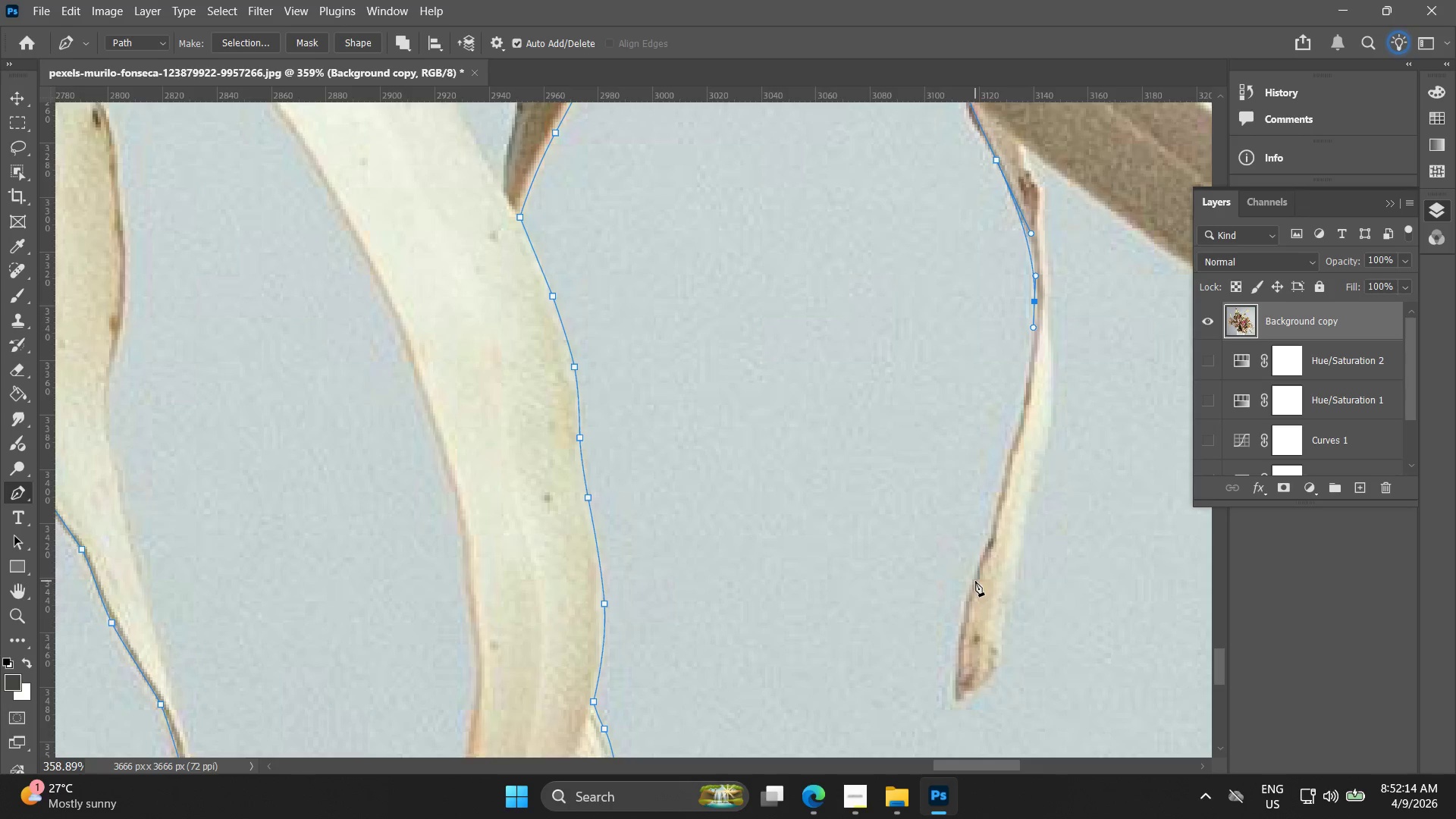 
left_click_drag(start_coordinate=[975, 581], to_coordinate=[951, 657])
 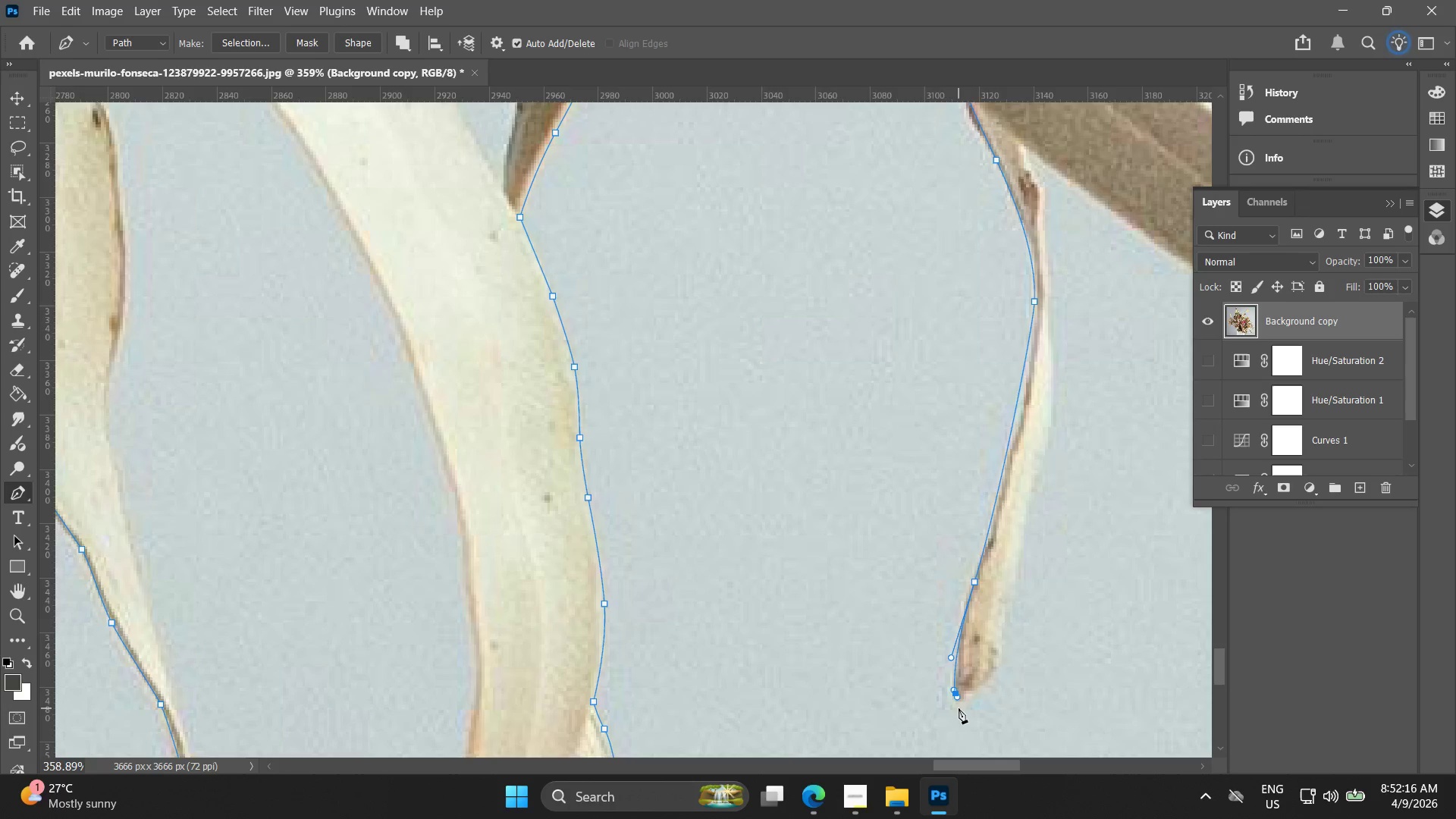 
left_click([959, 708])
 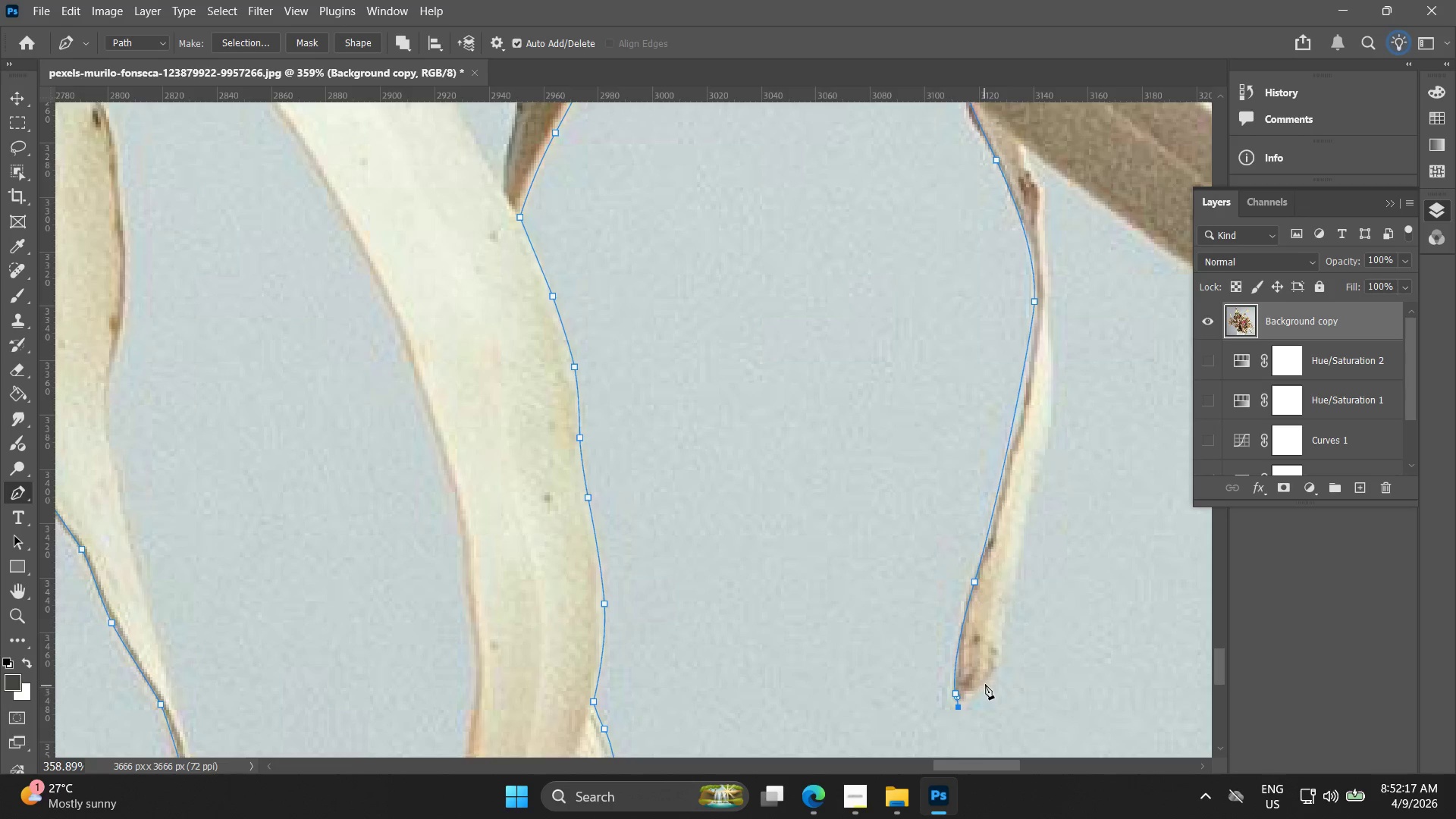 
left_click_drag(start_coordinate=[985, 684], to_coordinate=[995, 676])
 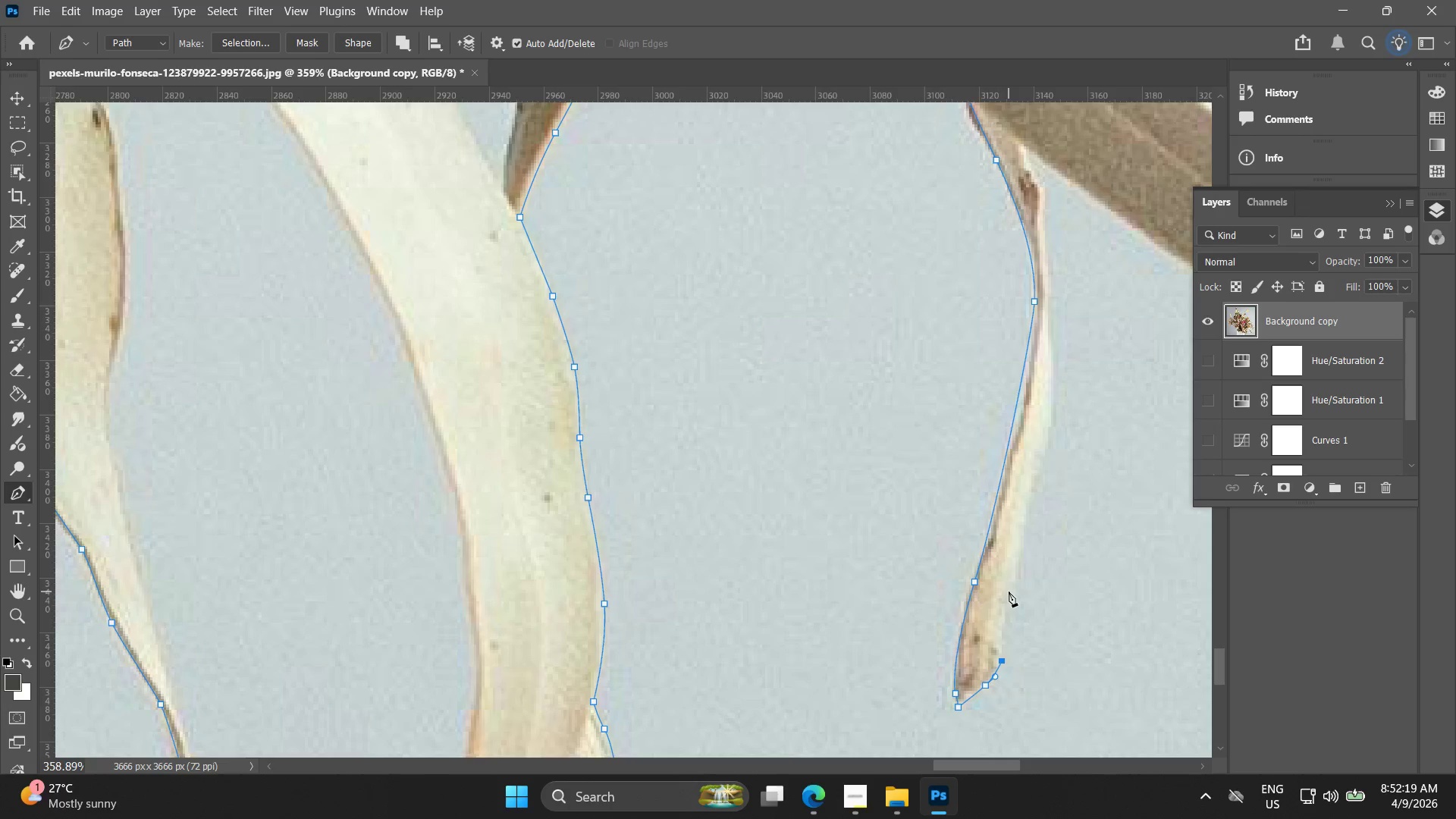 
hold_key(key=Space, duration=0.45)
 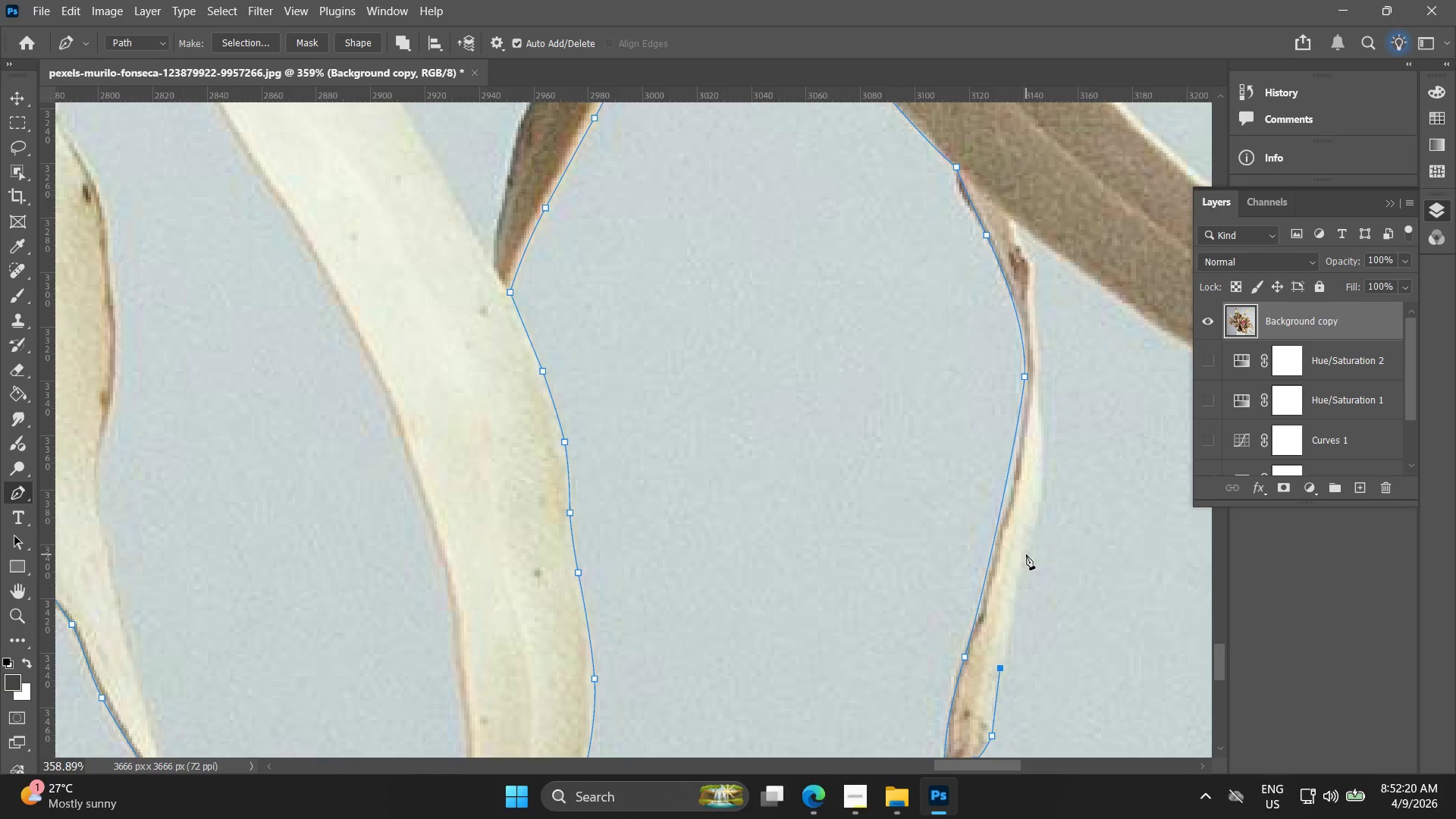 
left_click_drag(start_coordinate=[1022, 533], to_coordinate=[1012, 608])
 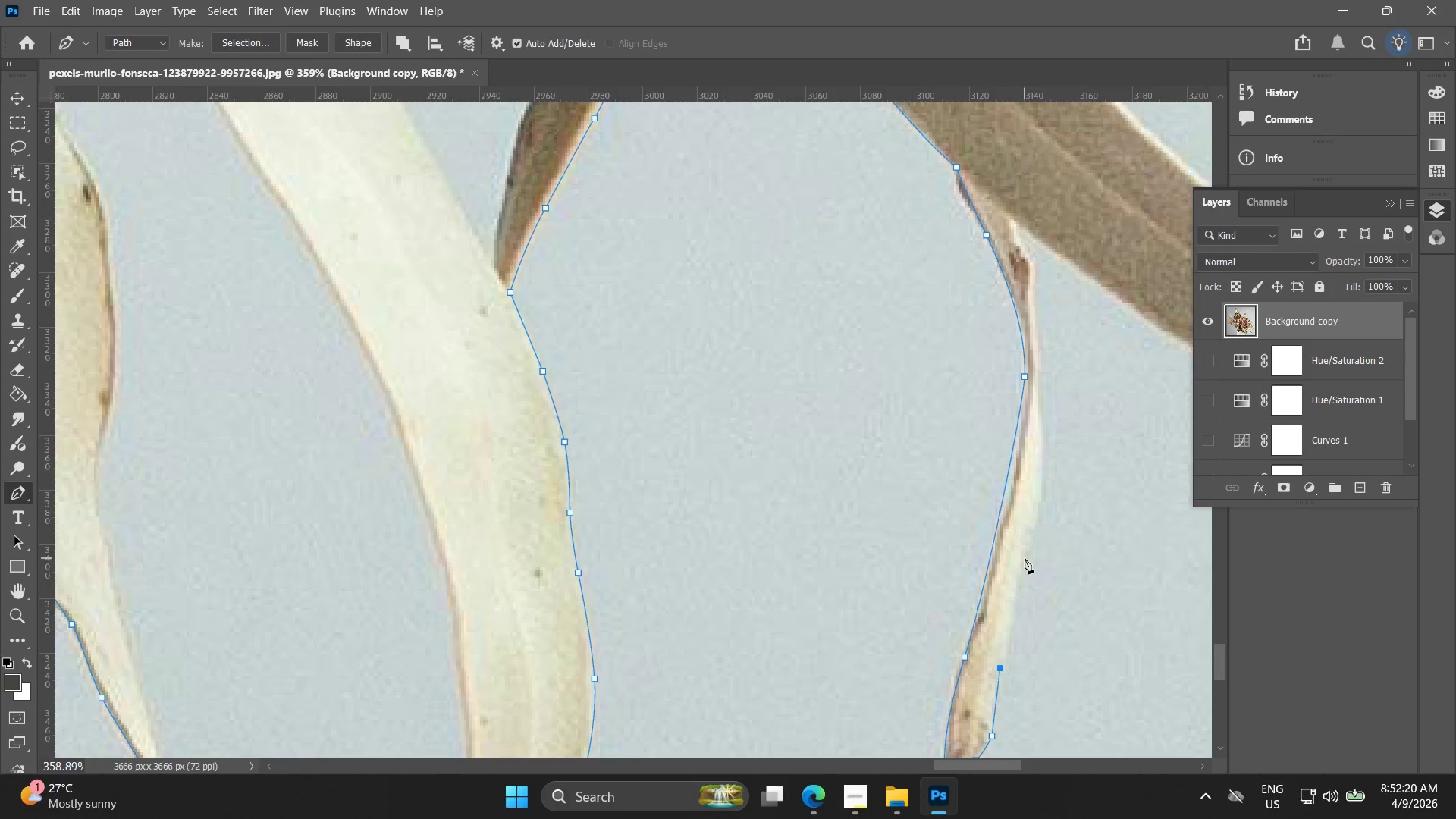 
left_click_drag(start_coordinate=[1026, 554], to_coordinate=[1037, 524])
 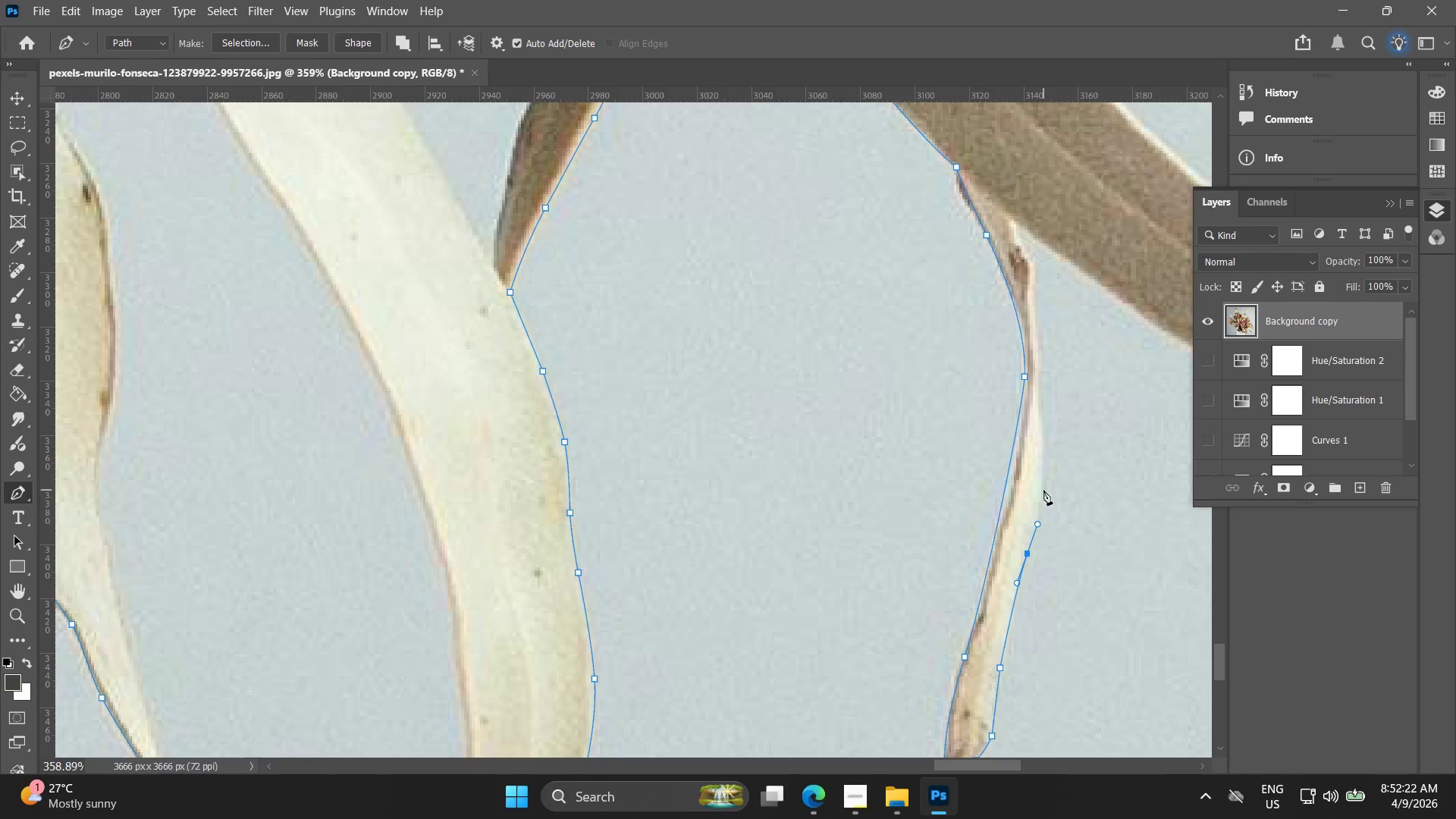 
left_click_drag(start_coordinate=[1043, 490], to_coordinate=[1048, 454])
 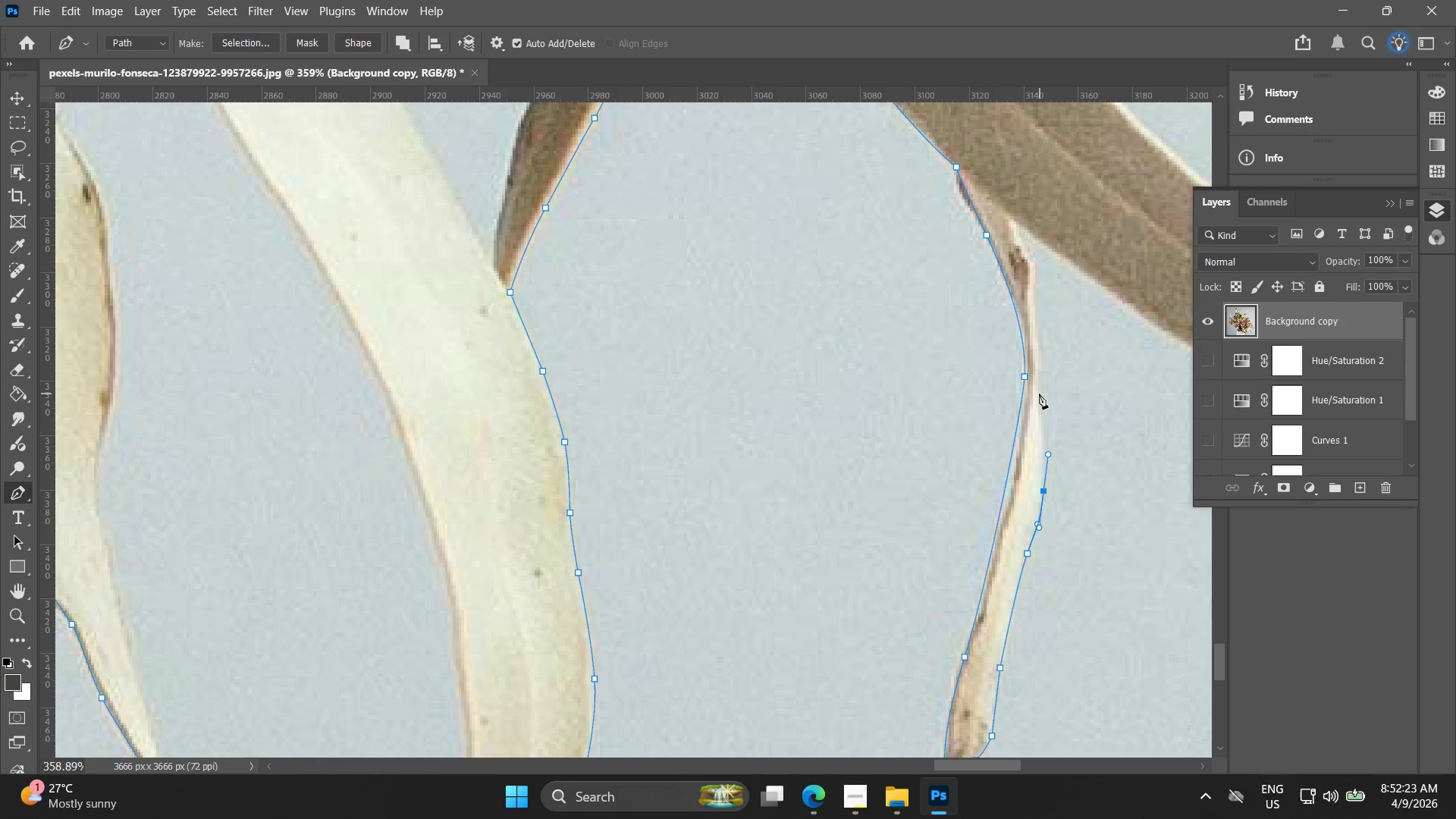 
left_click([1039, 391])
 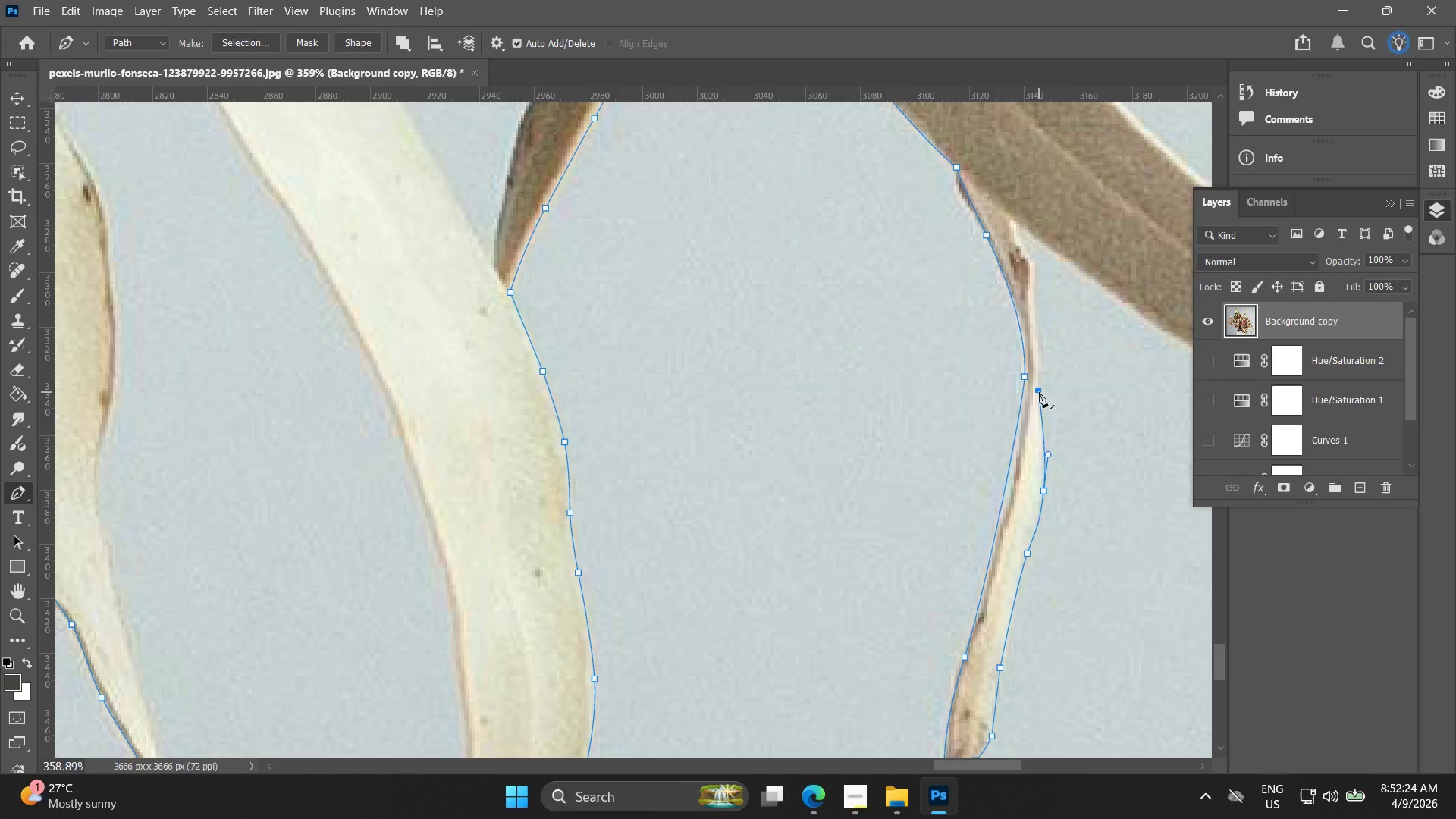 
hold_key(key=Space, duration=0.53)
 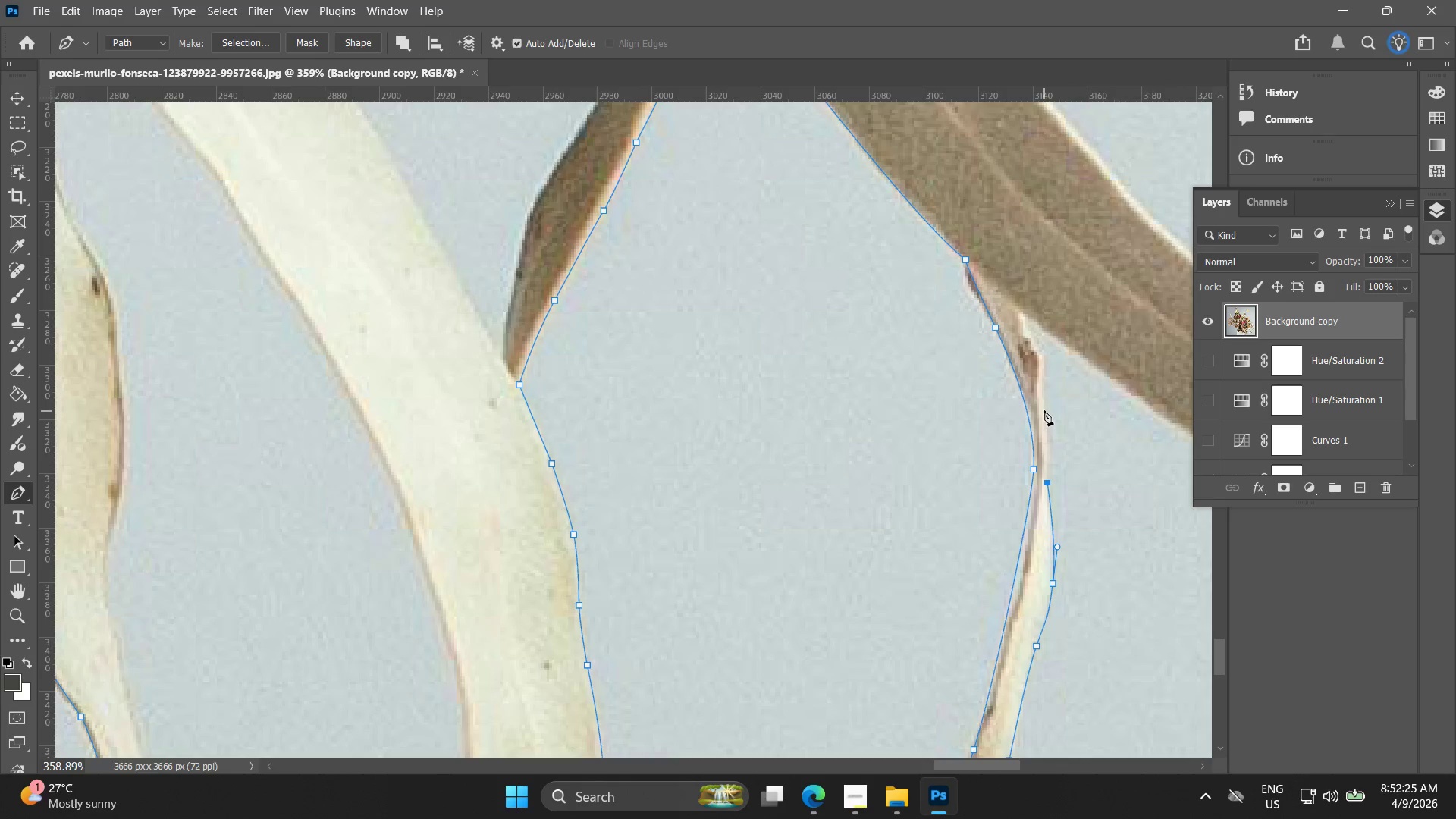 
left_click_drag(start_coordinate=[1038, 370], to_coordinate=[1047, 463])
 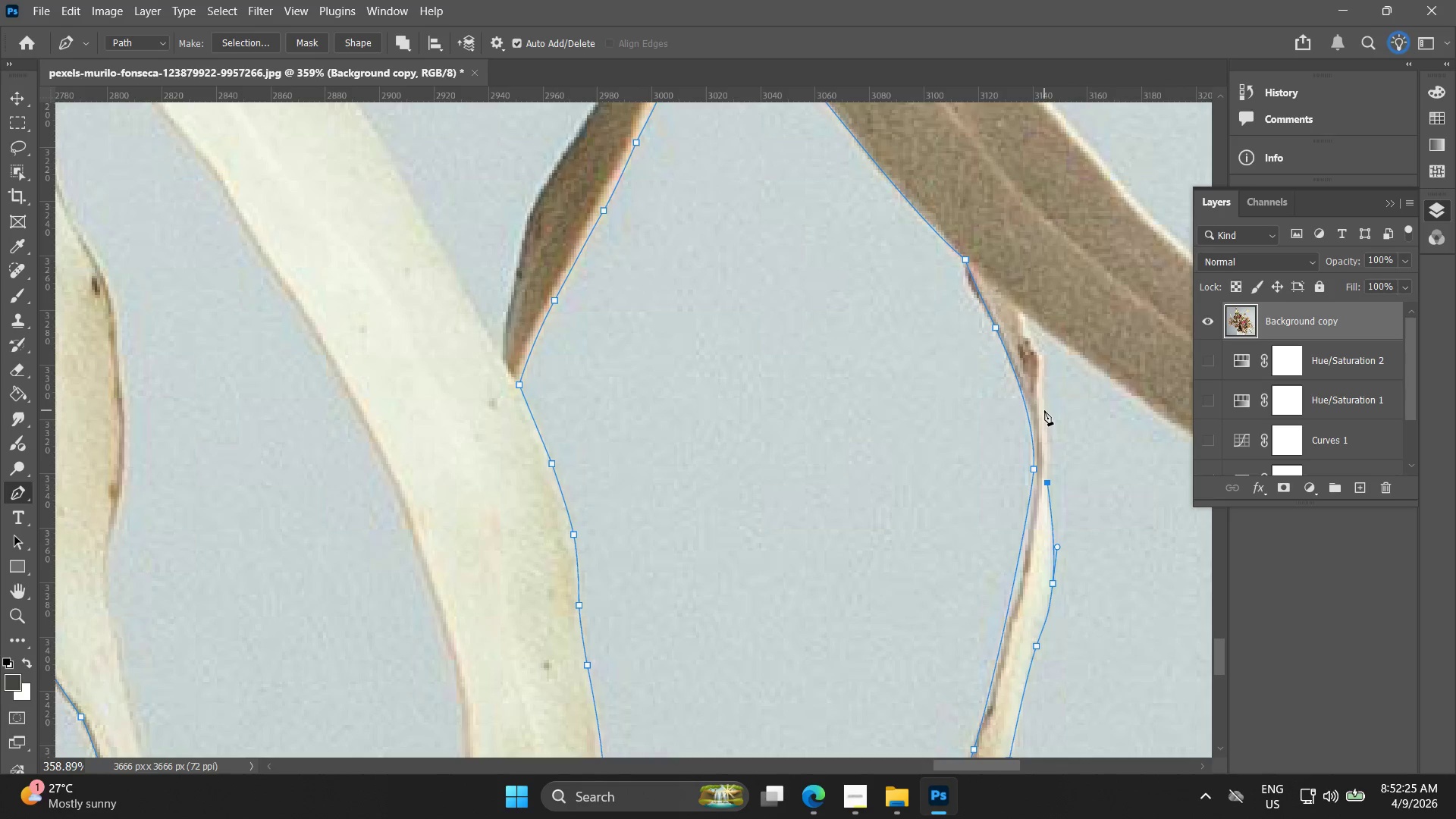 
left_click([1044, 410])
 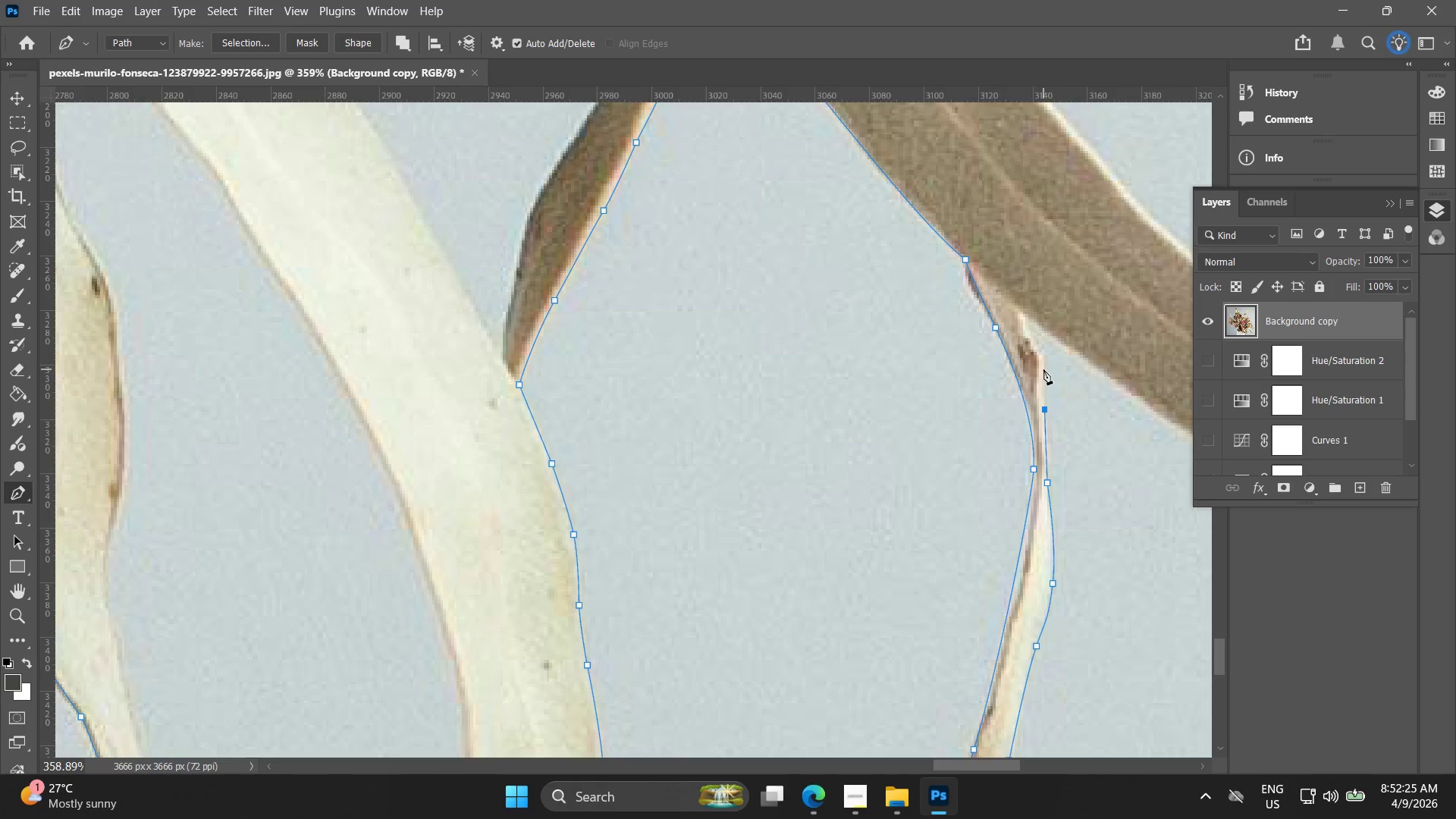 
hold_key(key=AltLeft, duration=0.58)
scroll: coordinate [1044, 379], scroll_direction: up, amount: 10.0
 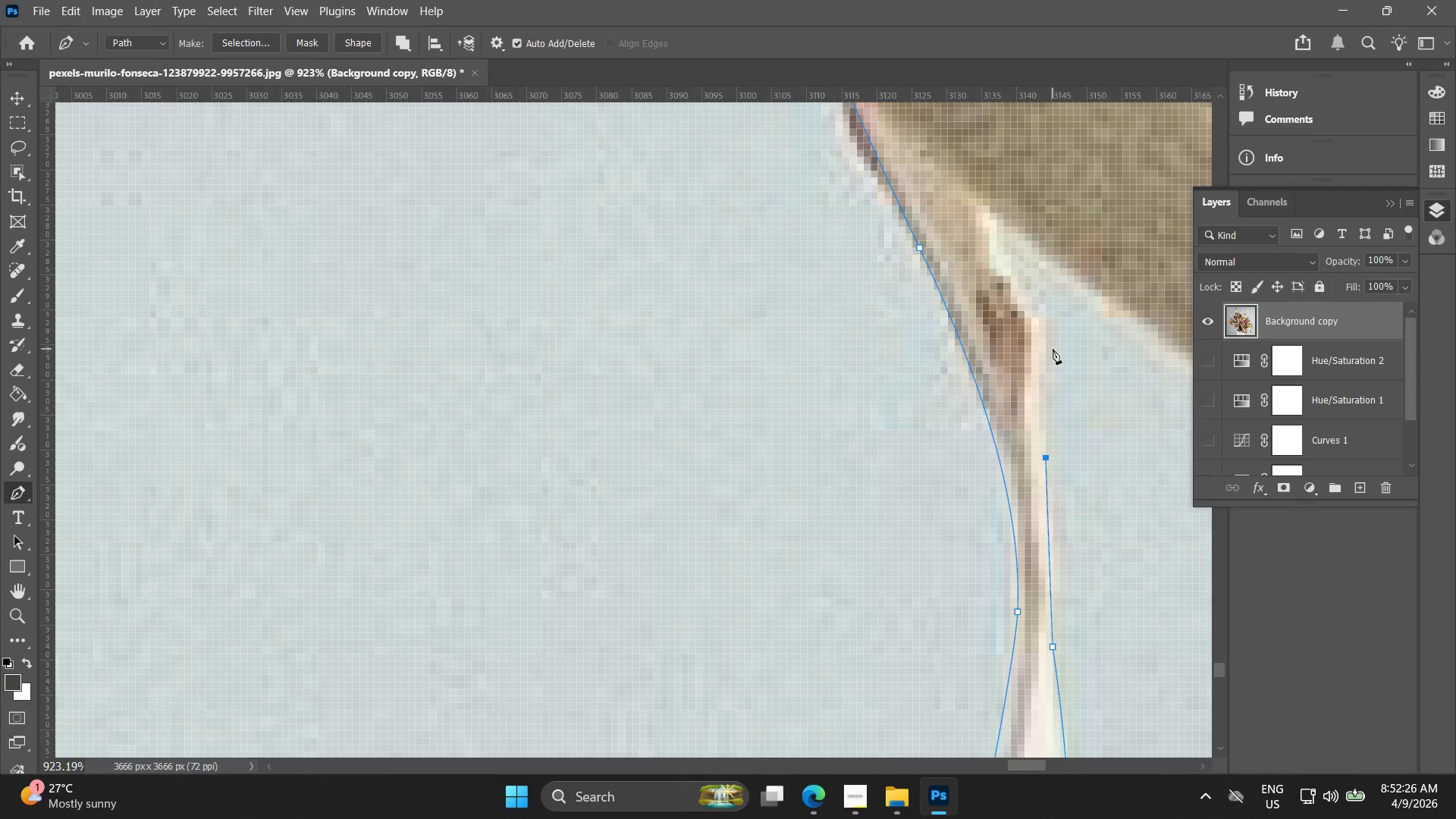 
left_click_drag(start_coordinate=[1053, 349], to_coordinate=[1053, 345])
 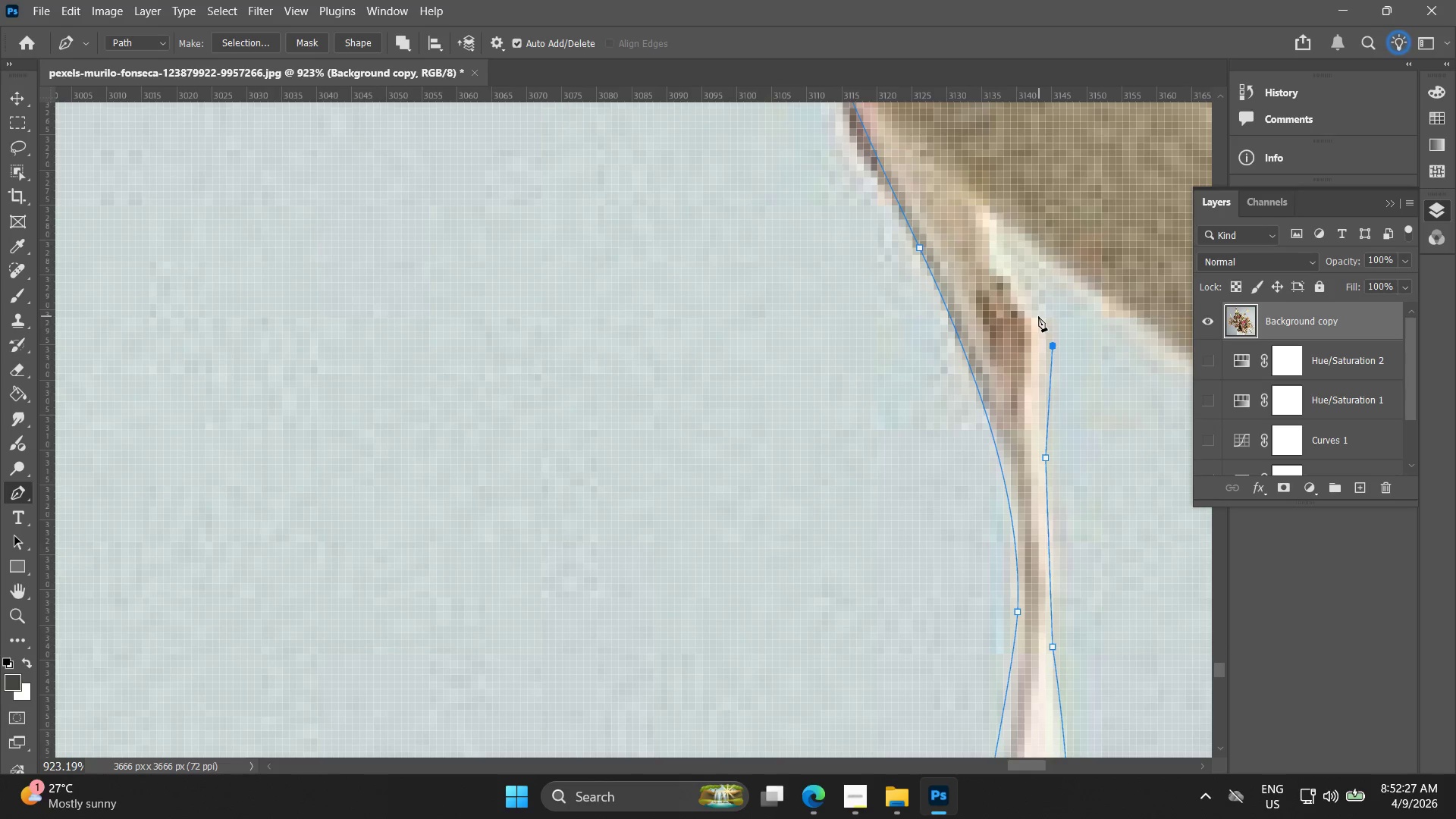 
left_click_drag(start_coordinate=[1036, 314], to_coordinate=[1017, 300])
 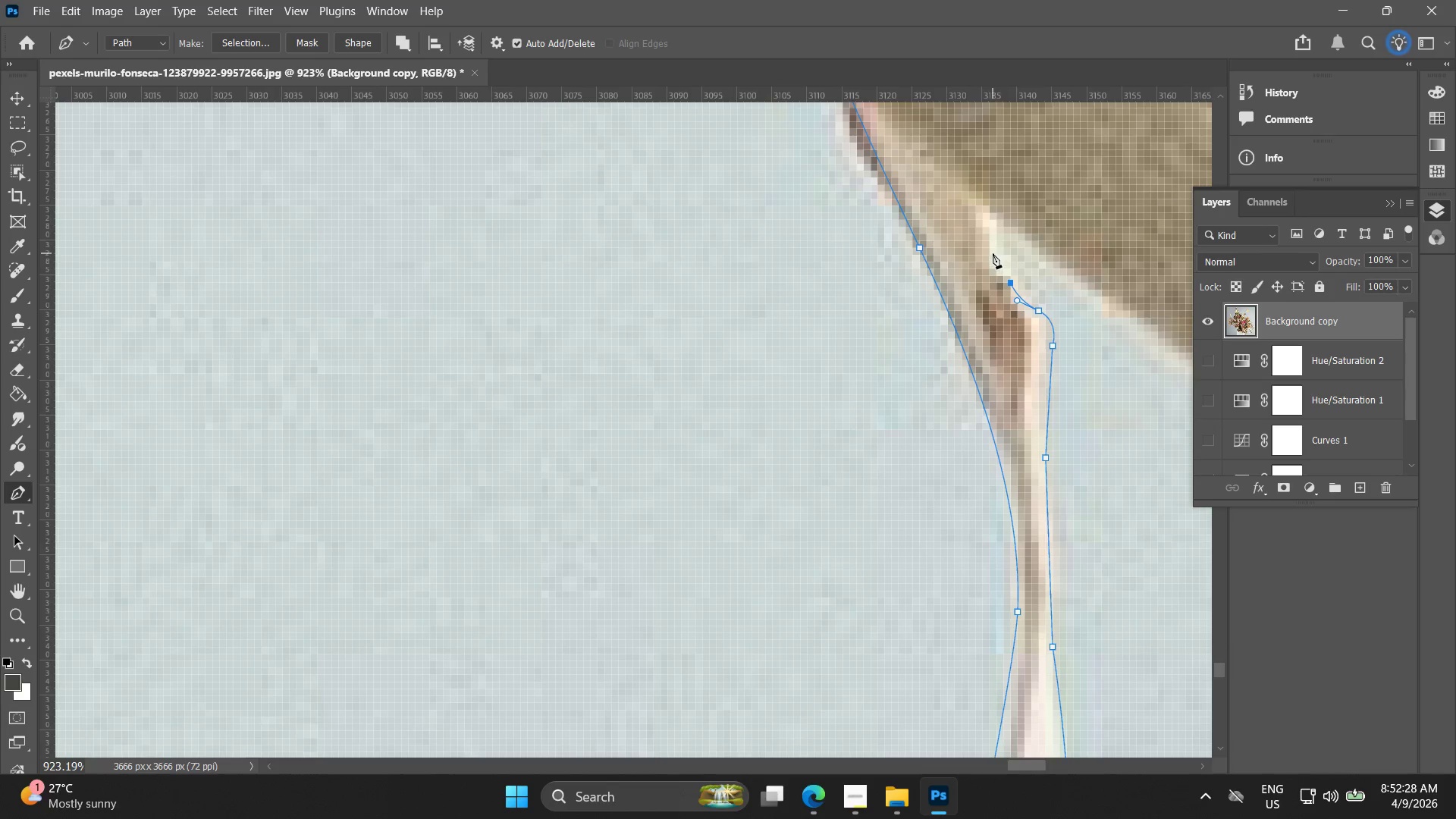 
double_click([993, 253])
 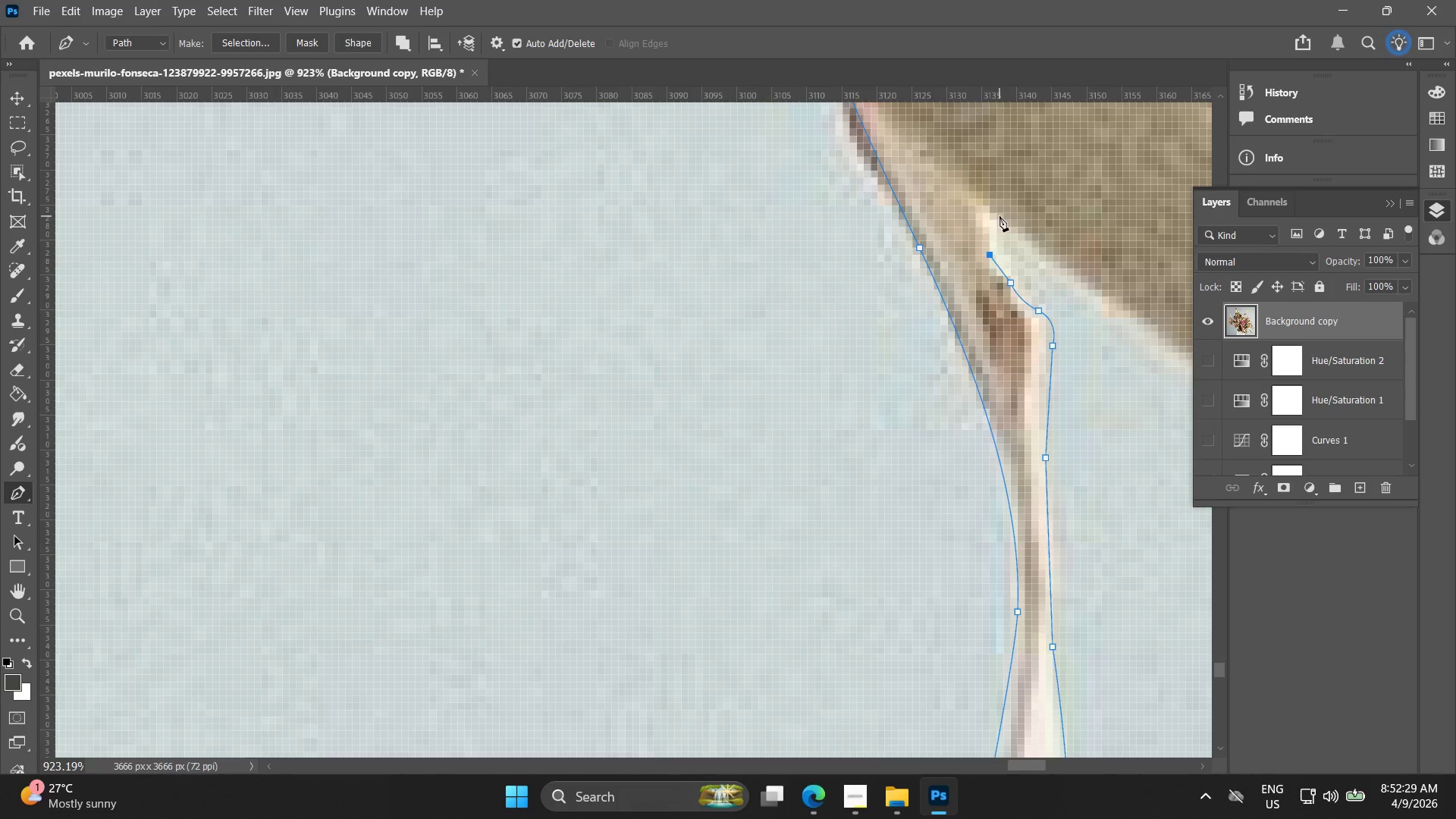 
left_click([994, 215])
 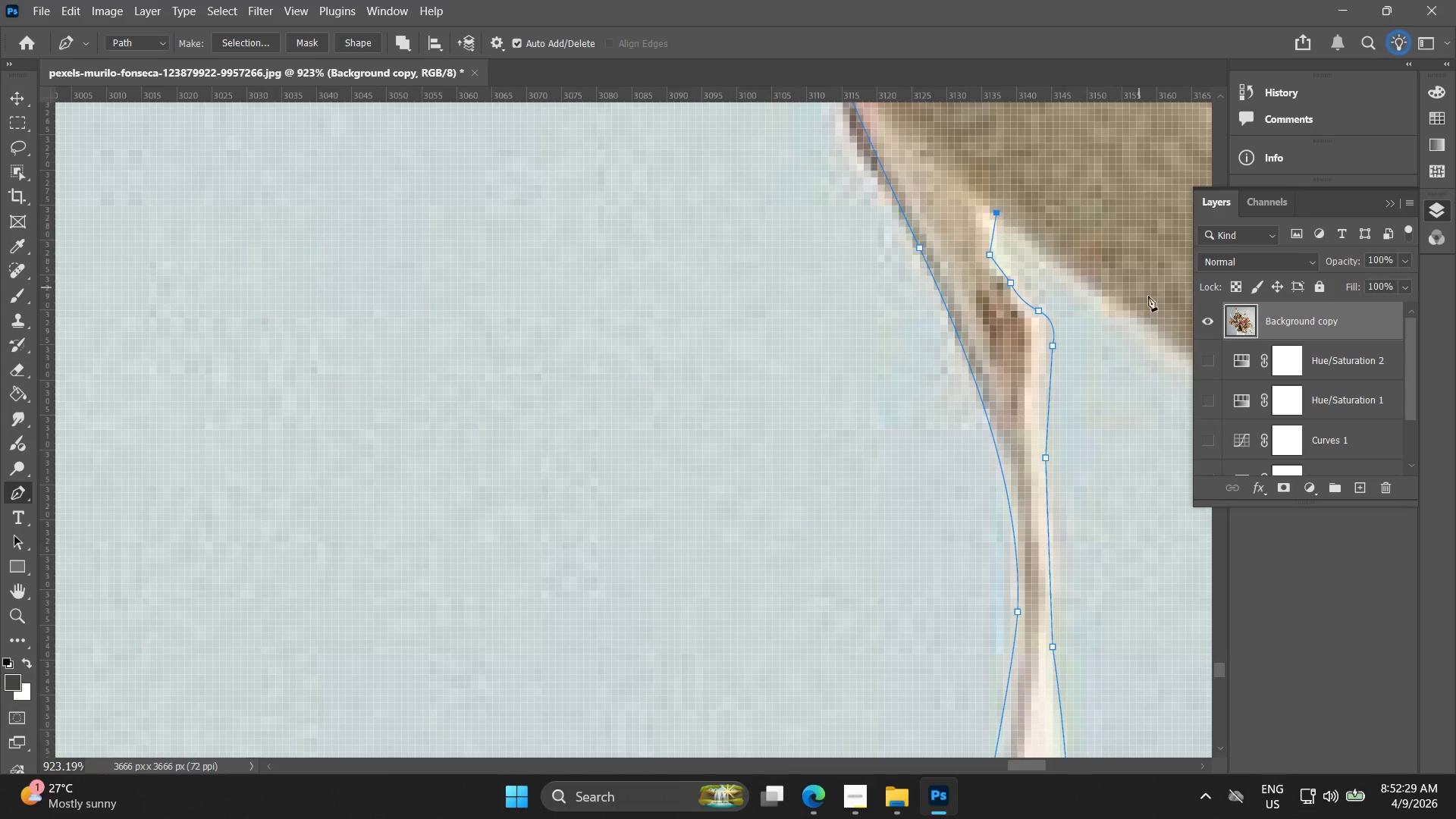 
hold_key(key=Space, duration=0.47)
 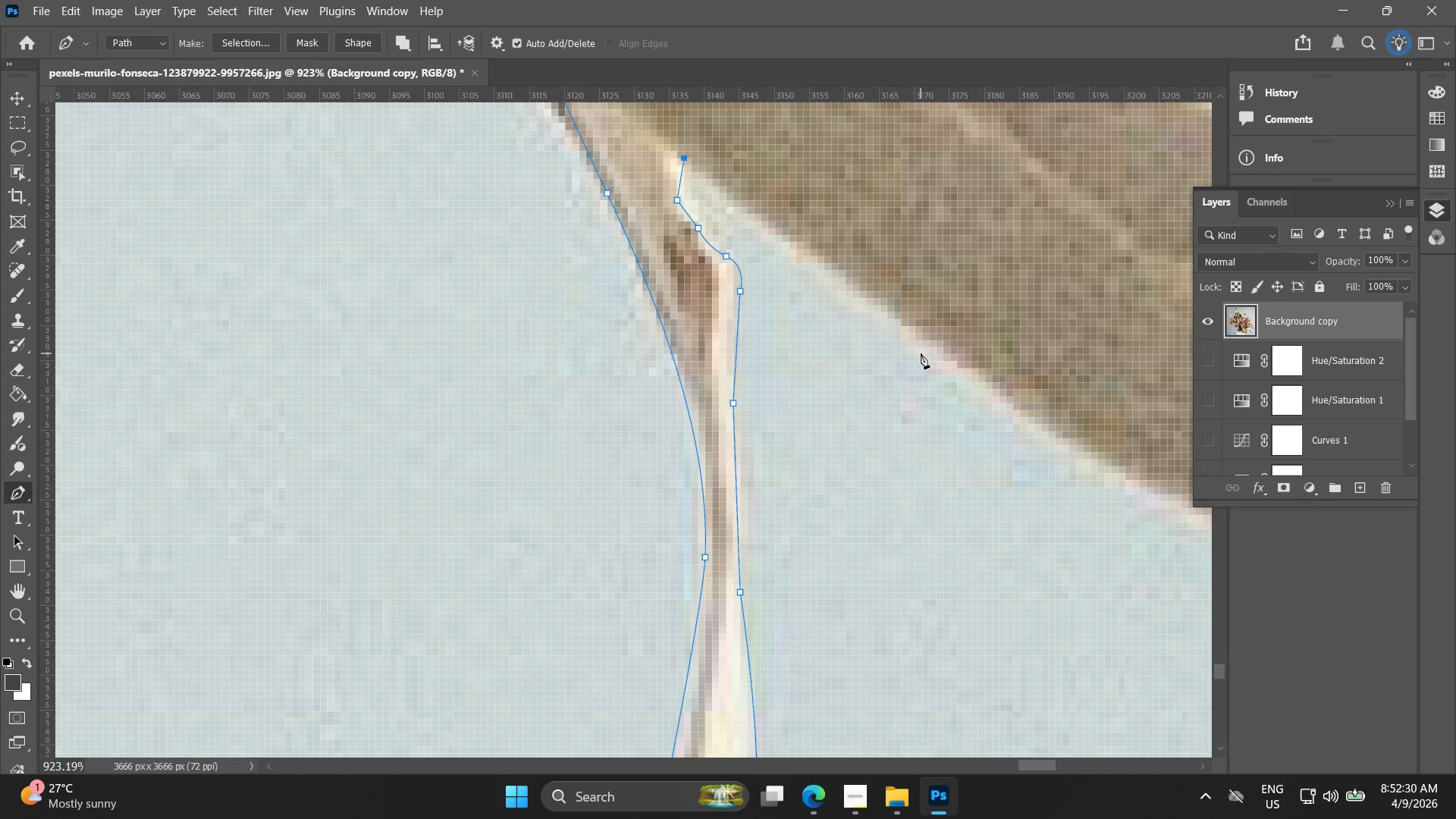 
left_click_drag(start_coordinate=[1055, 323], to_coordinate=[742, 268])
 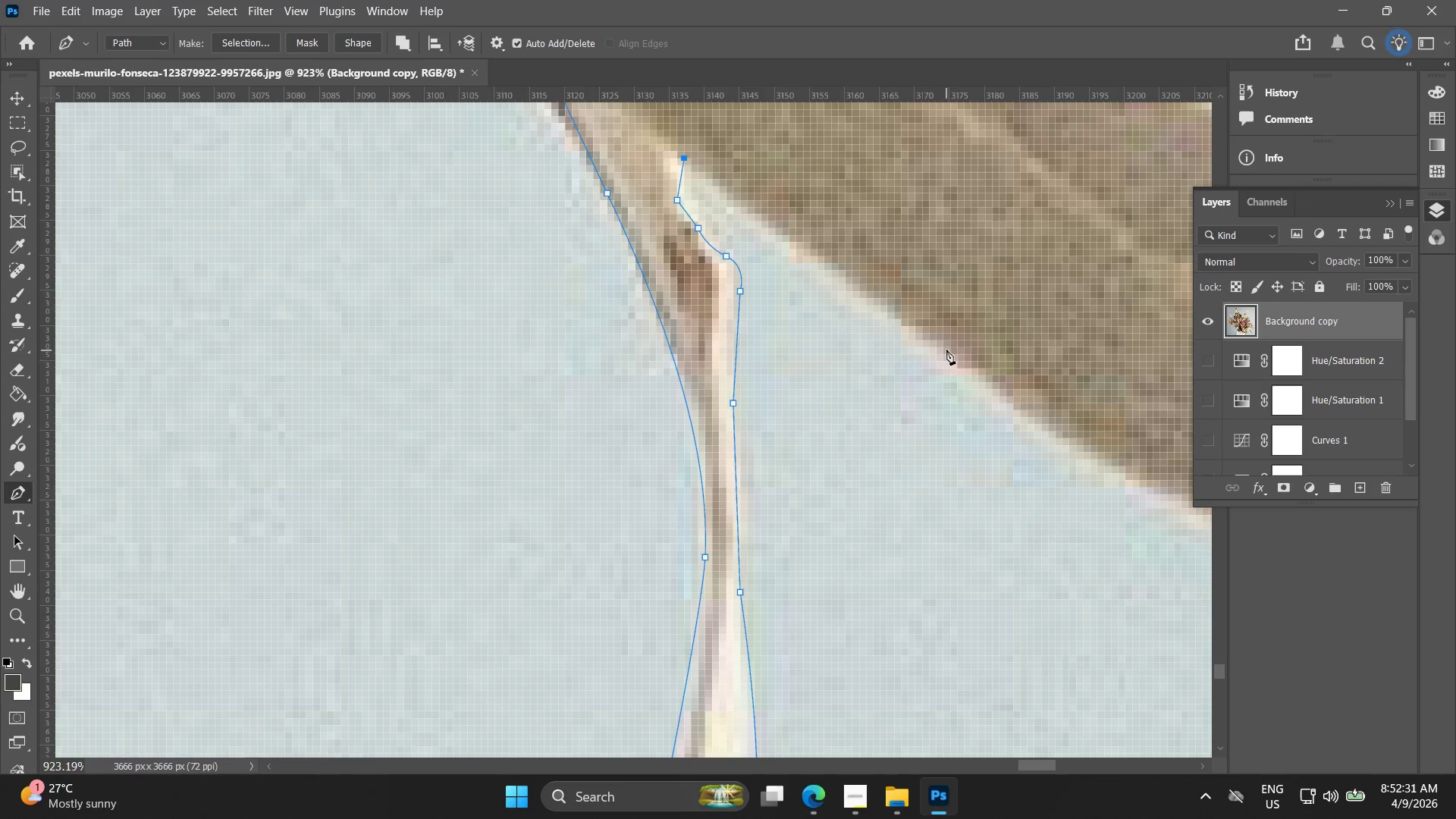 
left_click_drag(start_coordinate=[953, 363], to_coordinate=[1056, 431])
 